 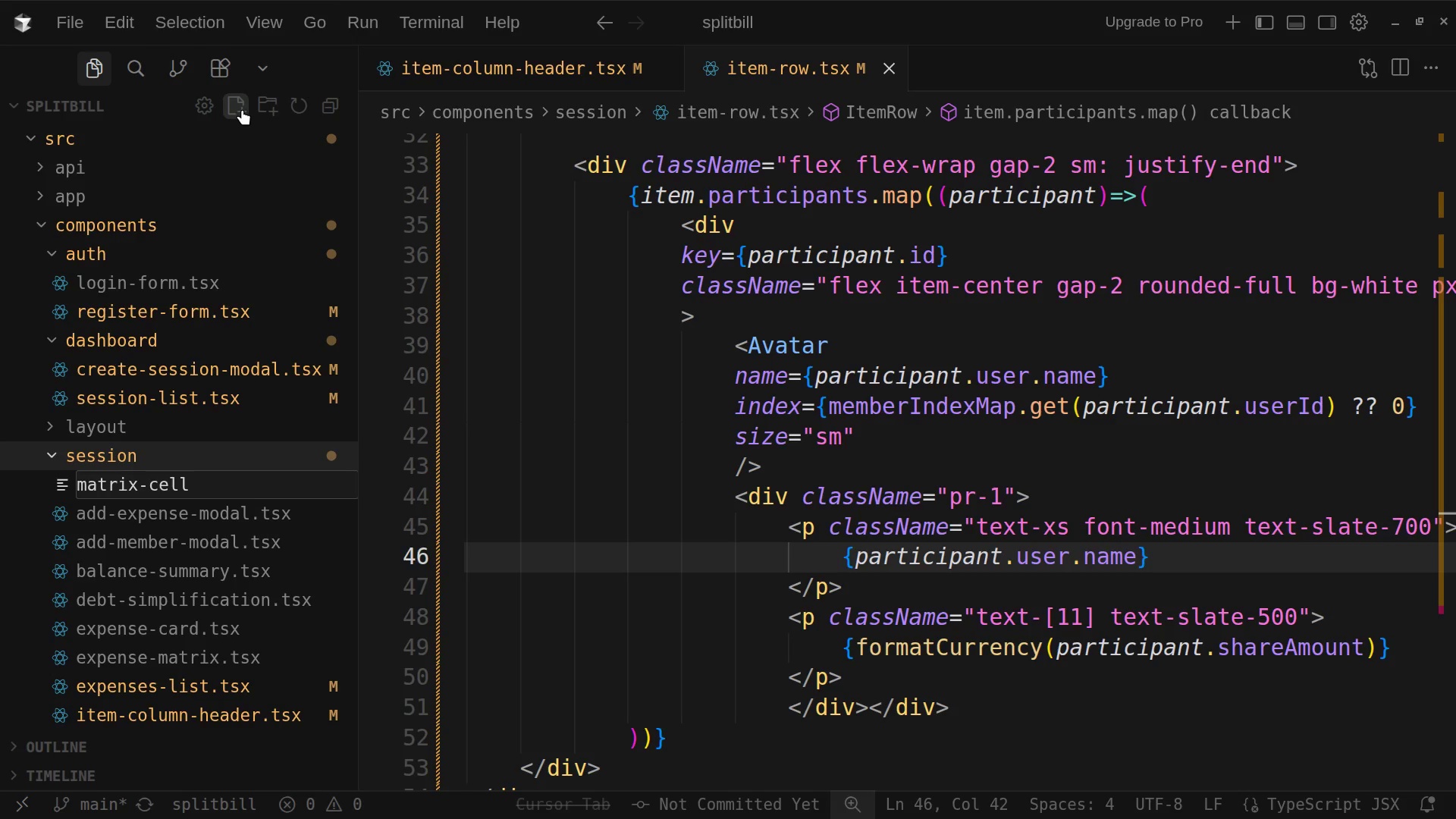 
type(.tsx)
 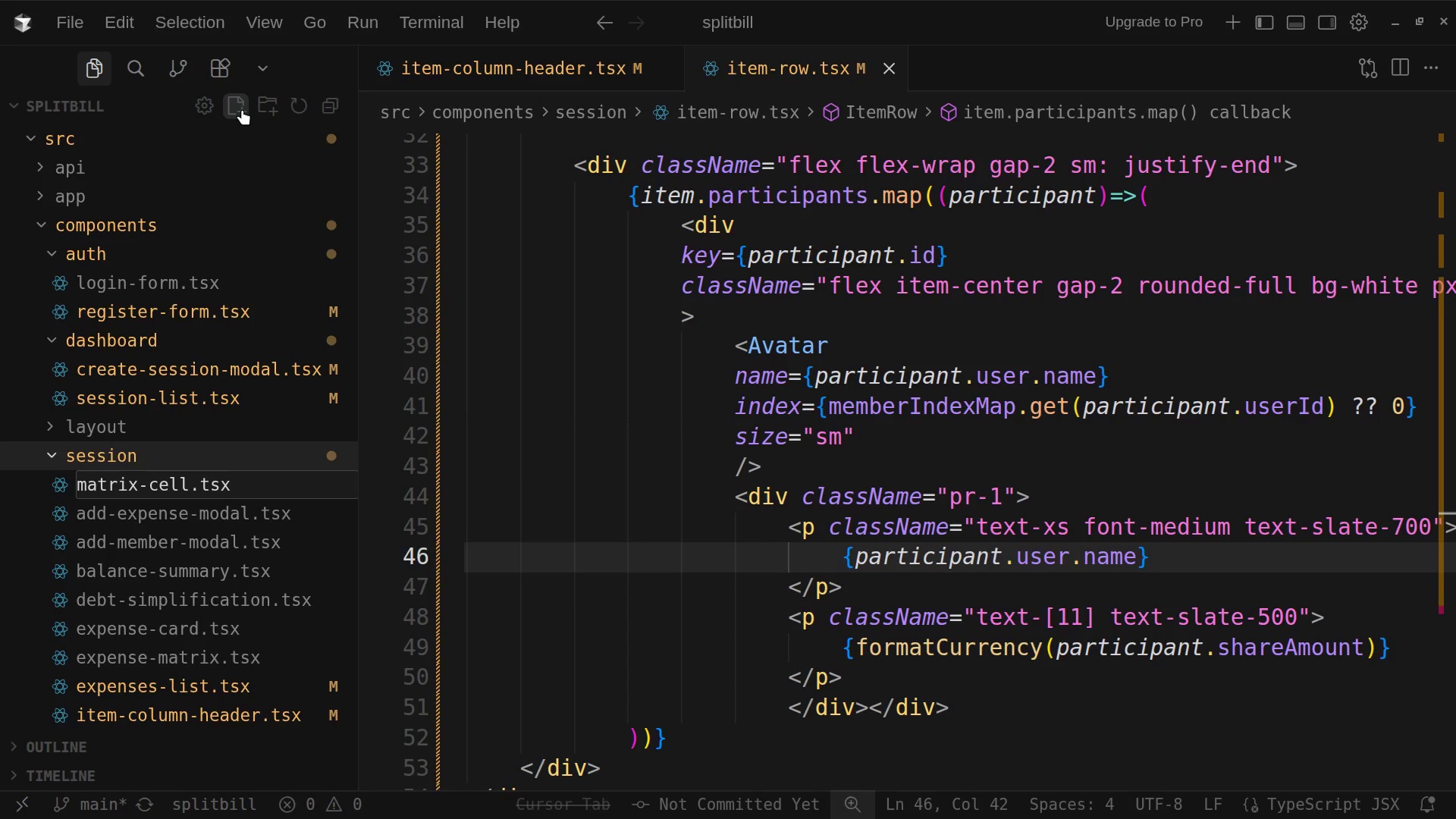 
key(Enter)
 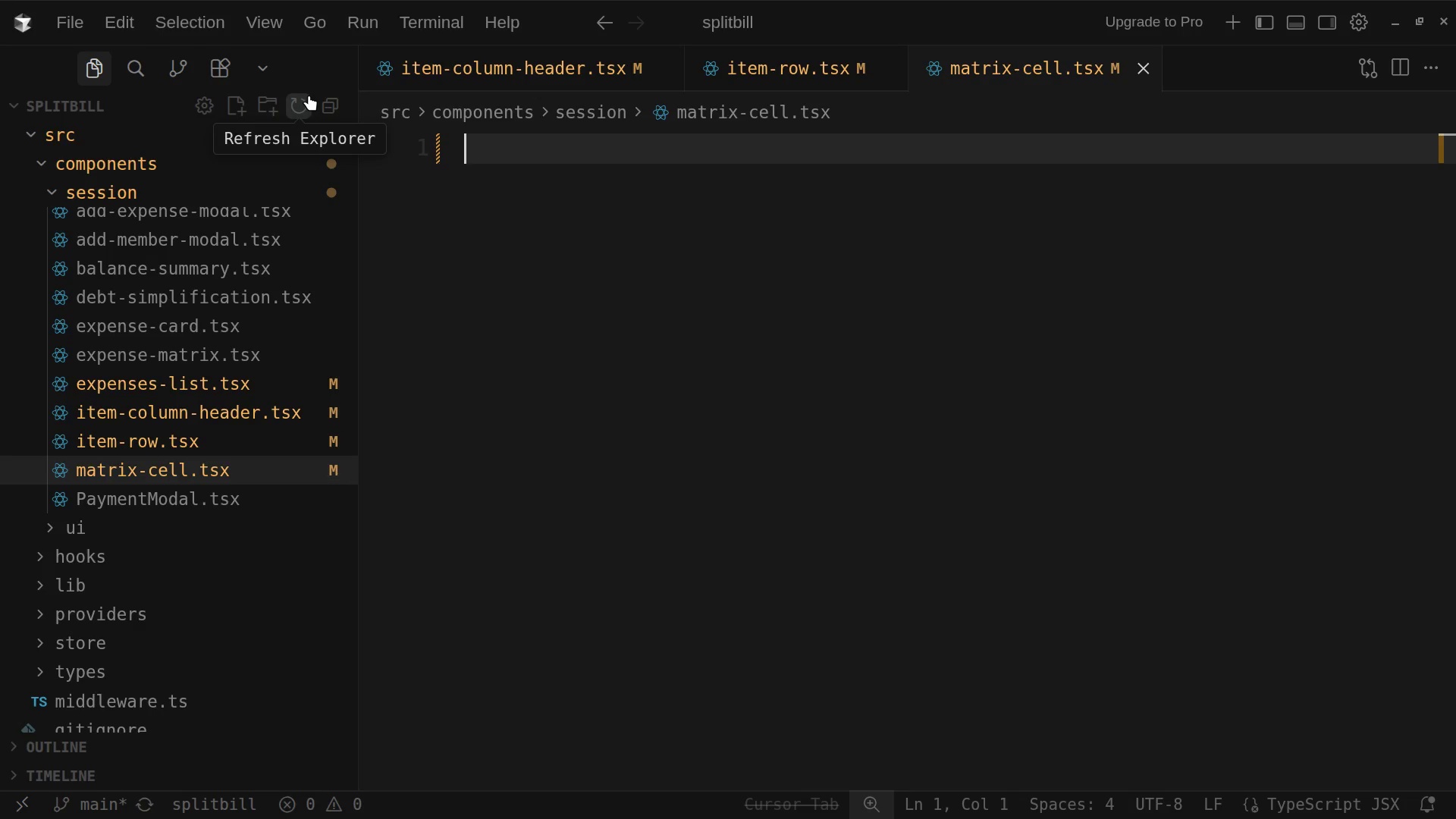 
wait(10.92)
 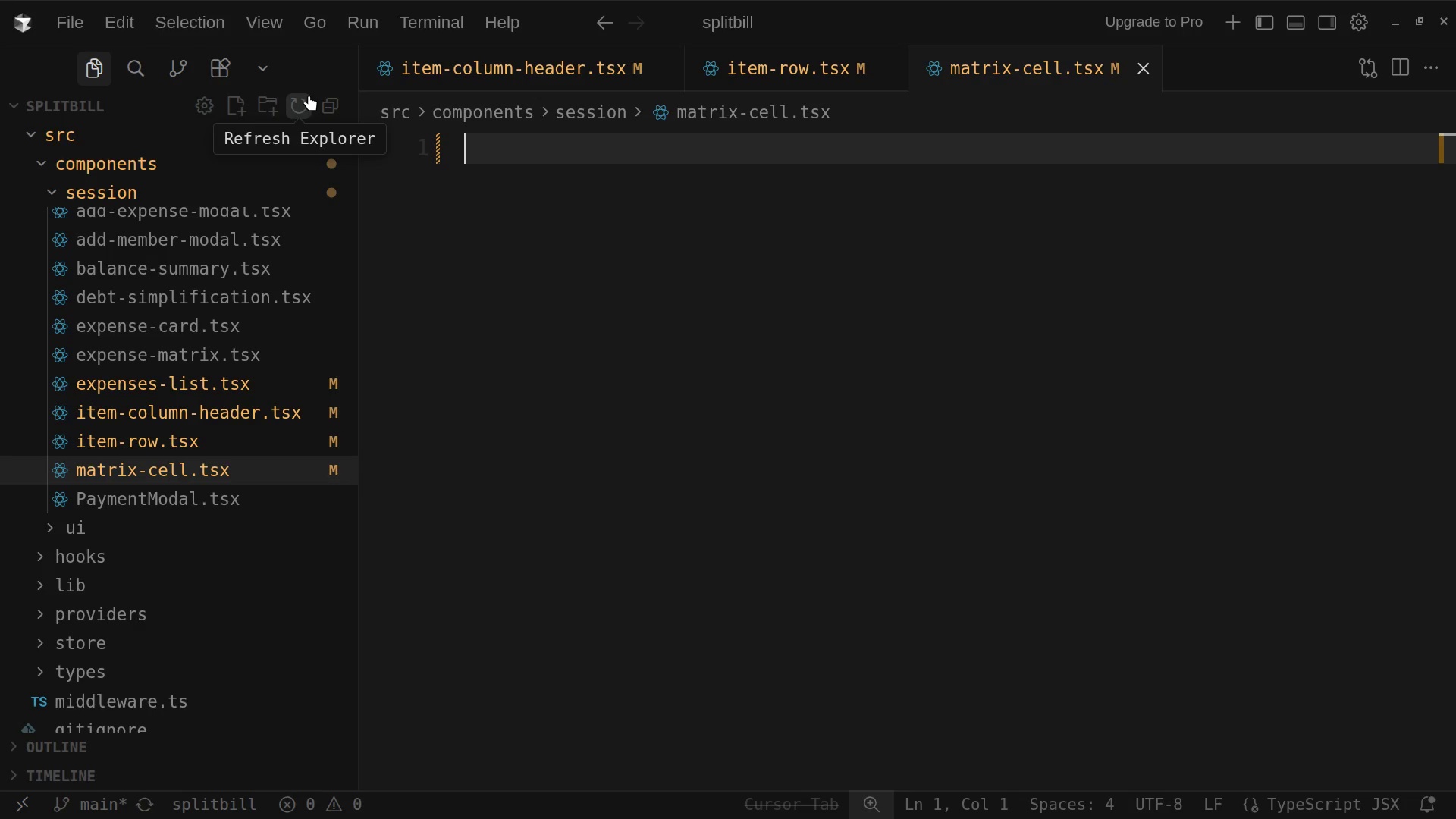 
type("use ci)
key(Backspace)
type(lient)
 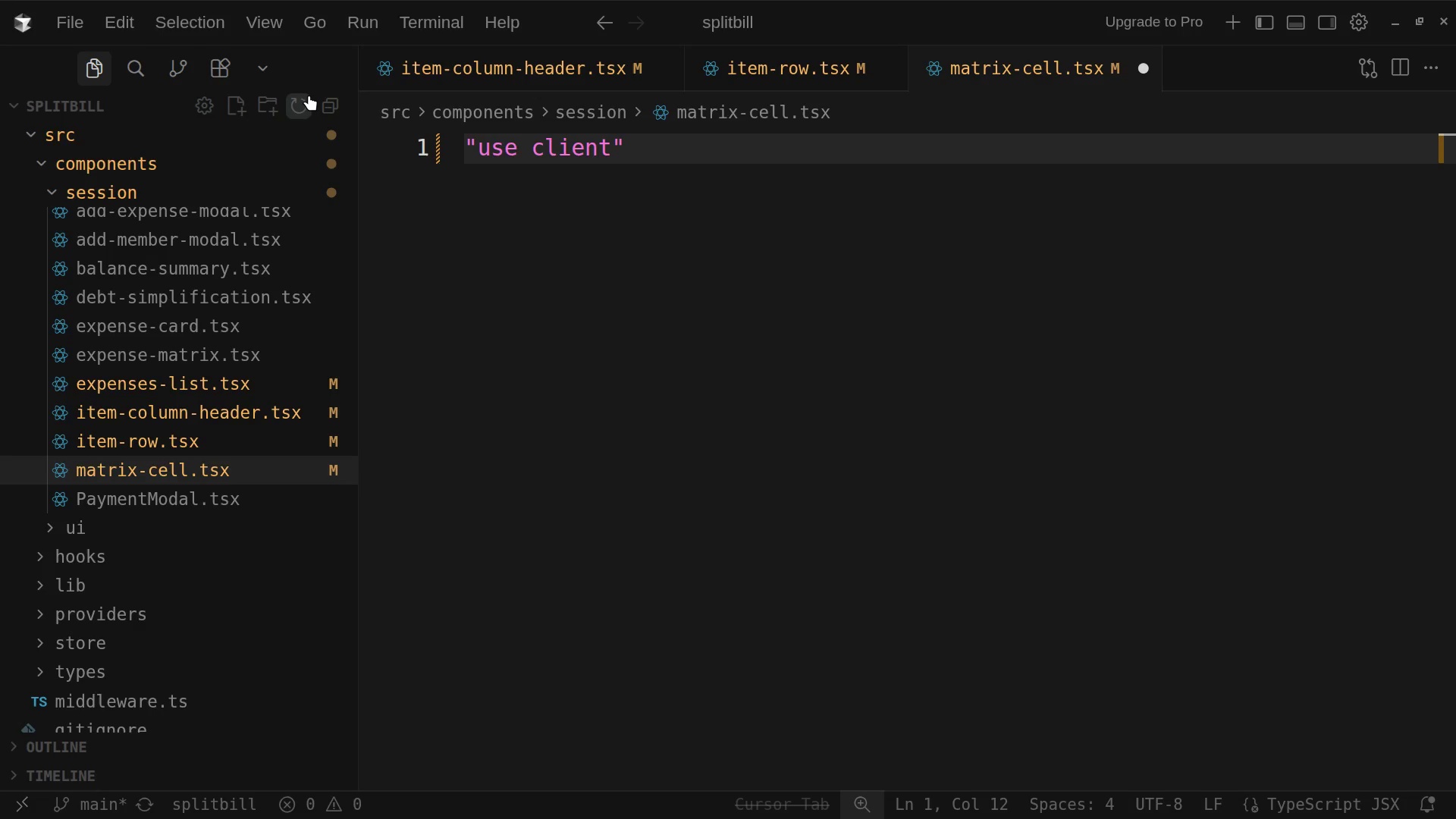 
key(ArrowRight)
 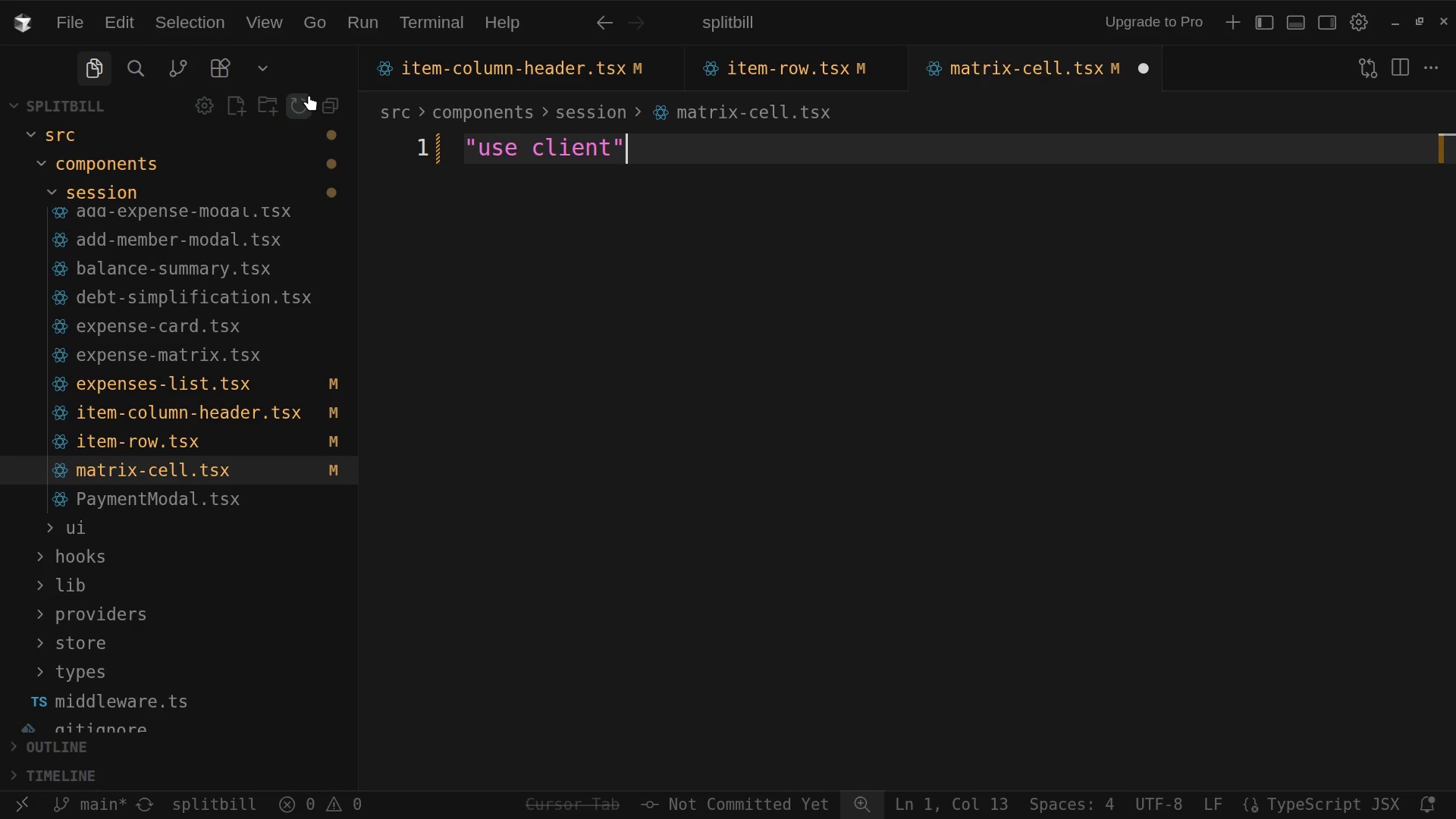 
key(Semicolon)
 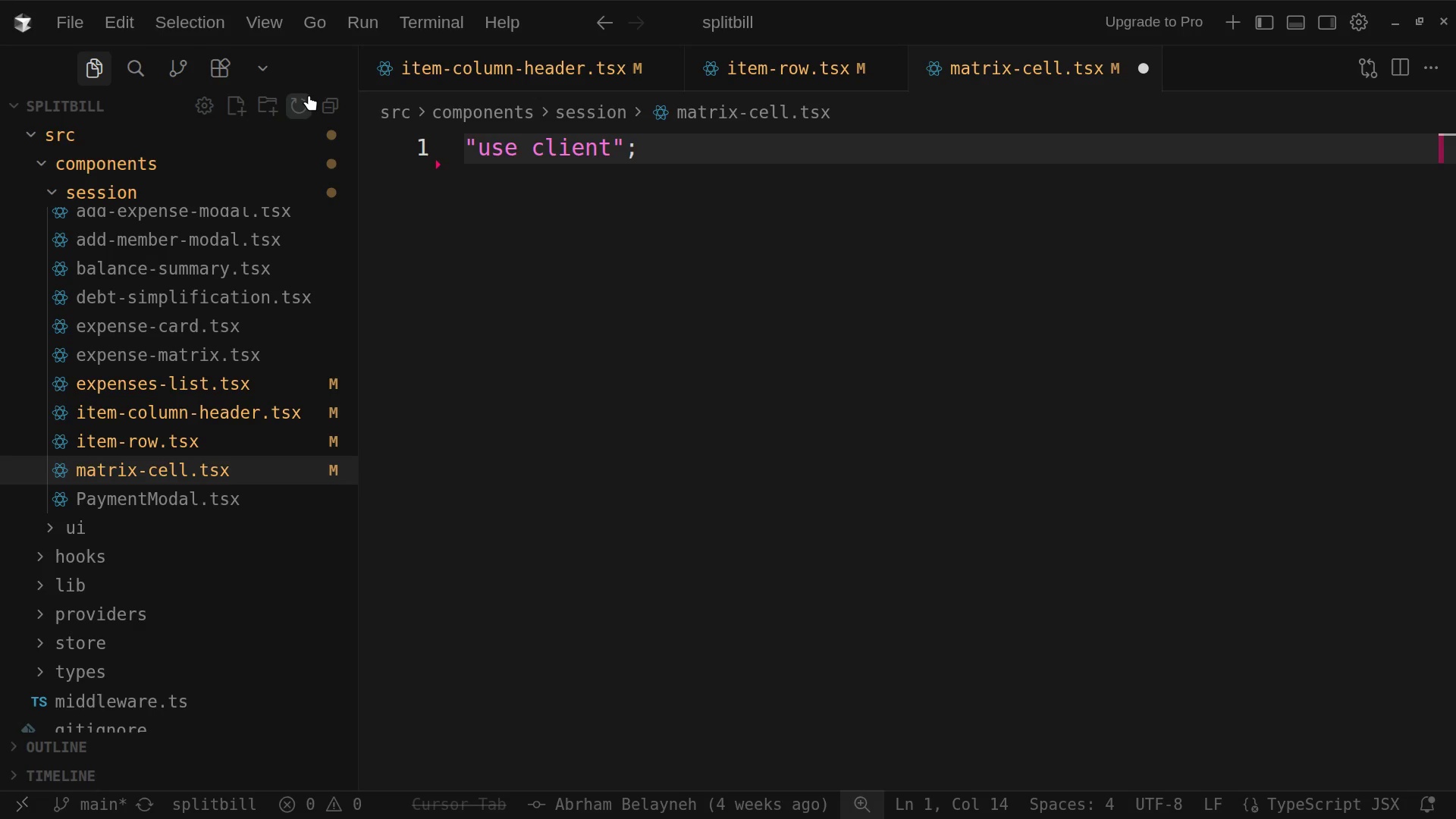 
key(Enter)
 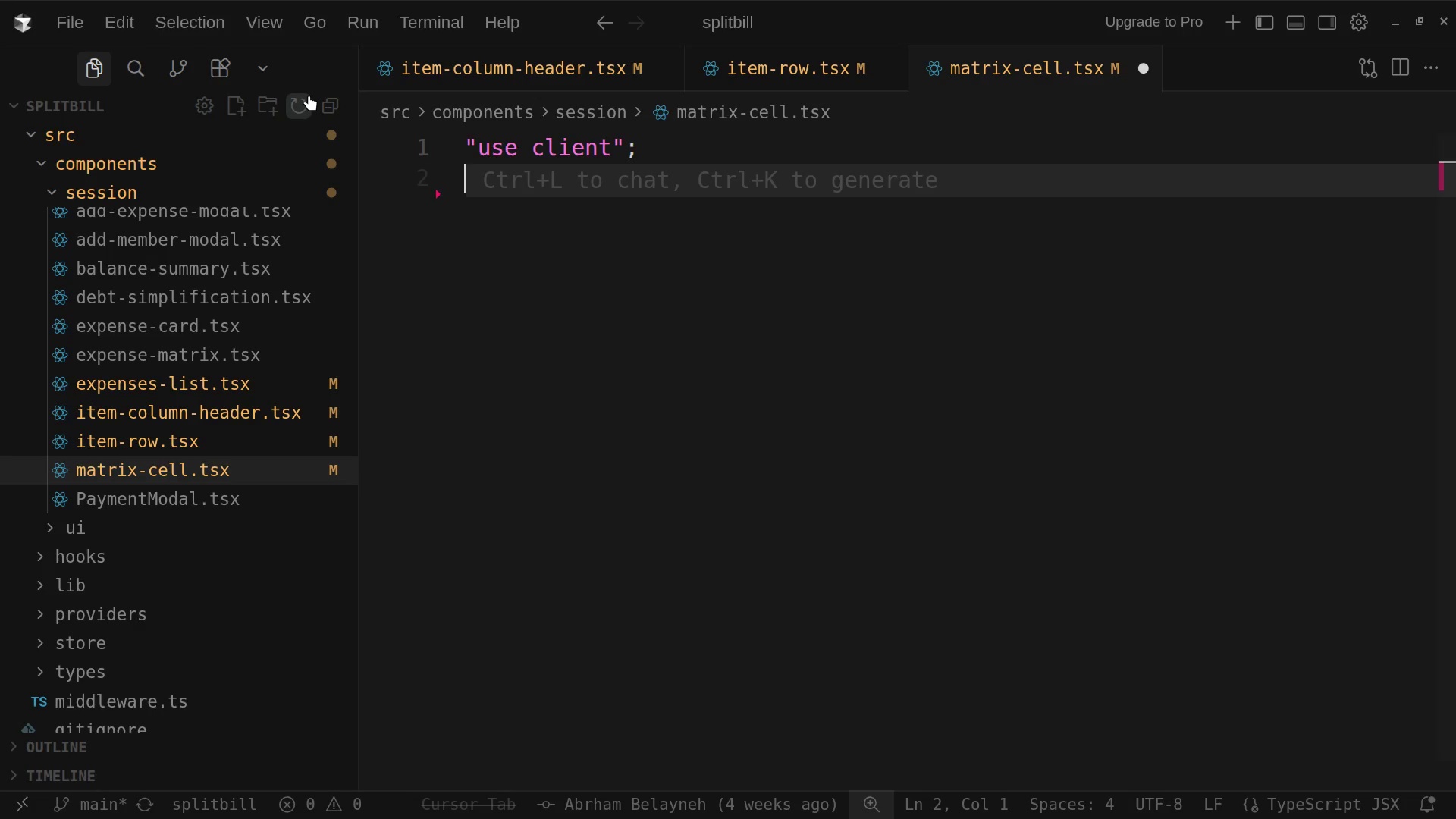 
key(Enter)
 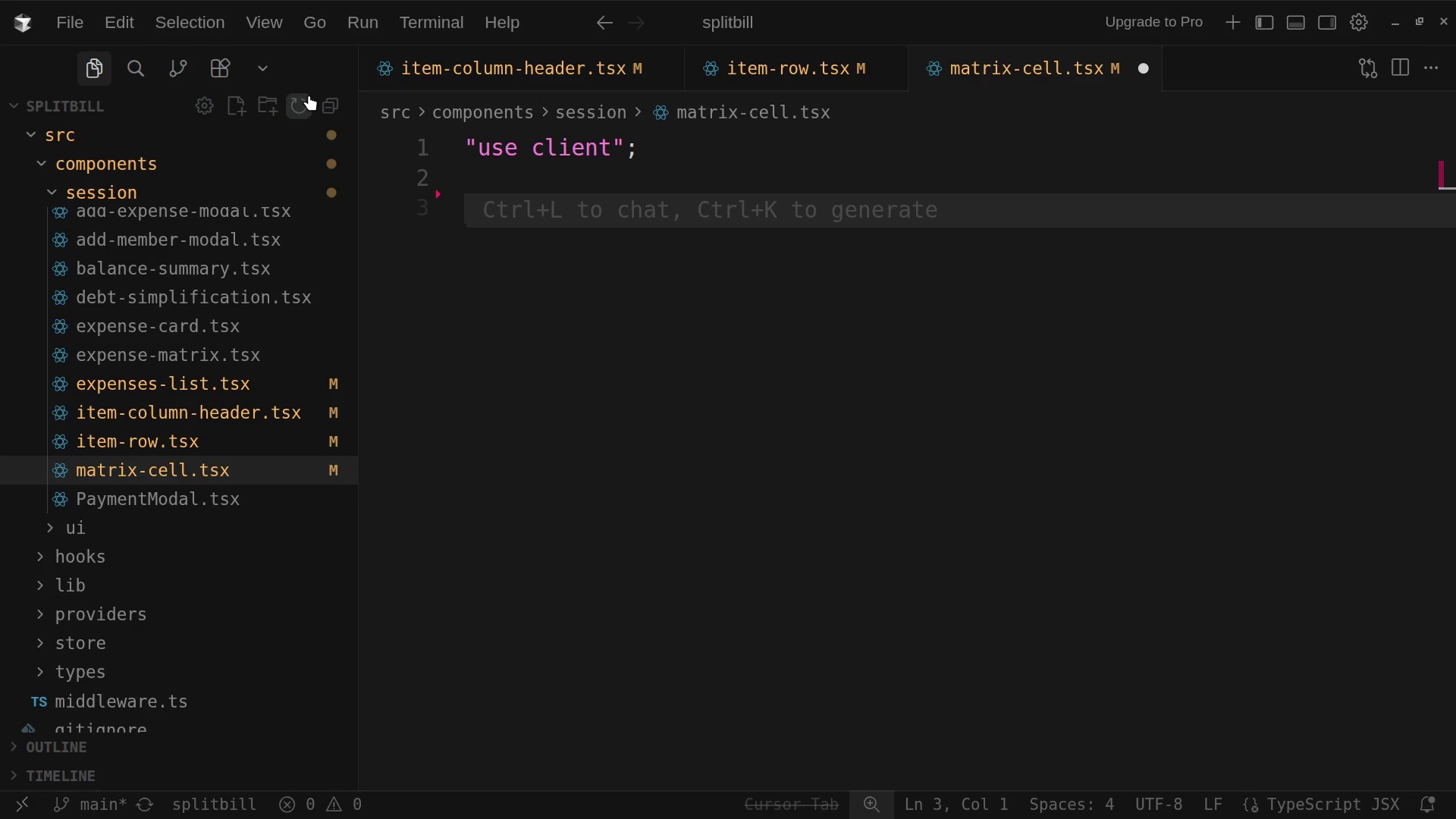 
type(imprt)
key(Backspace)
key(Backspace)
type(ort {memo )
 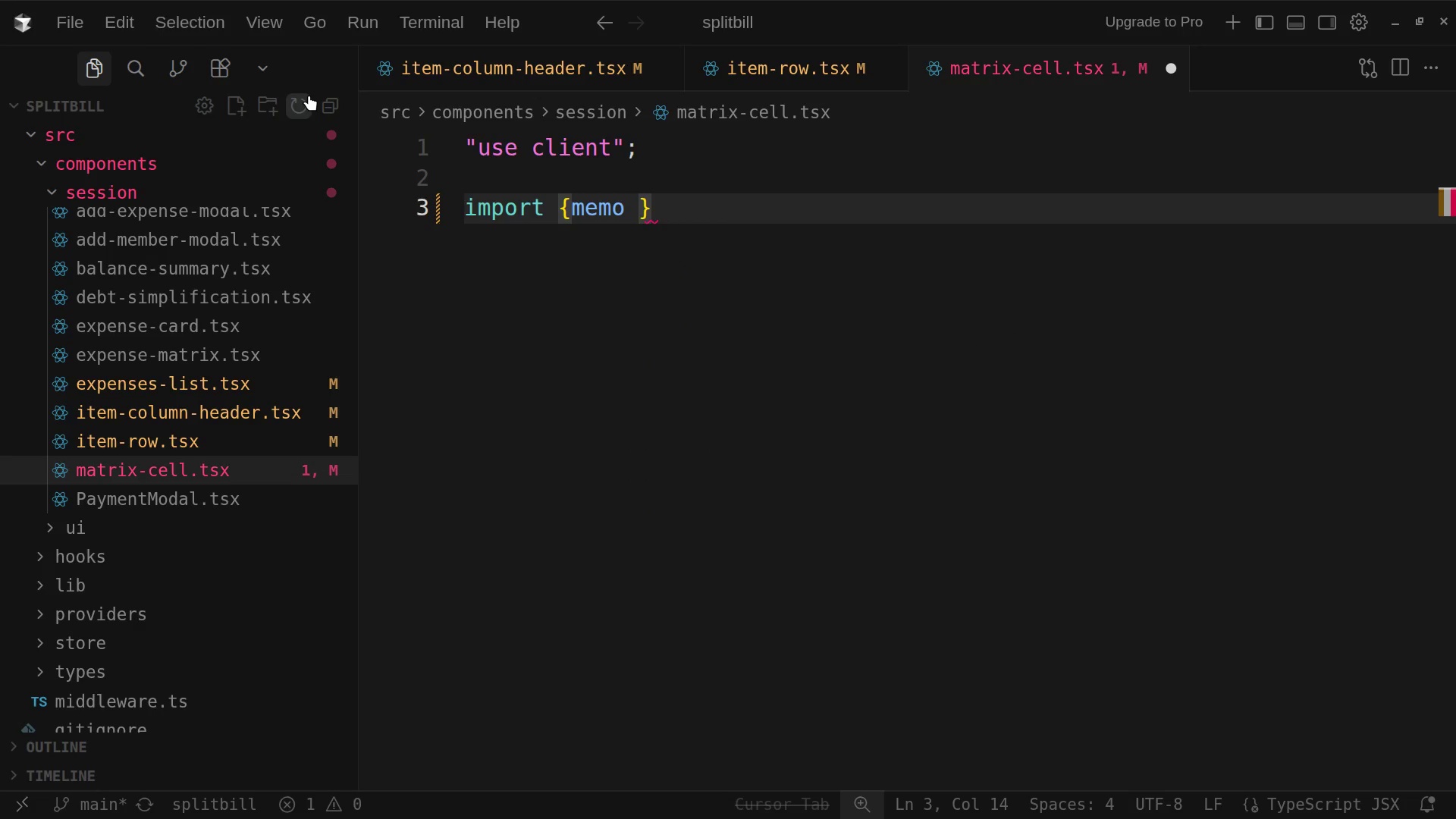 
left_click([569, 208])
 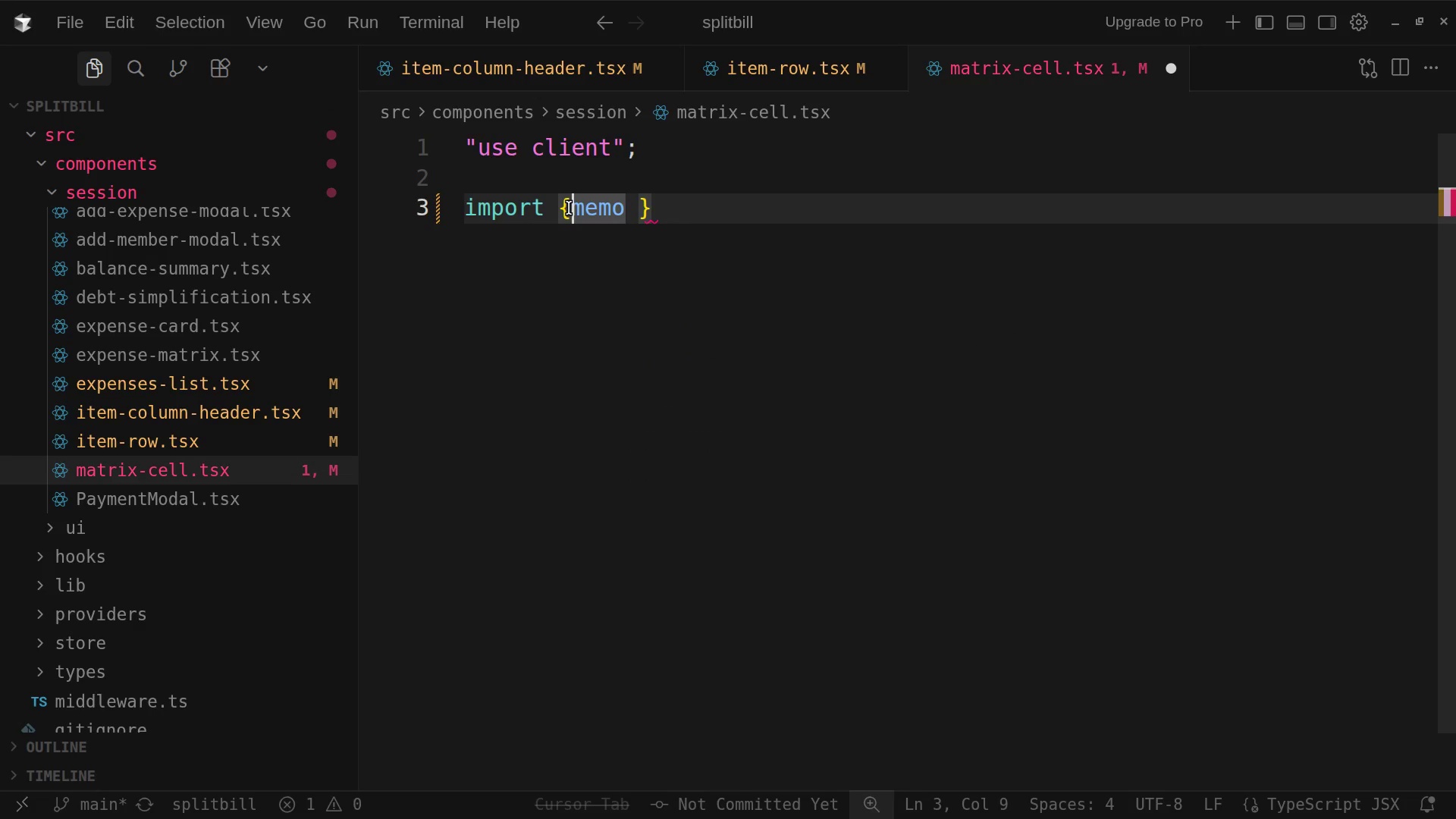 
key(Space)
 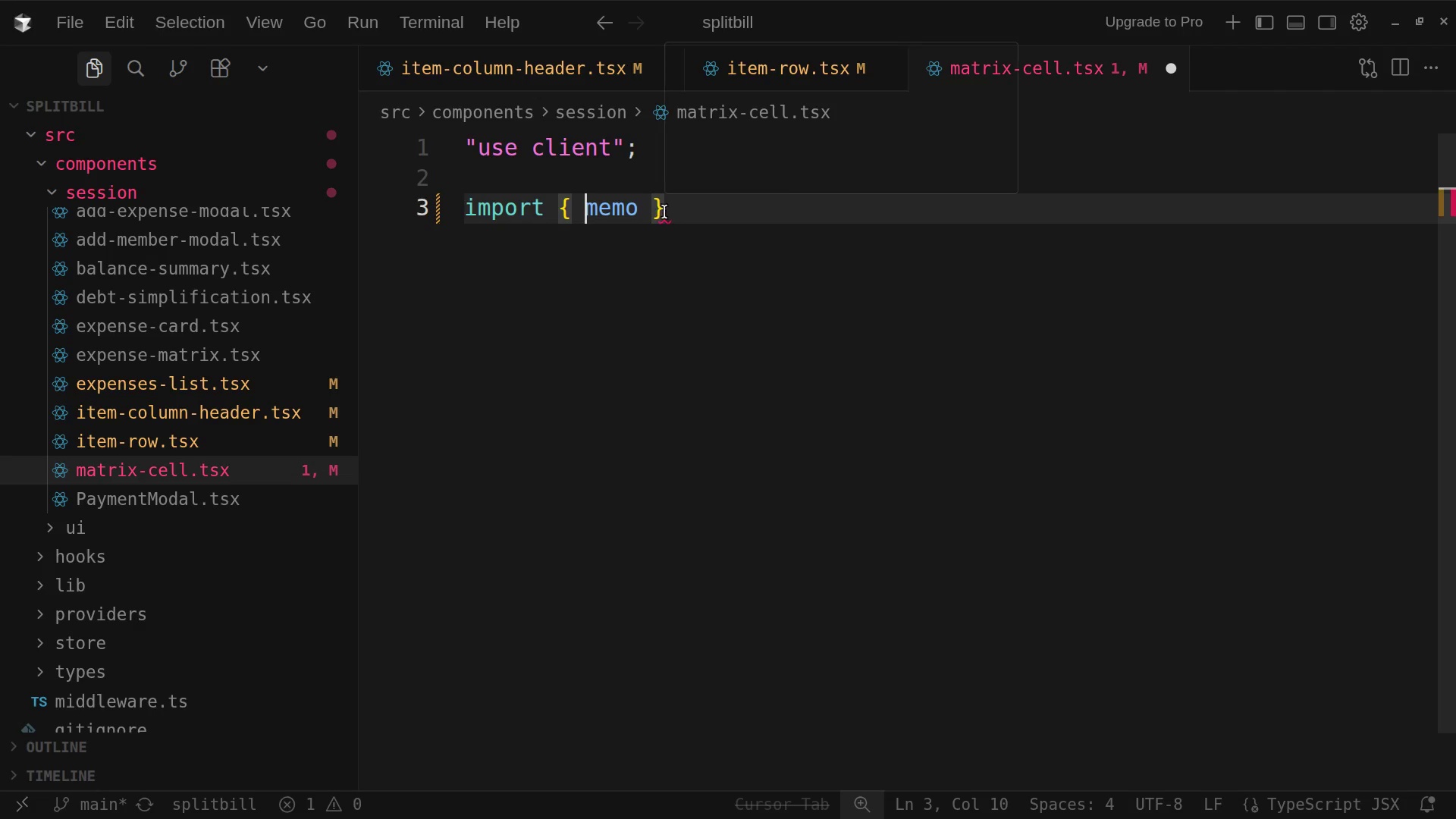 
left_click([664, 209])
 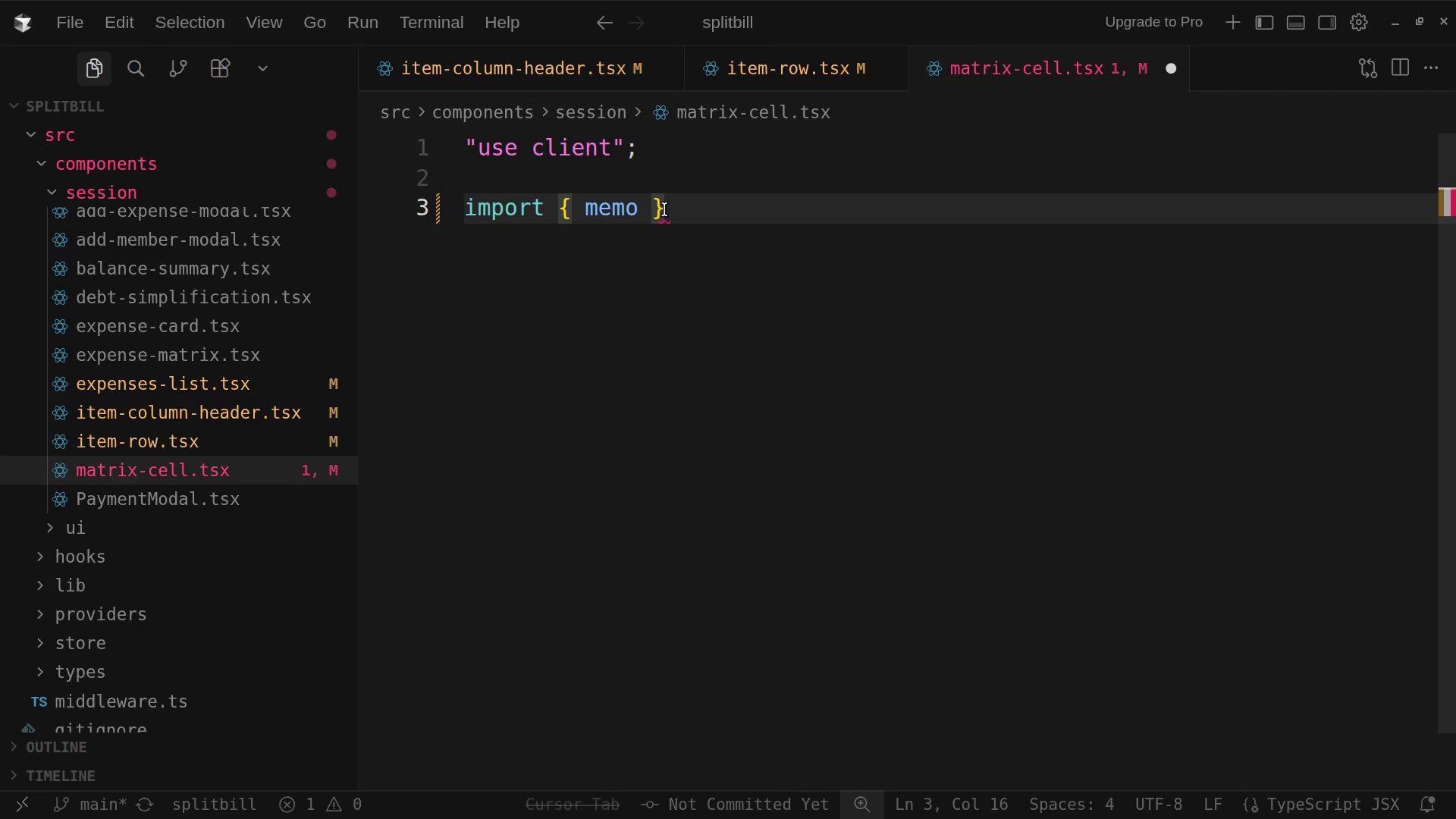 
wait(5.13)
 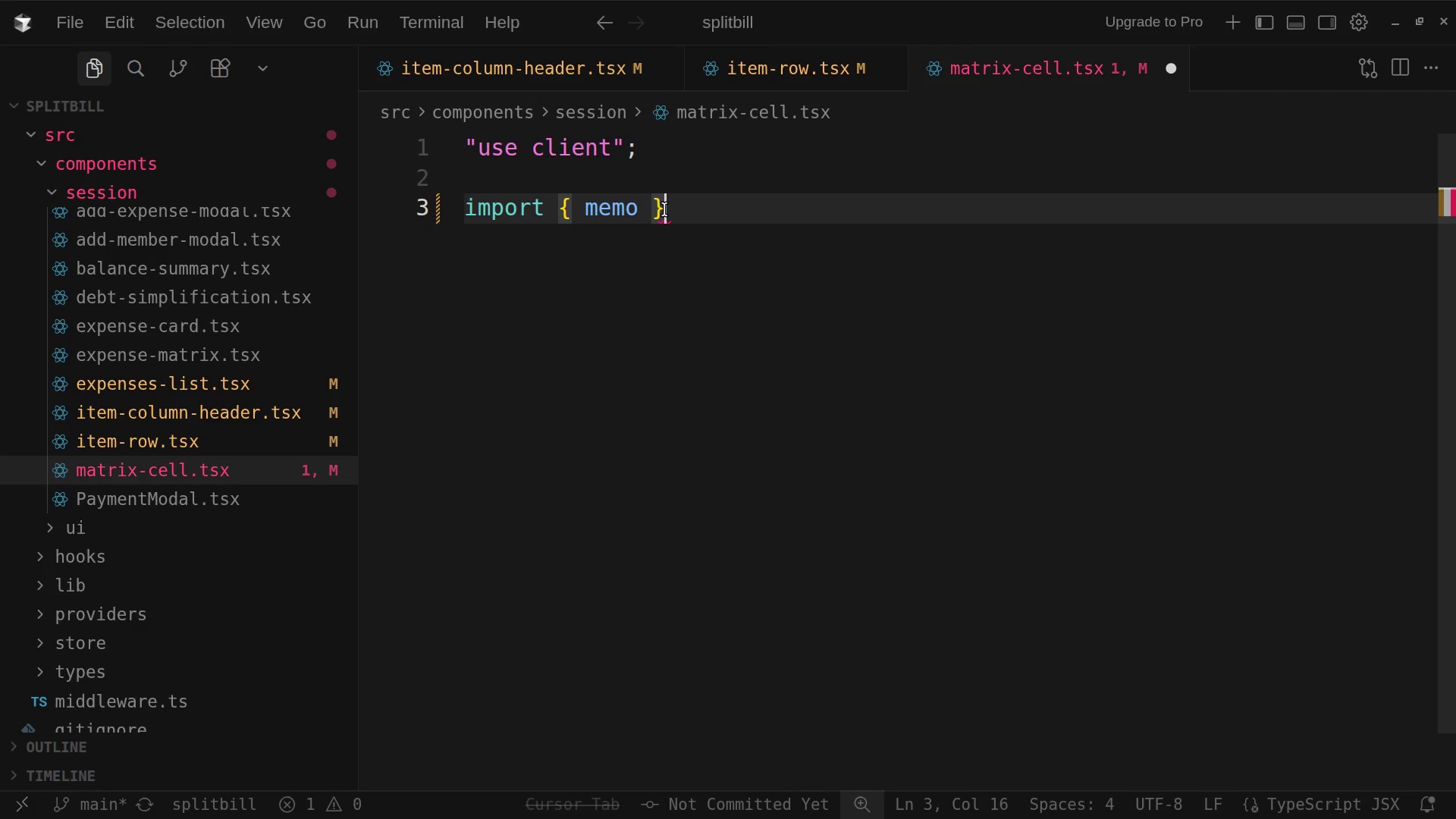 
type( from)
 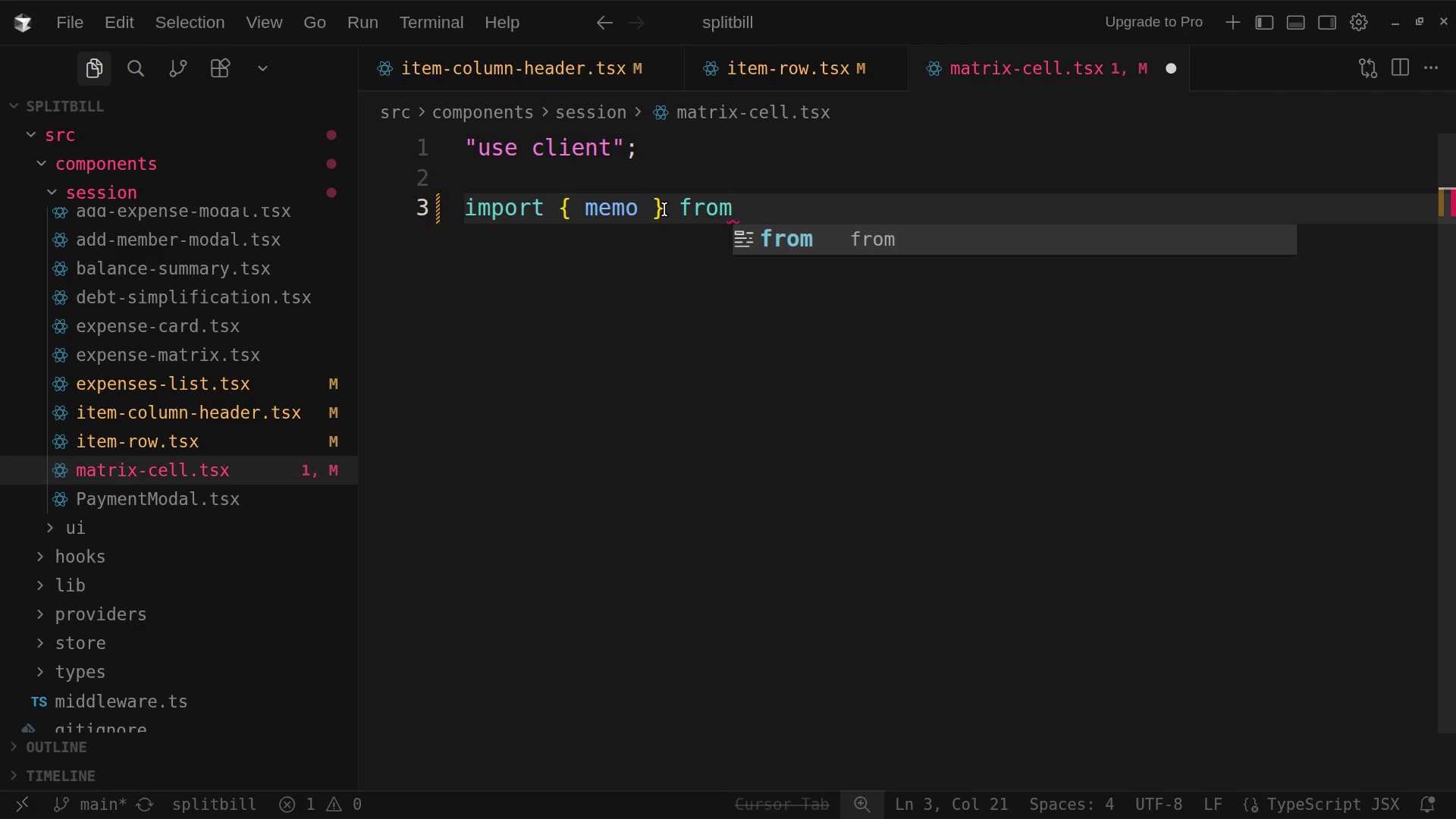 
key(Space)
 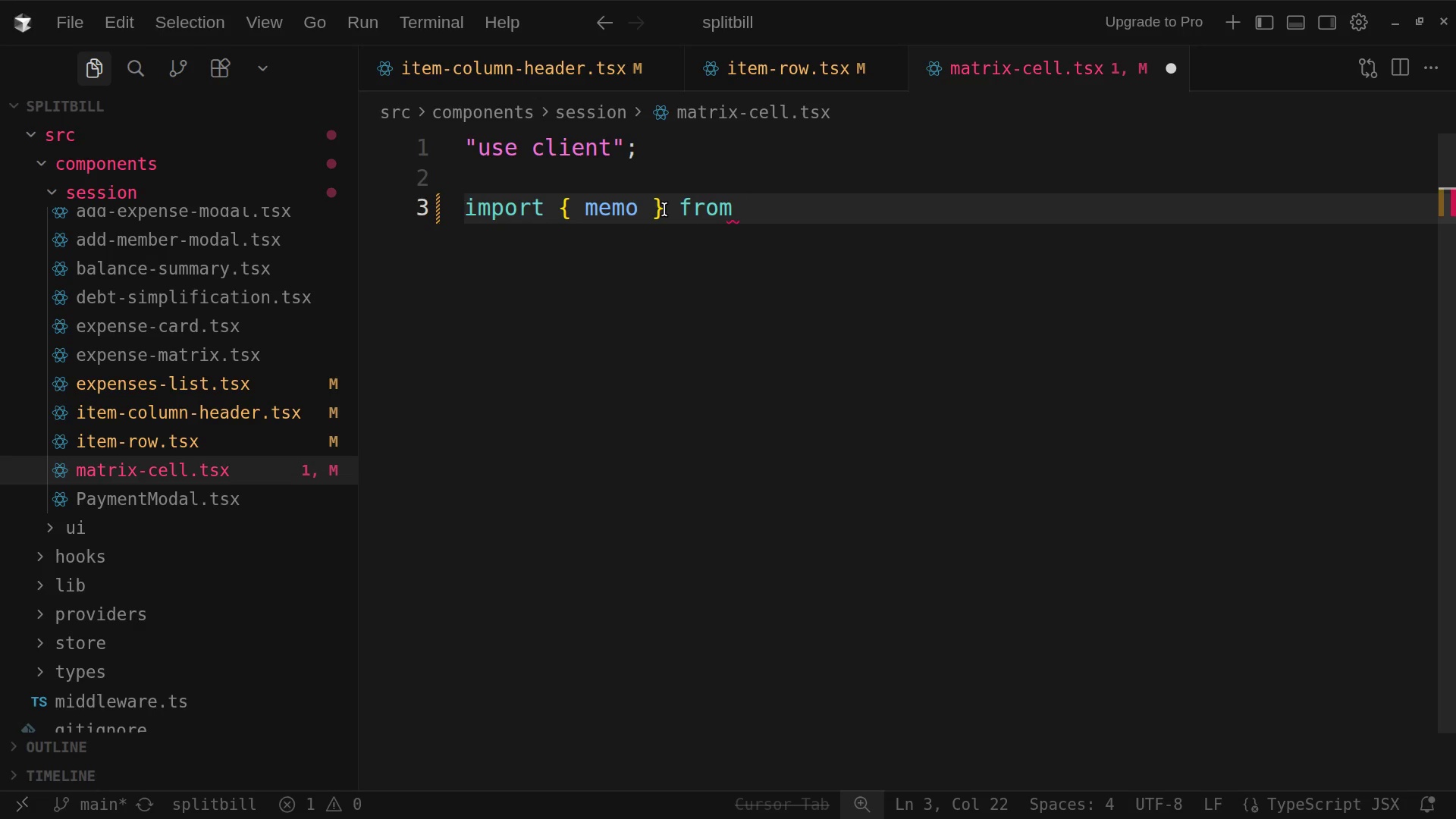 
key(Shift+Quote)
 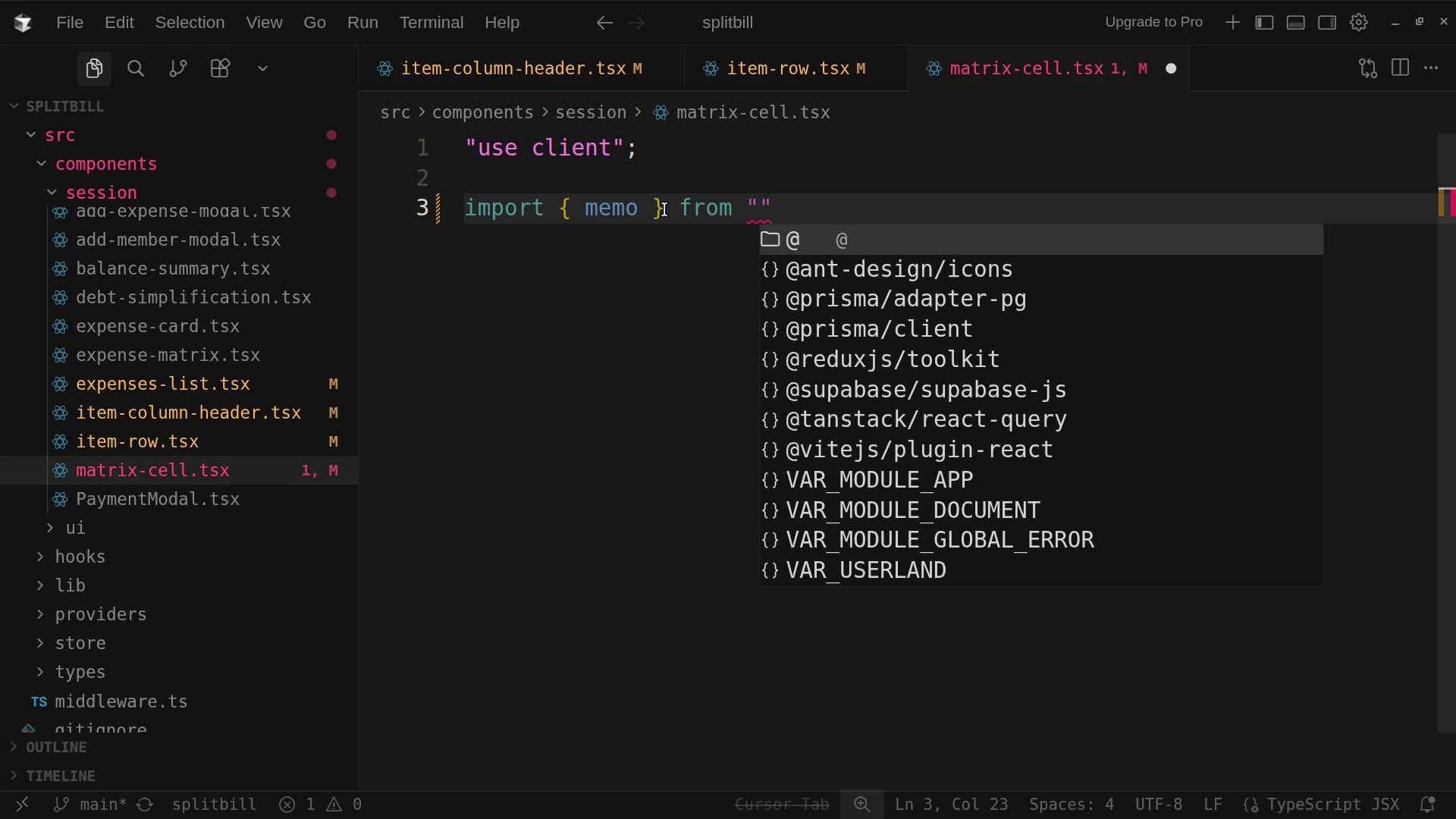 
type(react)
 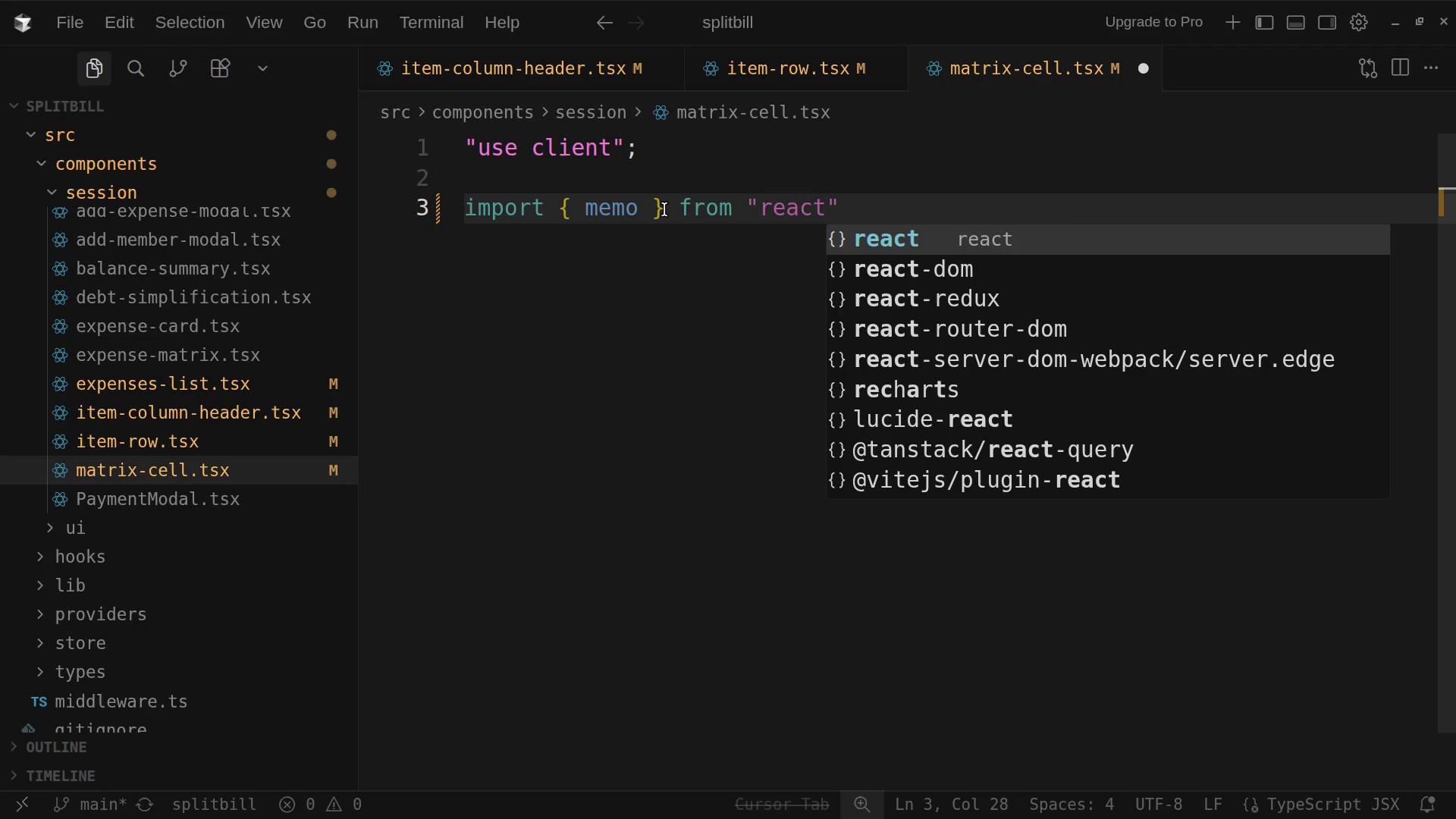 
key(ArrowRight)
 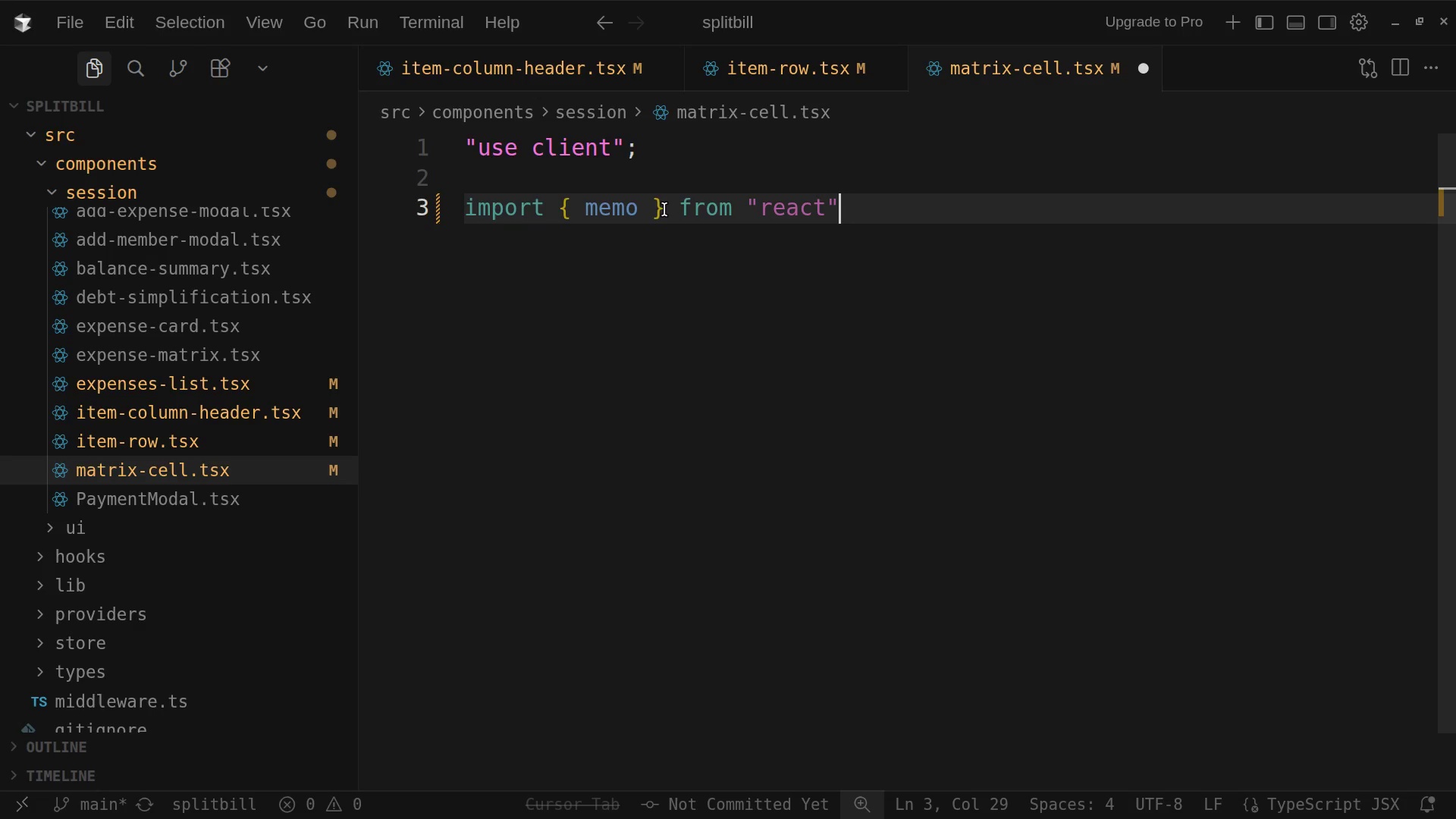 
key(Semicolon)
 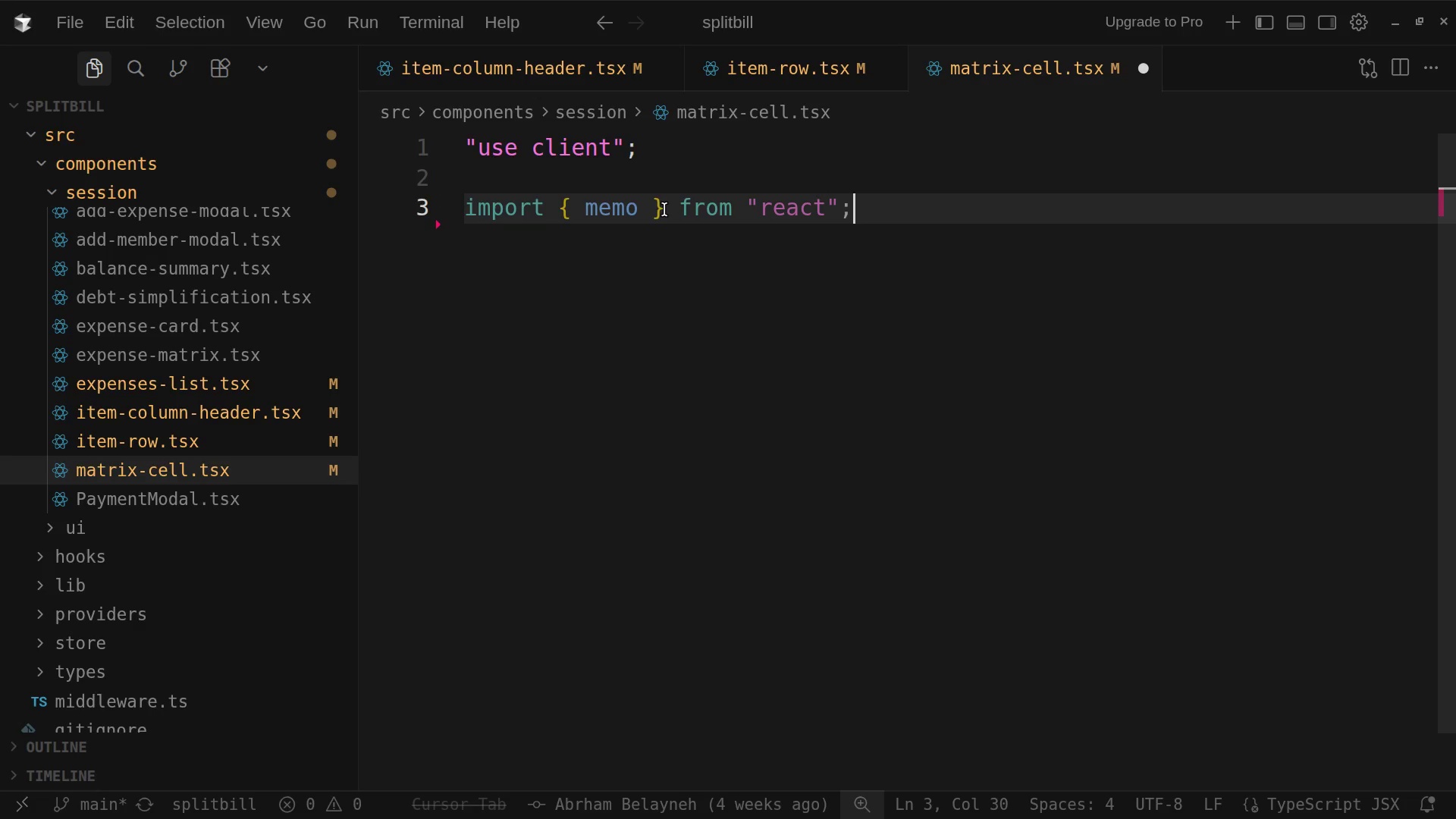 
key(Enter)
 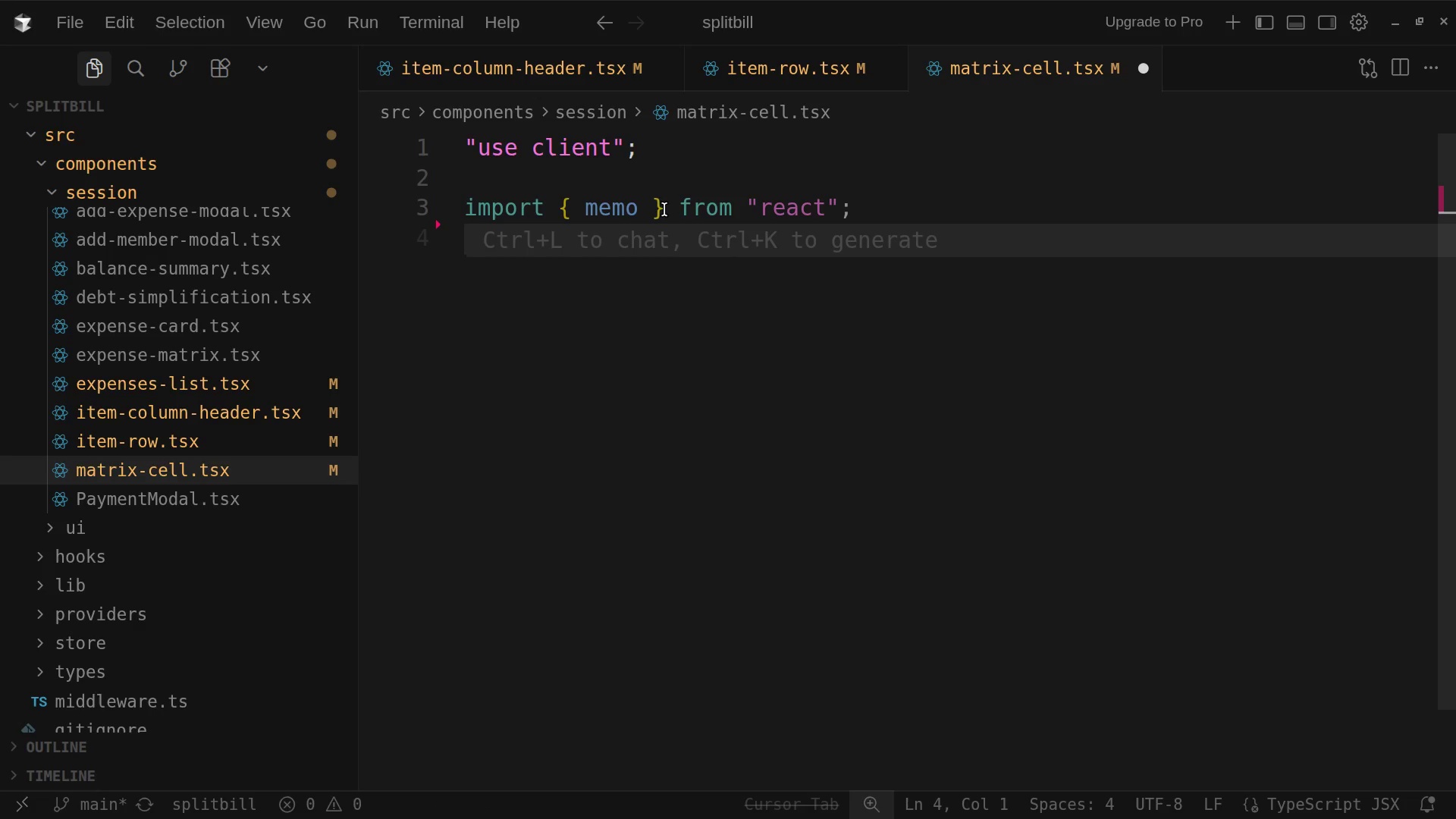 
type(import)
 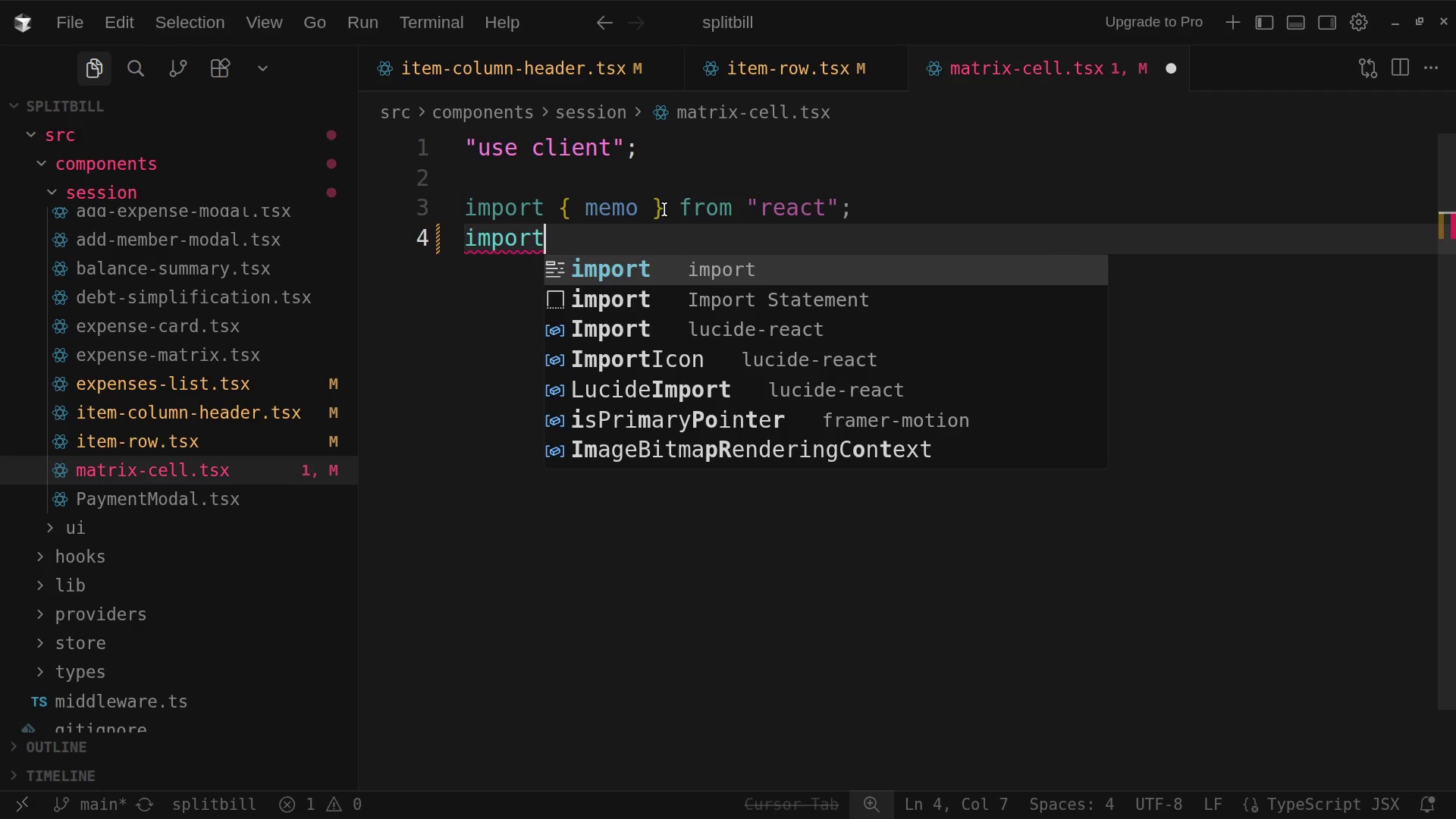 
key(Space)
 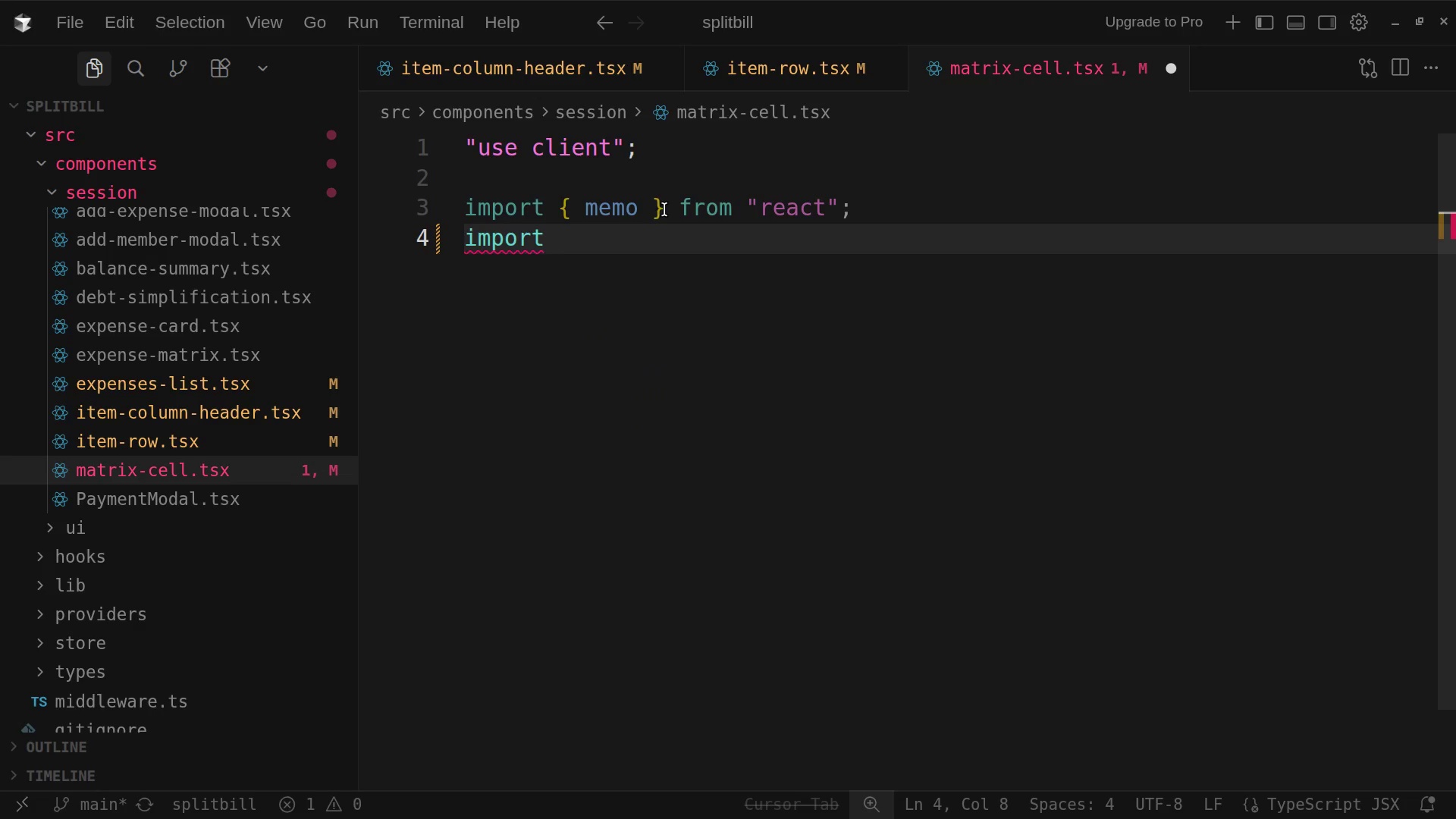 
key(Shift+BracketLeft)
 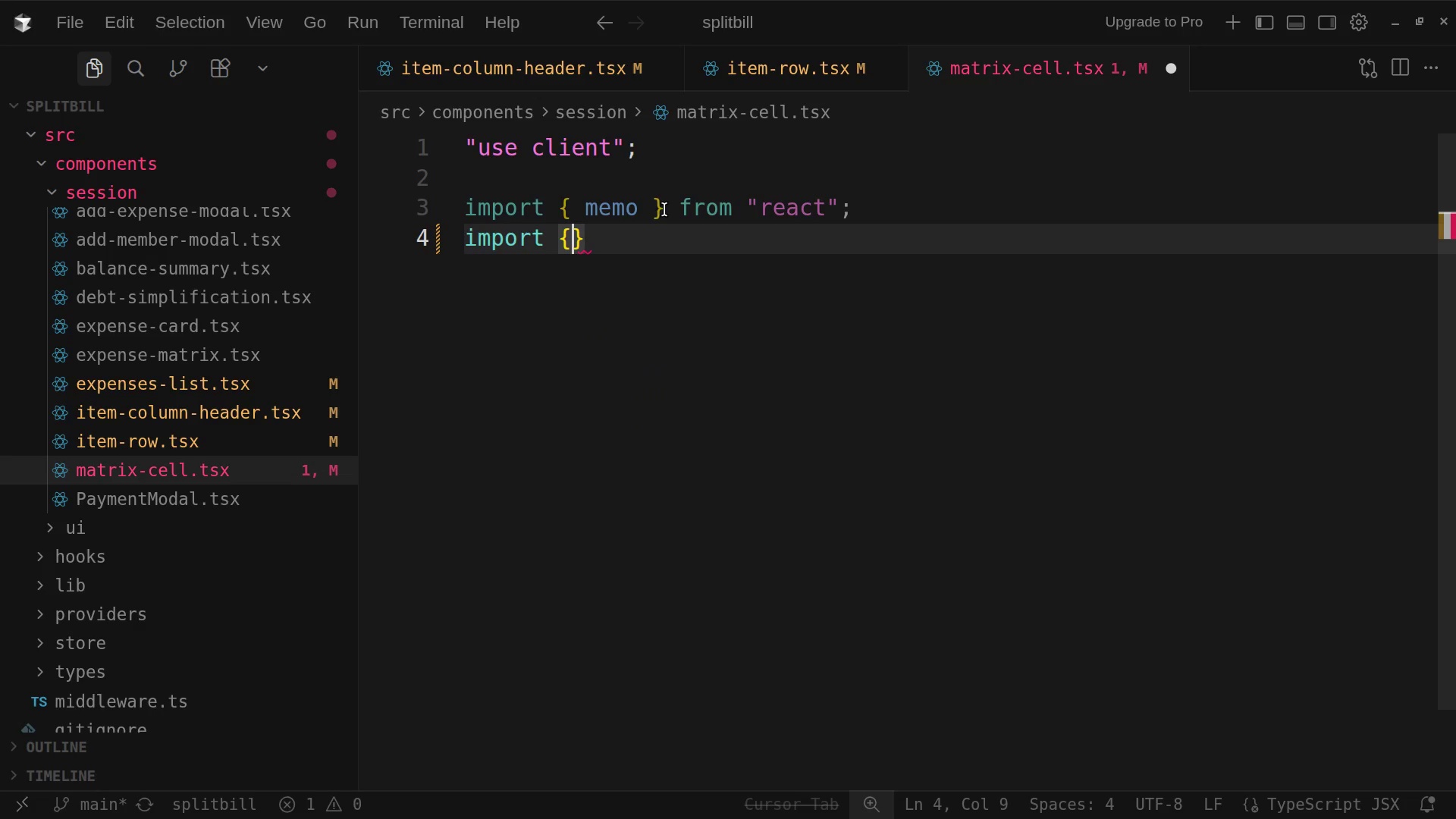 
key(Space)
 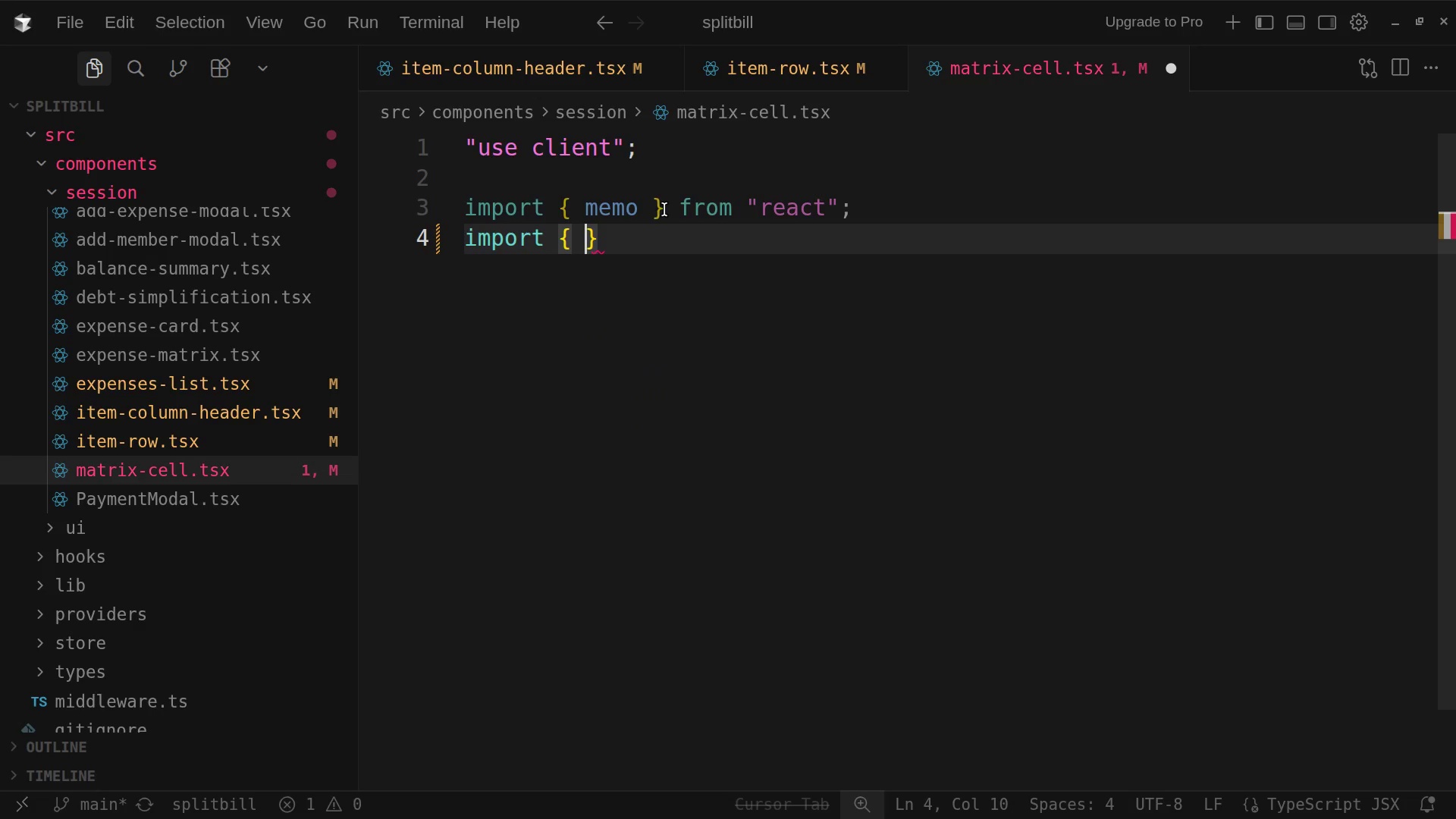 
wait(5.48)
 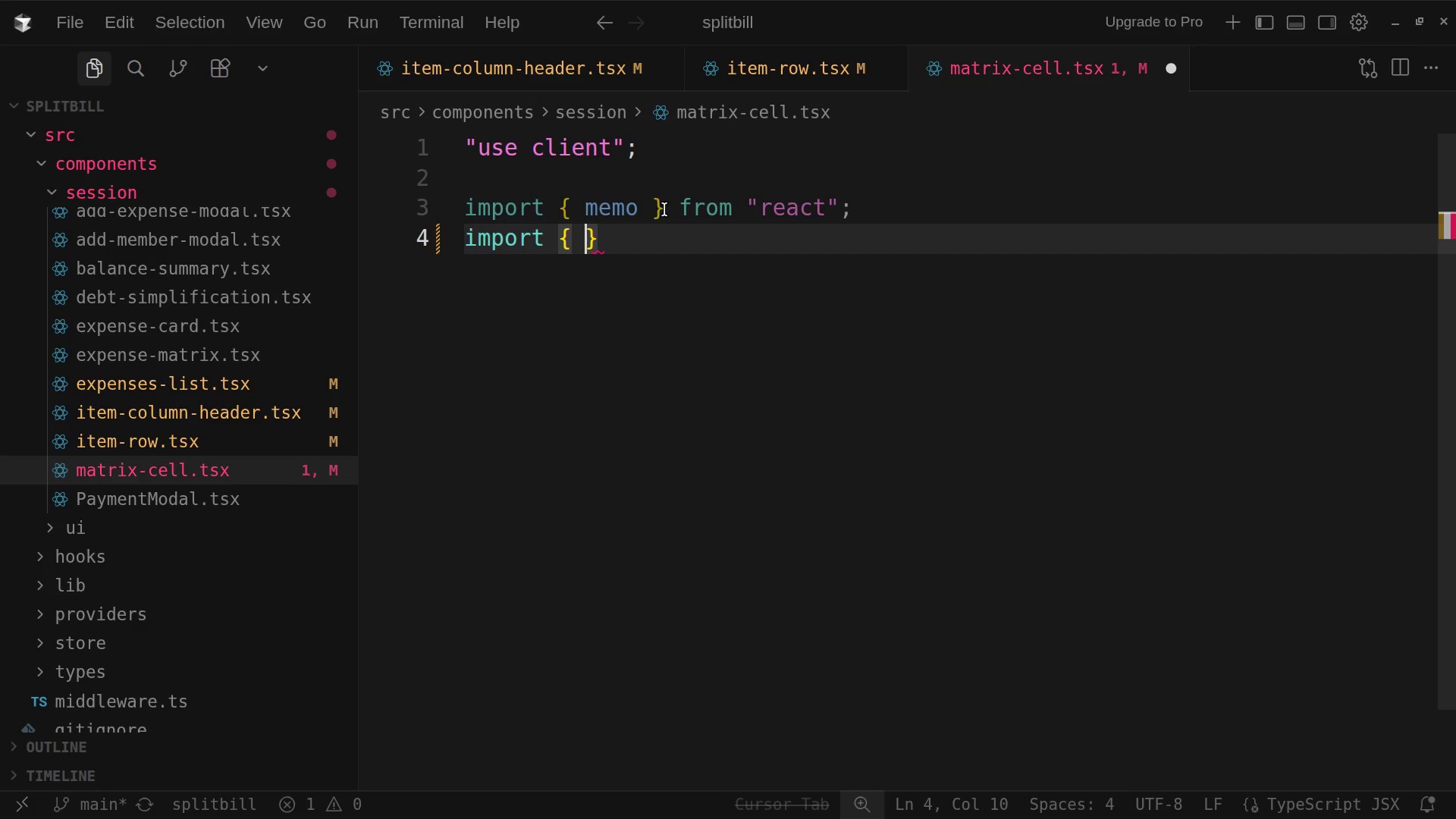 
type(check)
 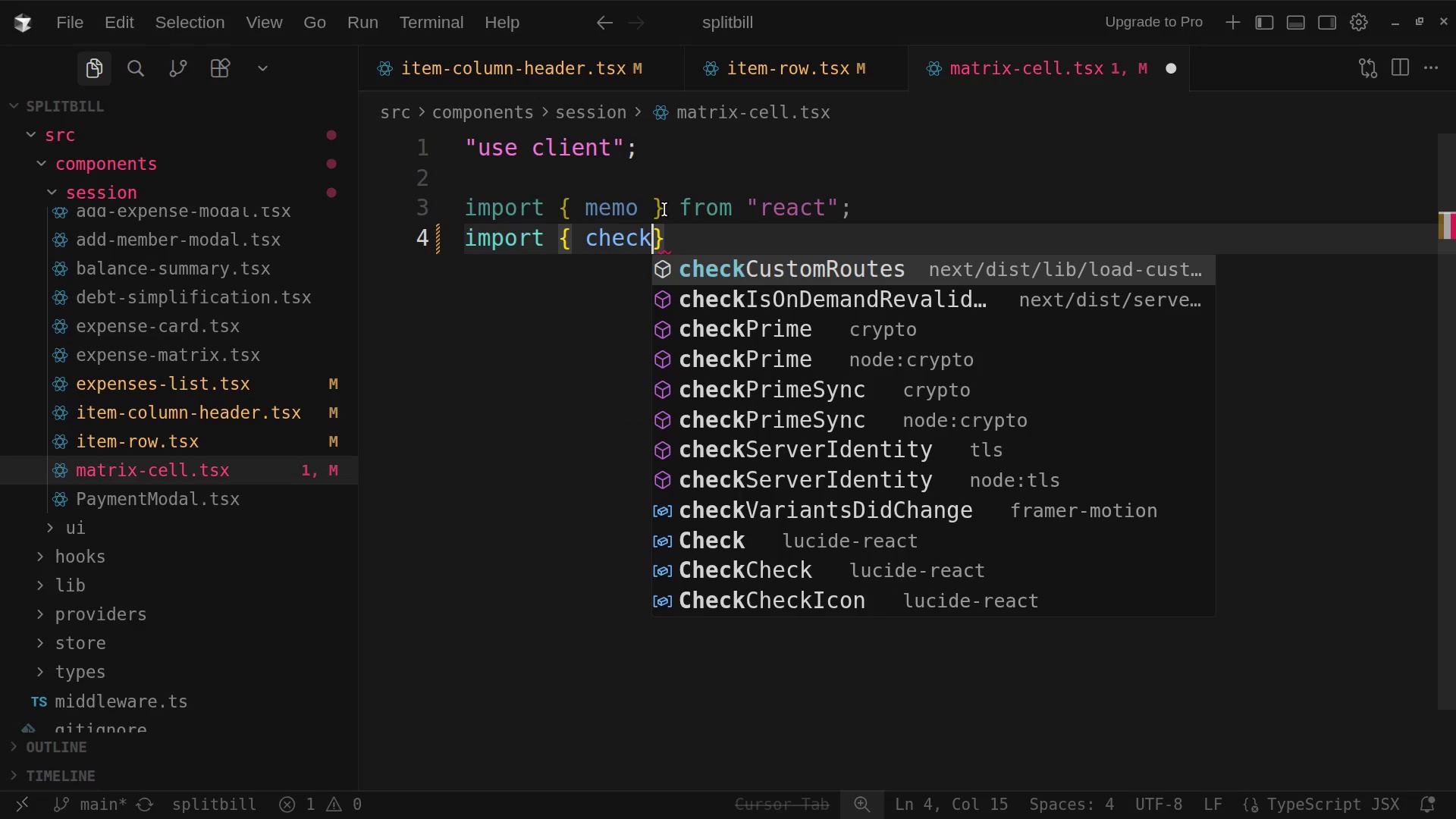 
key(Comma)
 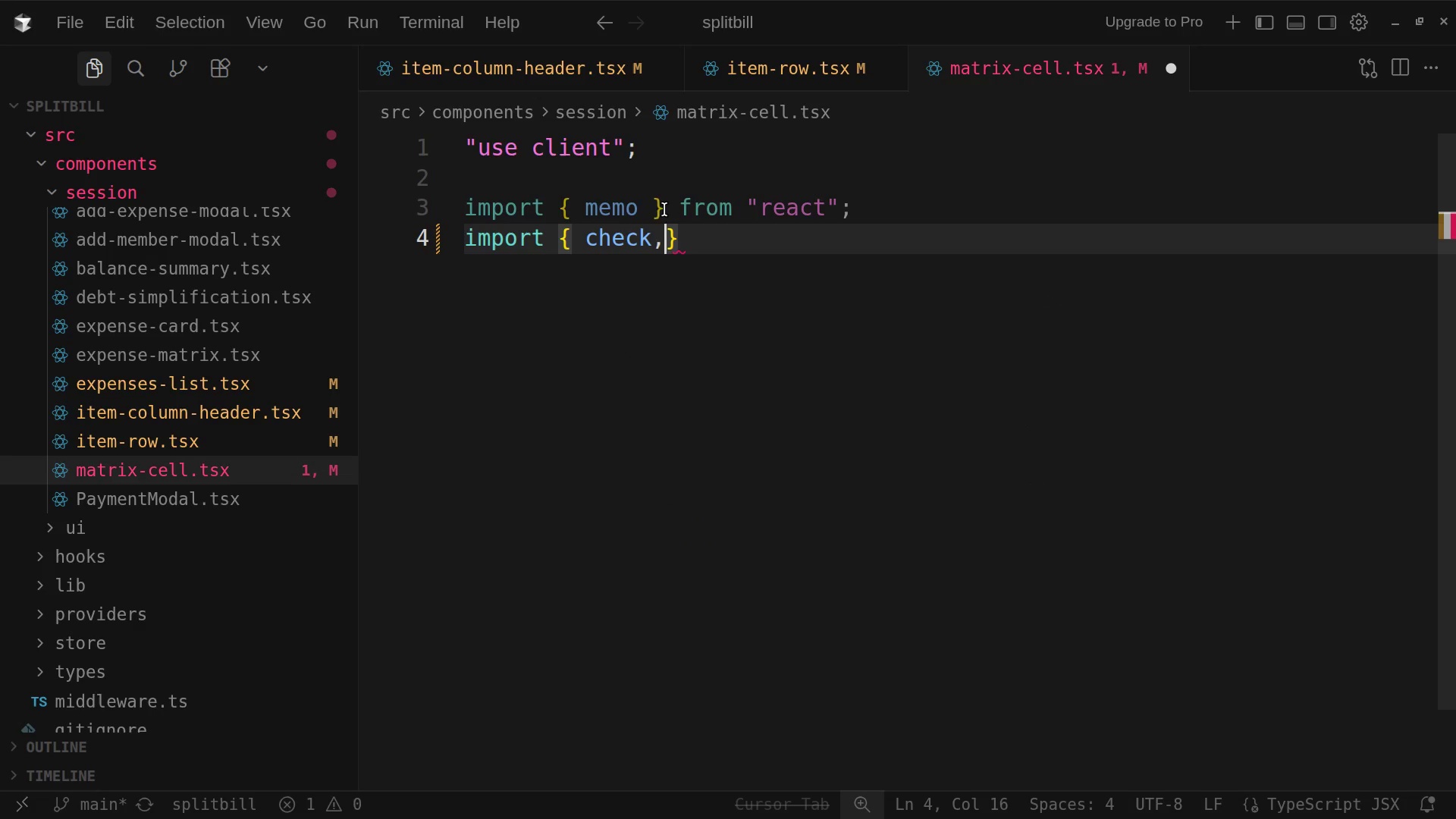 
type( Minud)
key(Backspace)
type(s)
 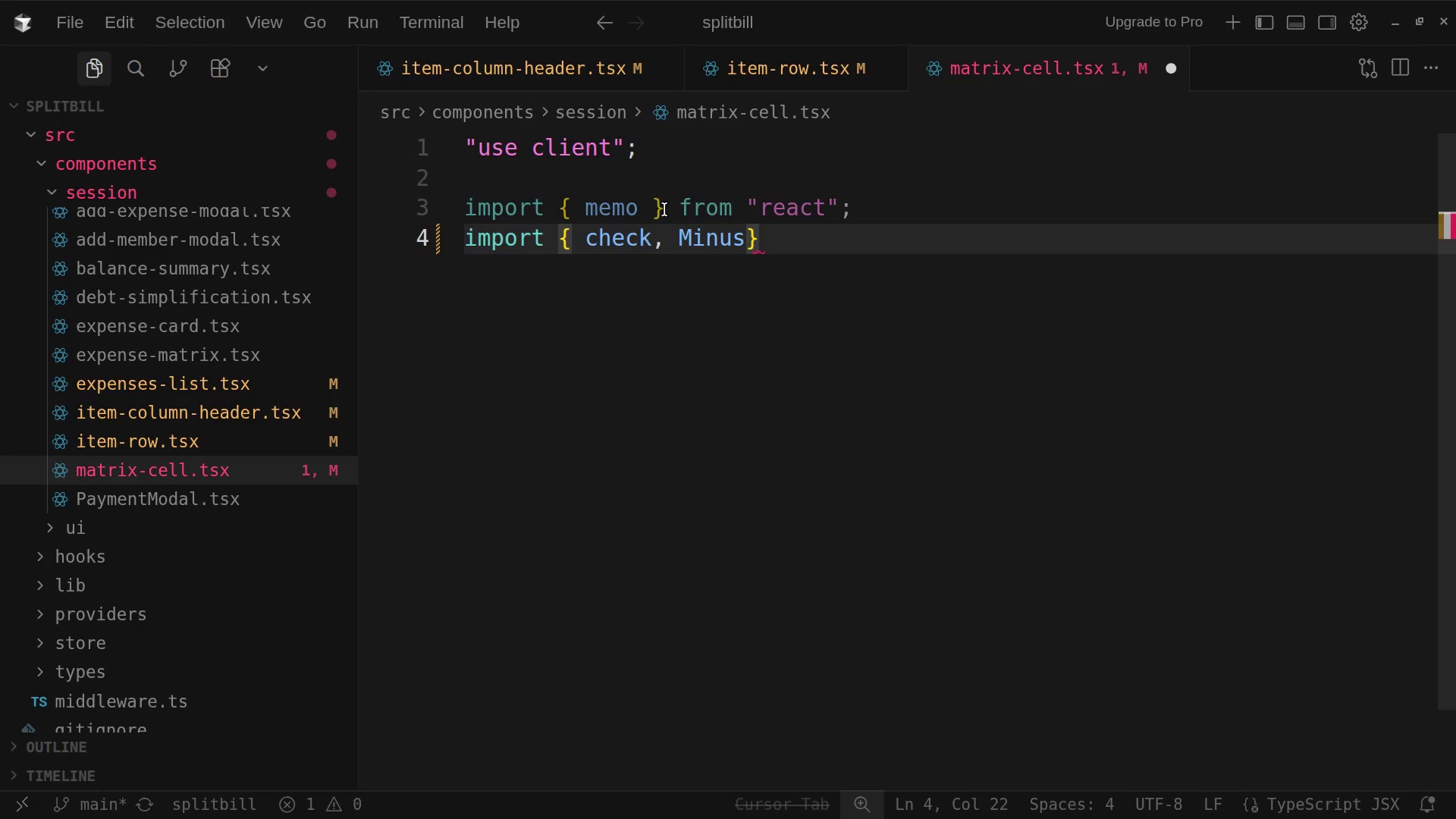 
type(, Square)
 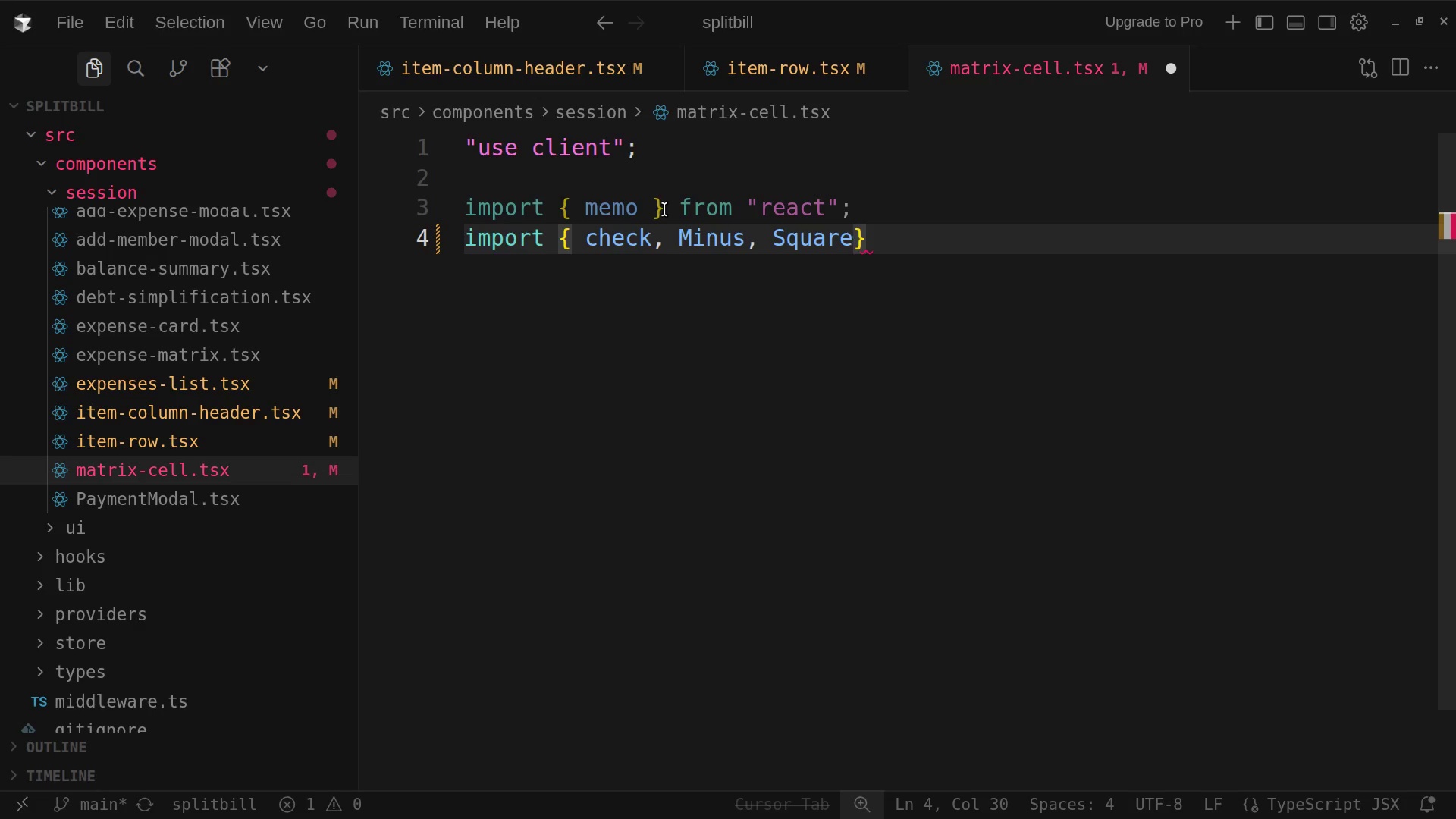 
key(Space)
 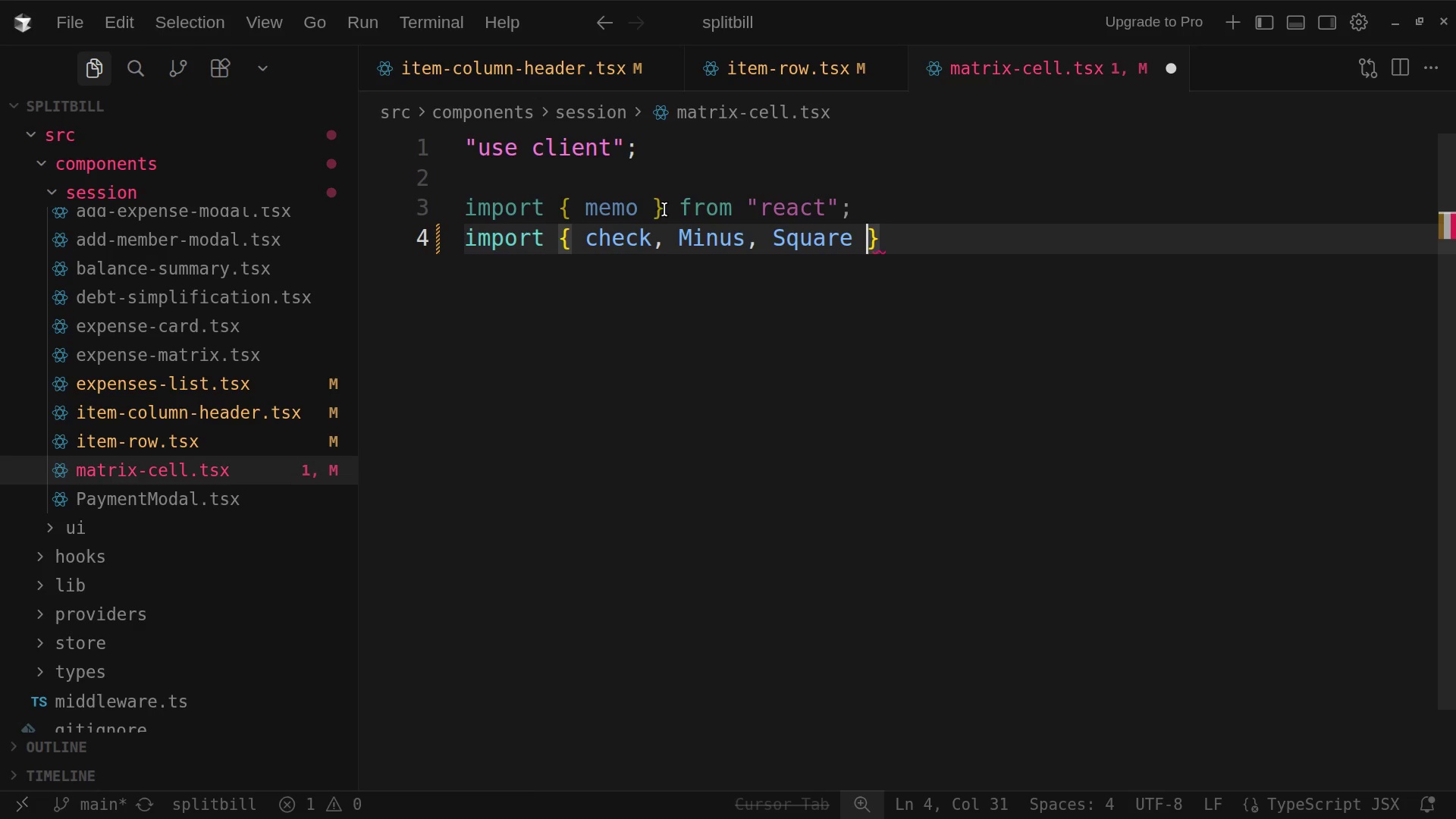 
key(ArrowRight)
 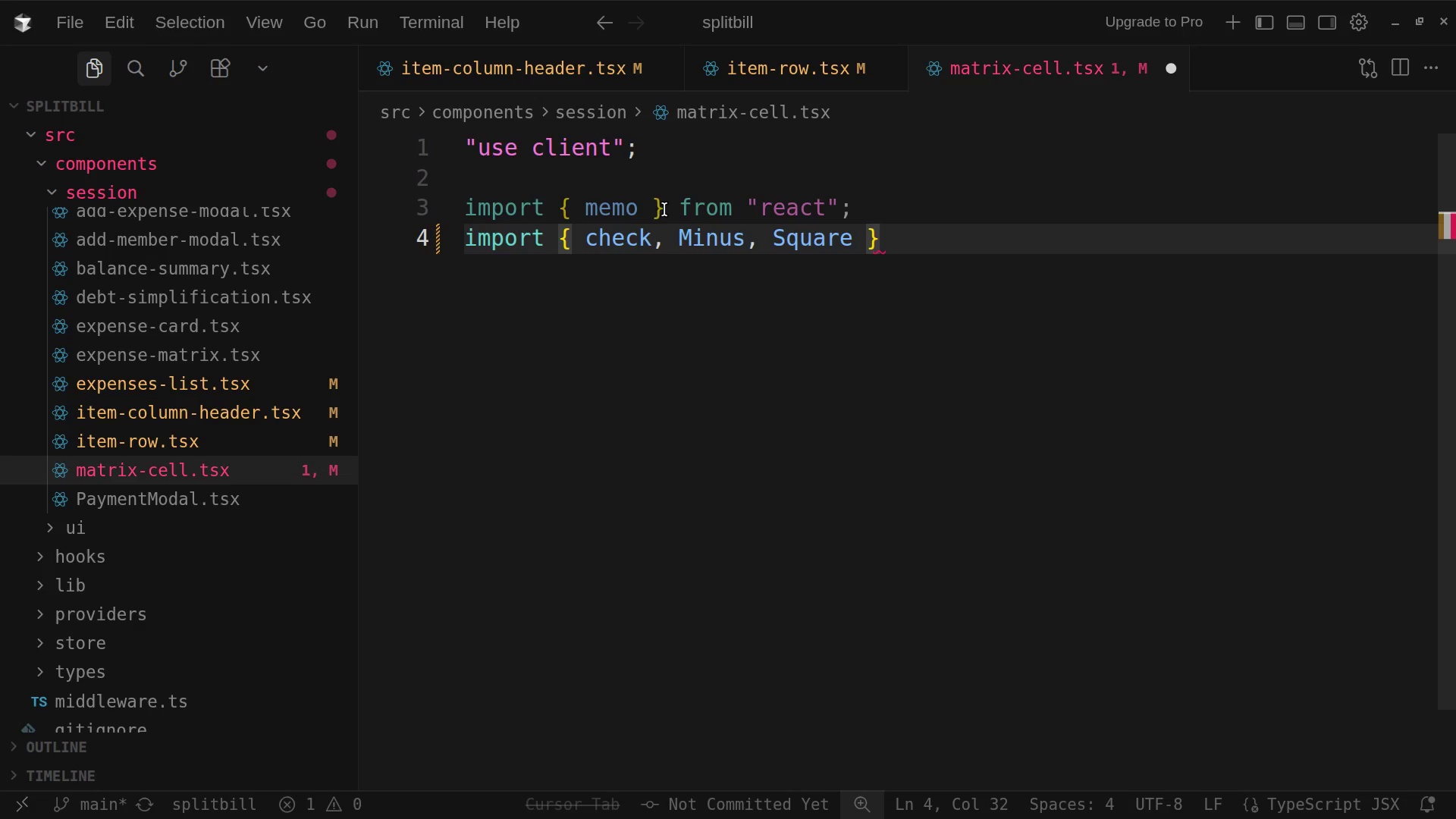 
type( from)
 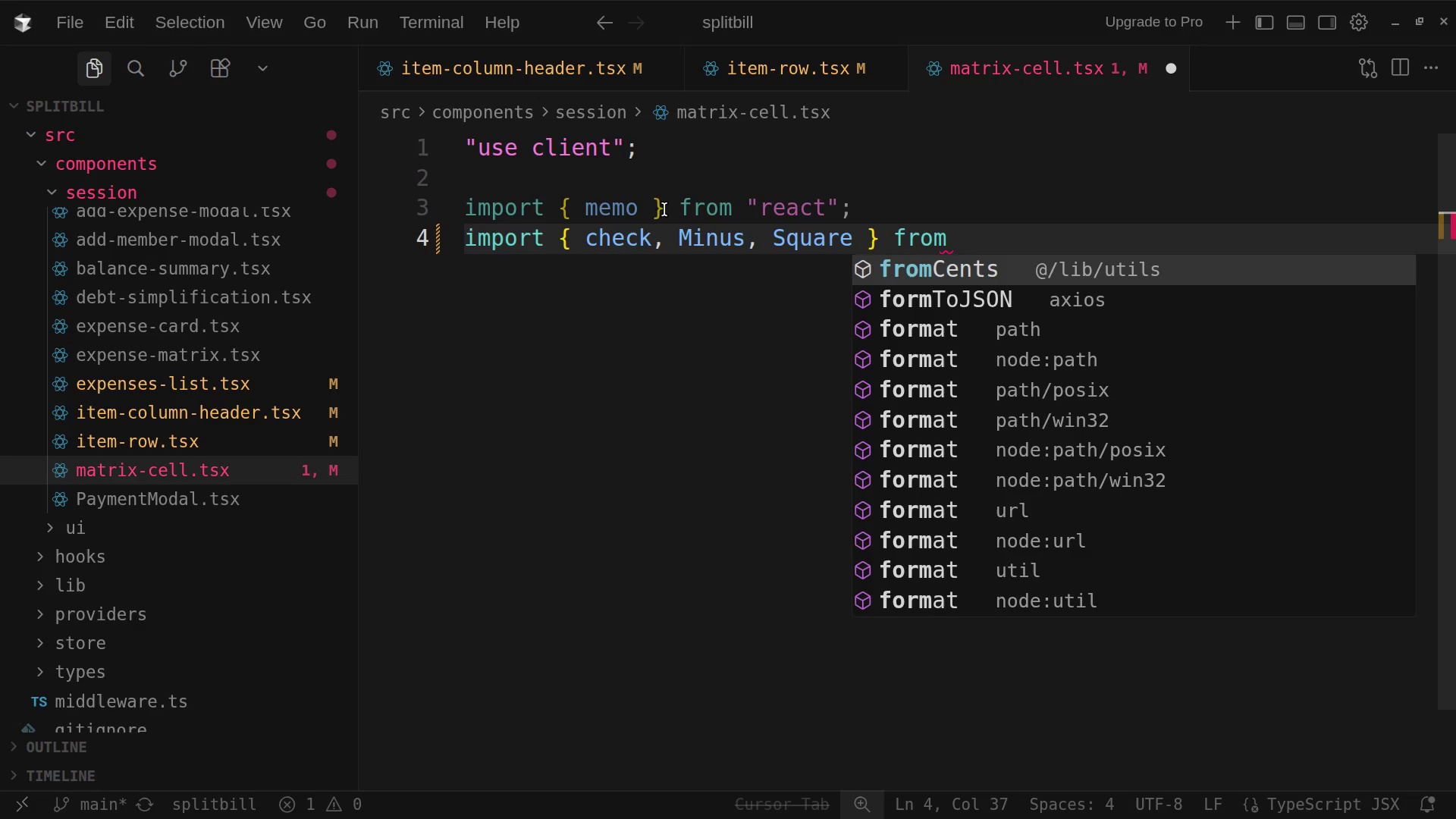 
key(Shift+Quote)
 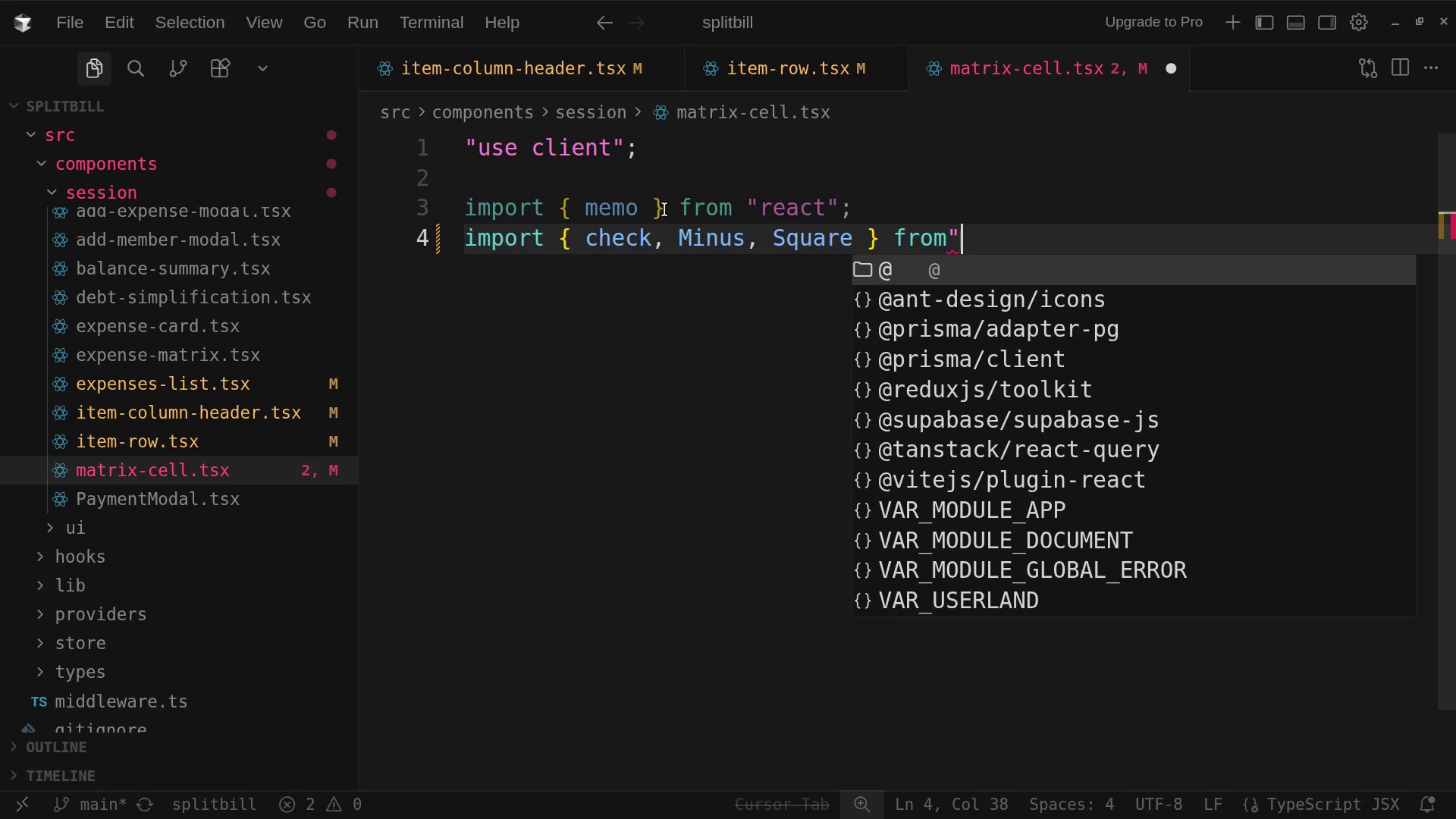 
type(lucide)
 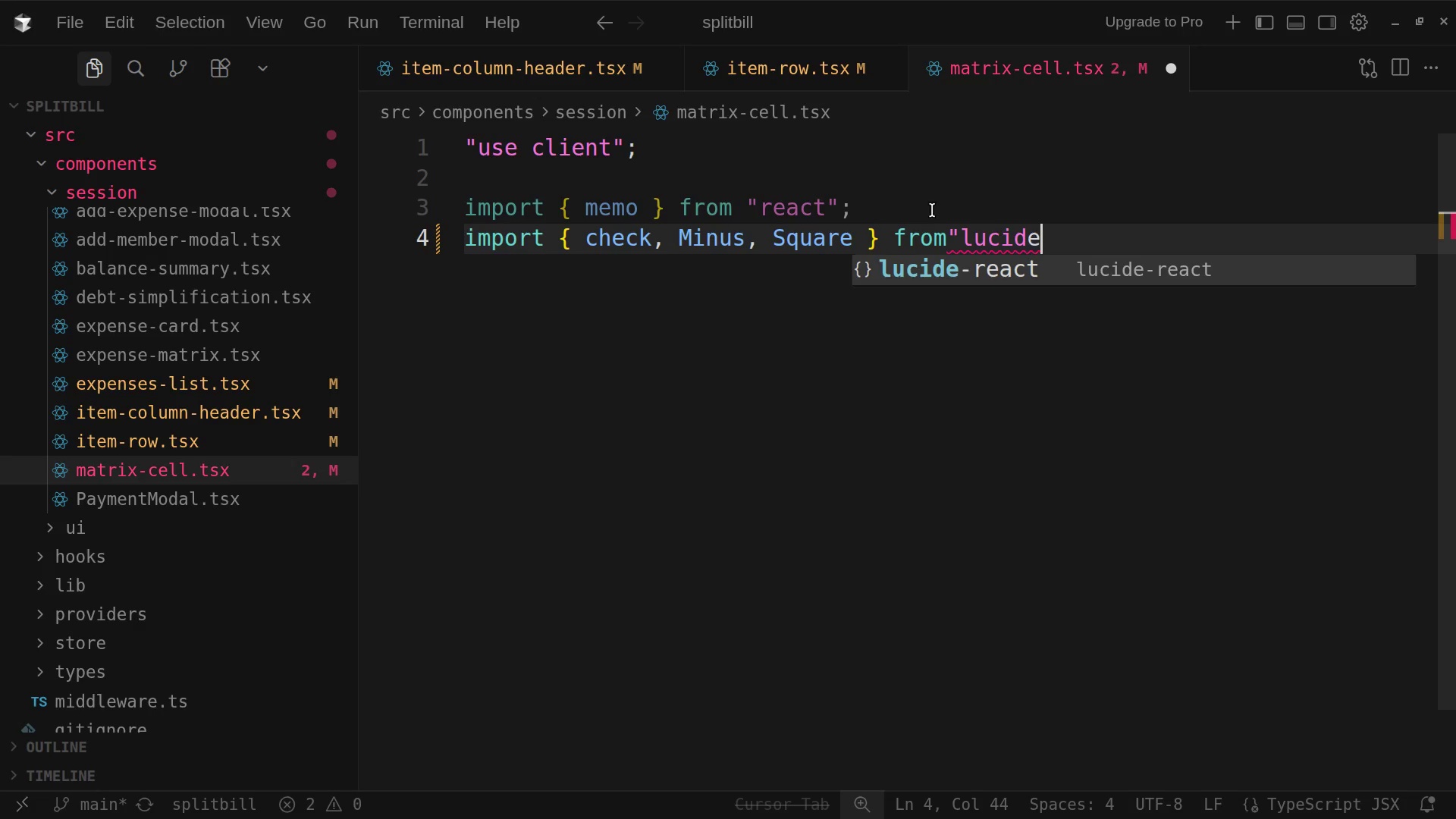 
left_click([943, 231])
 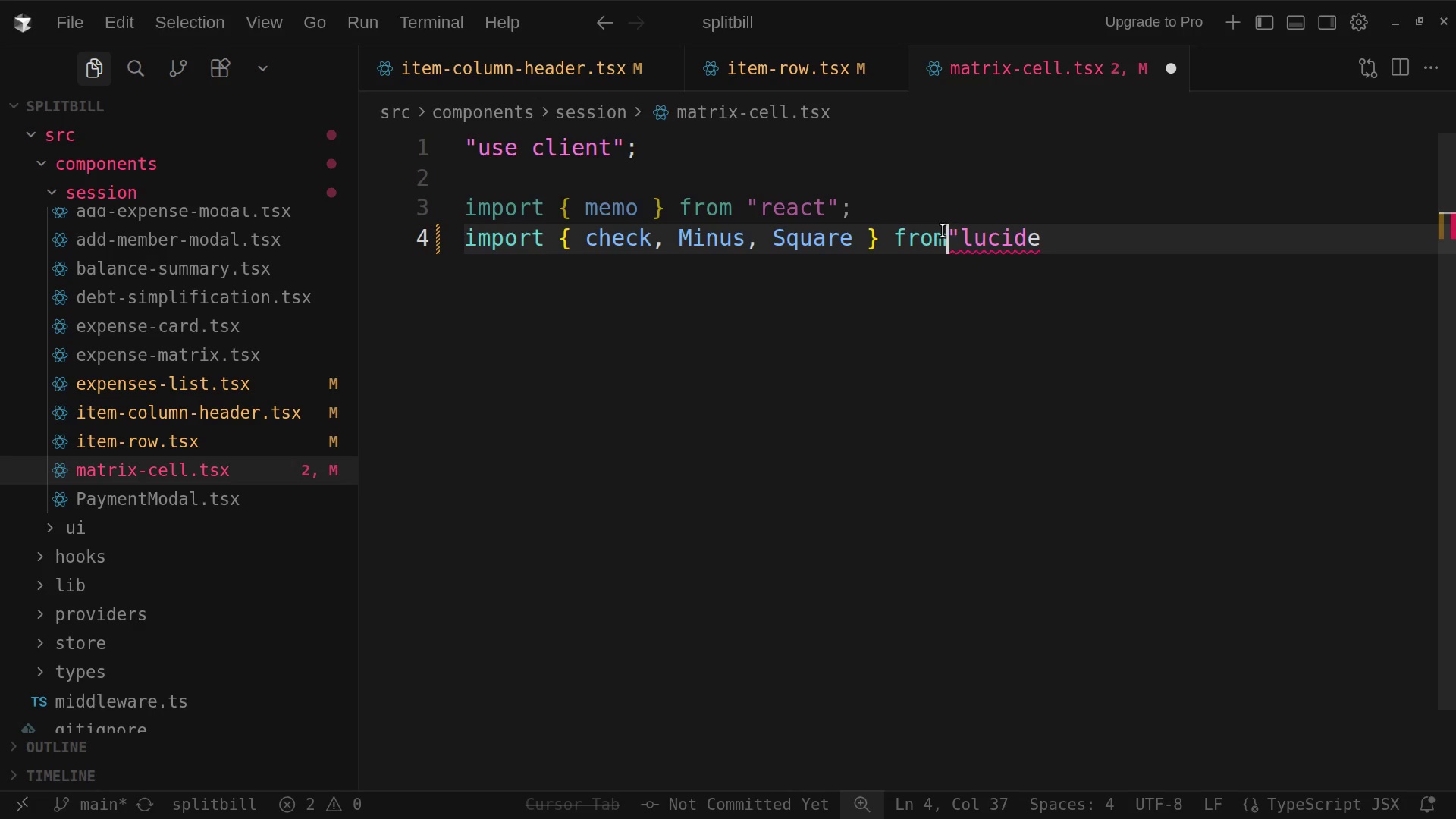 
key(Space)
 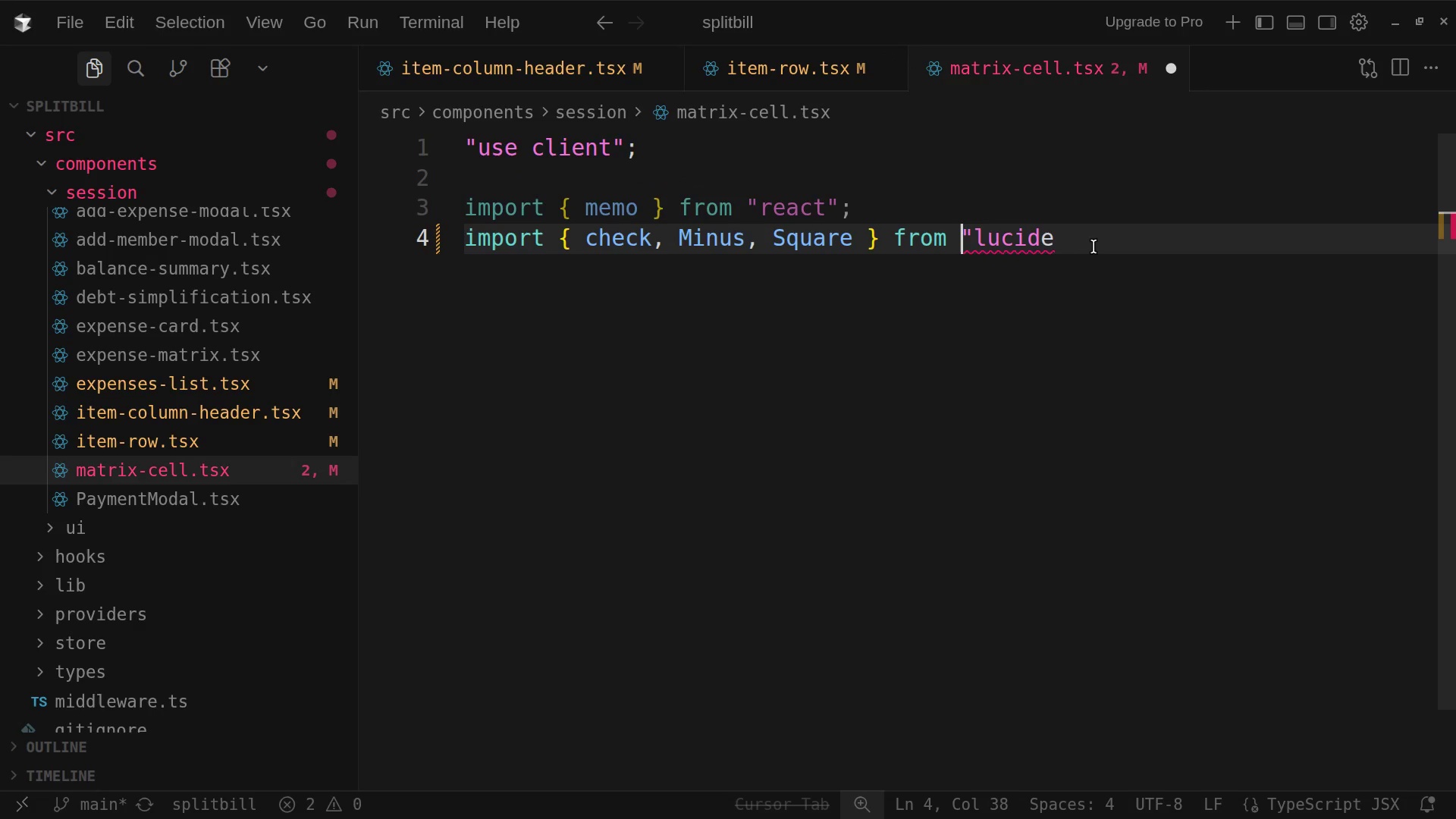 
left_click([1067, 241])
 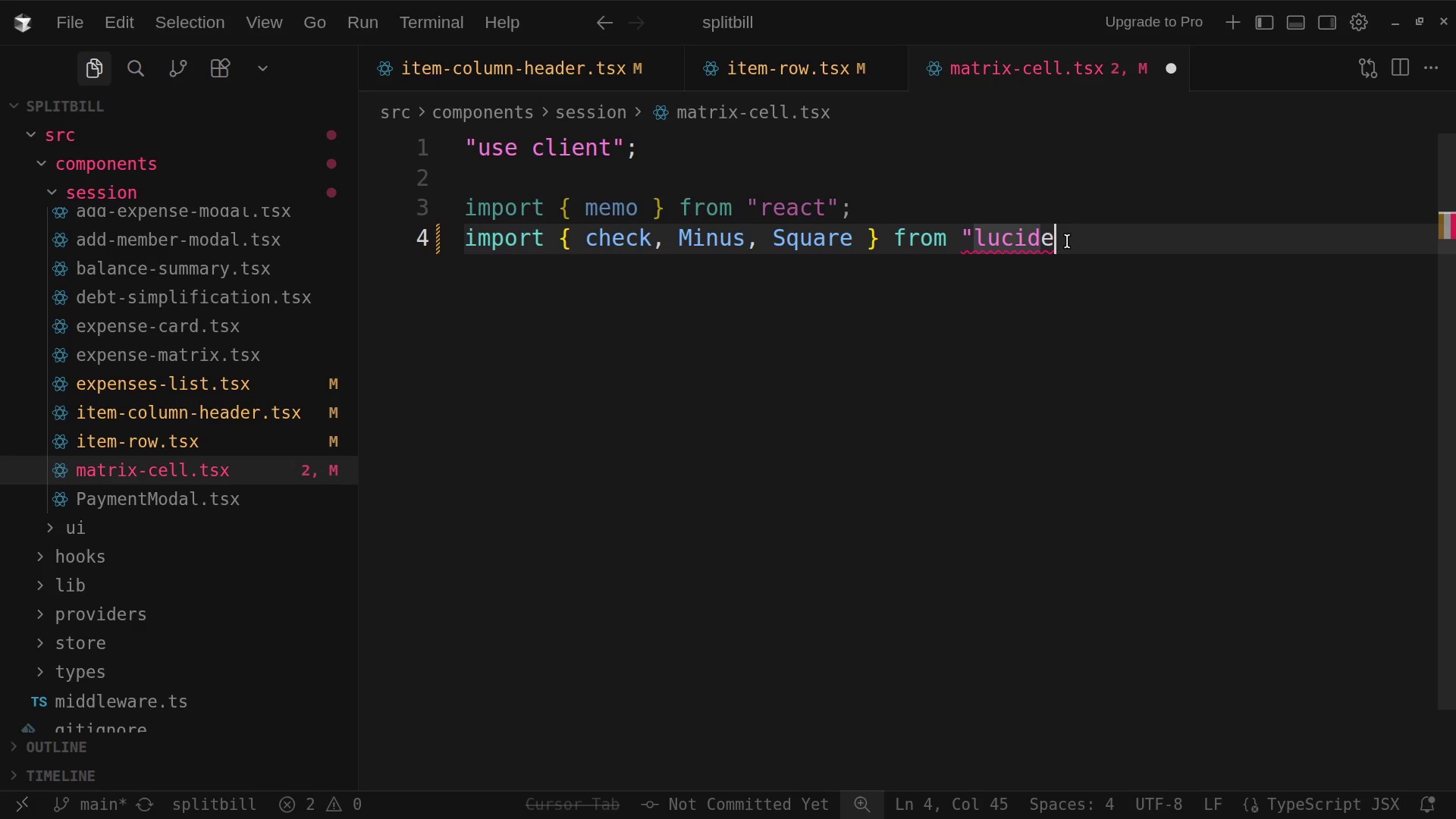 
wait(11.03)
 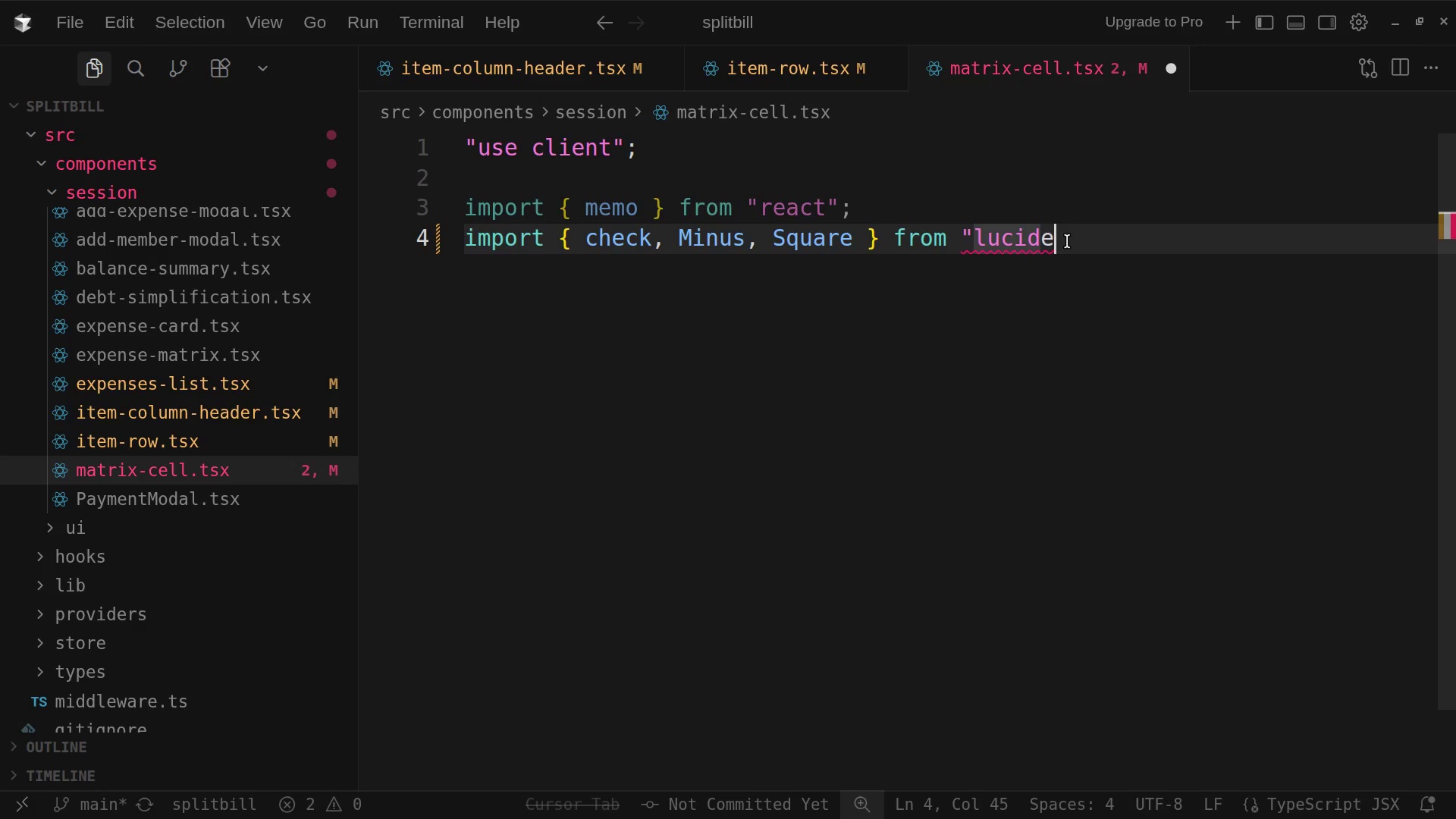 
key(Minus)
 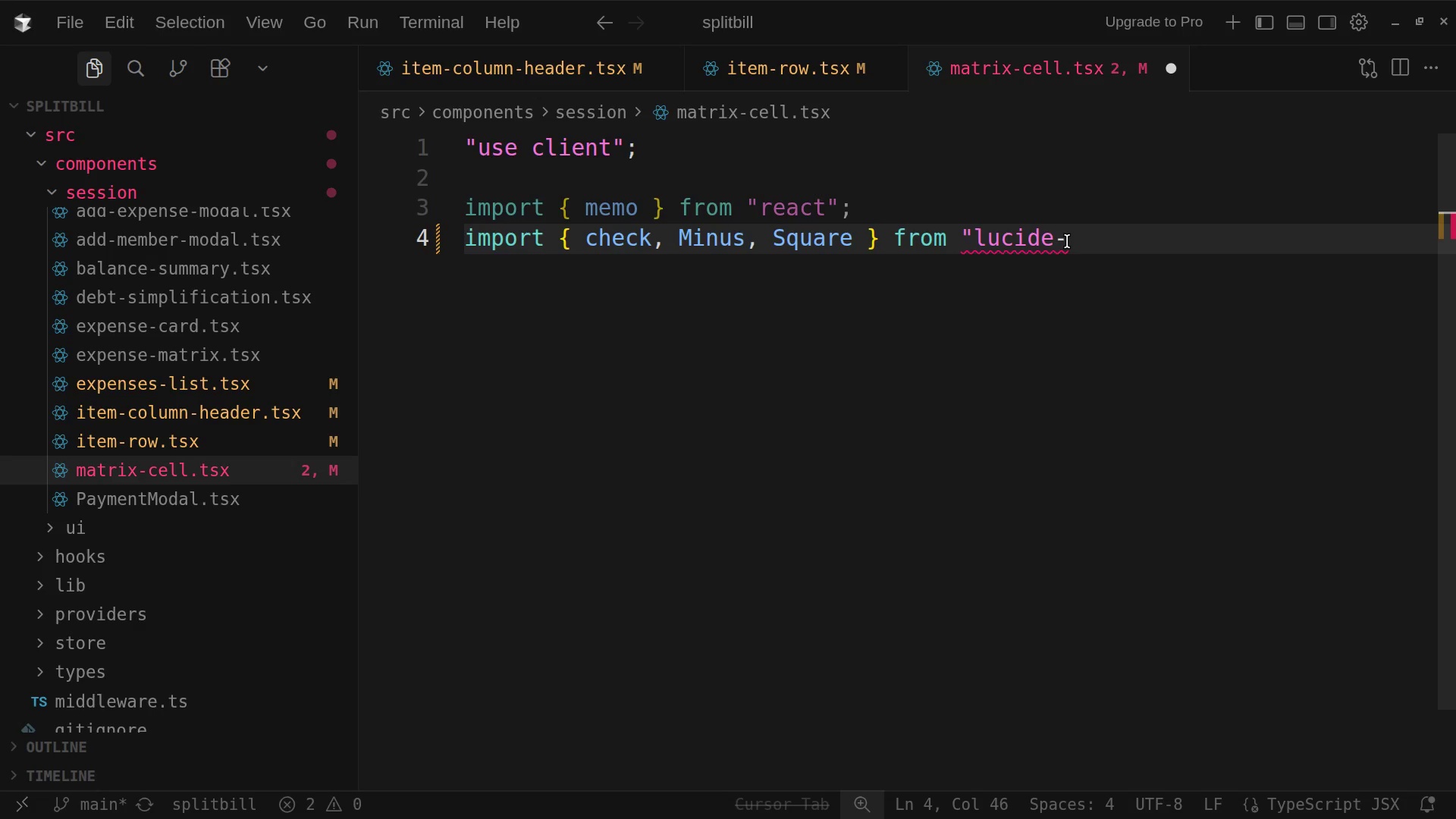 
left_click([1067, 241])
 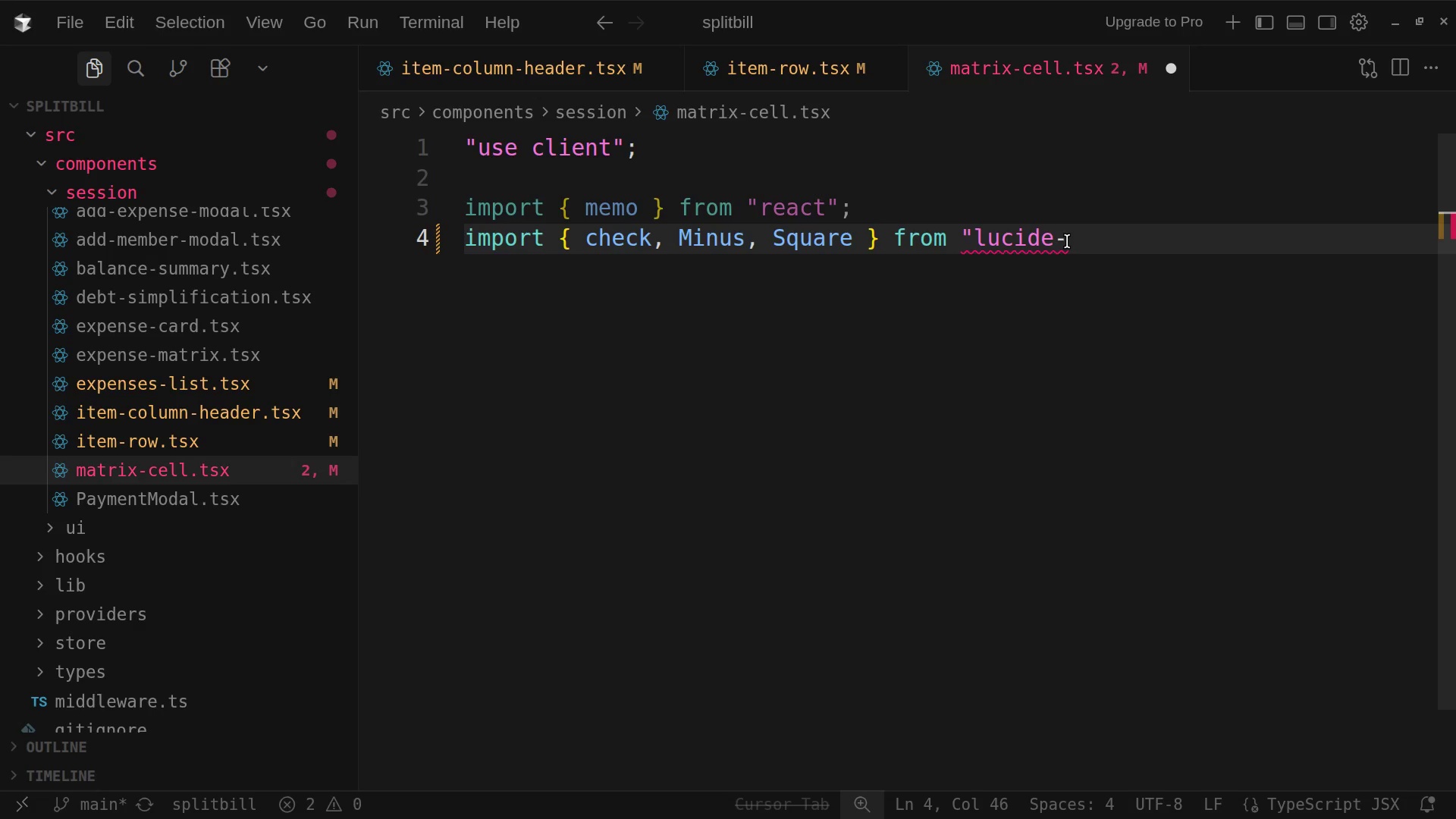 
type(react)
 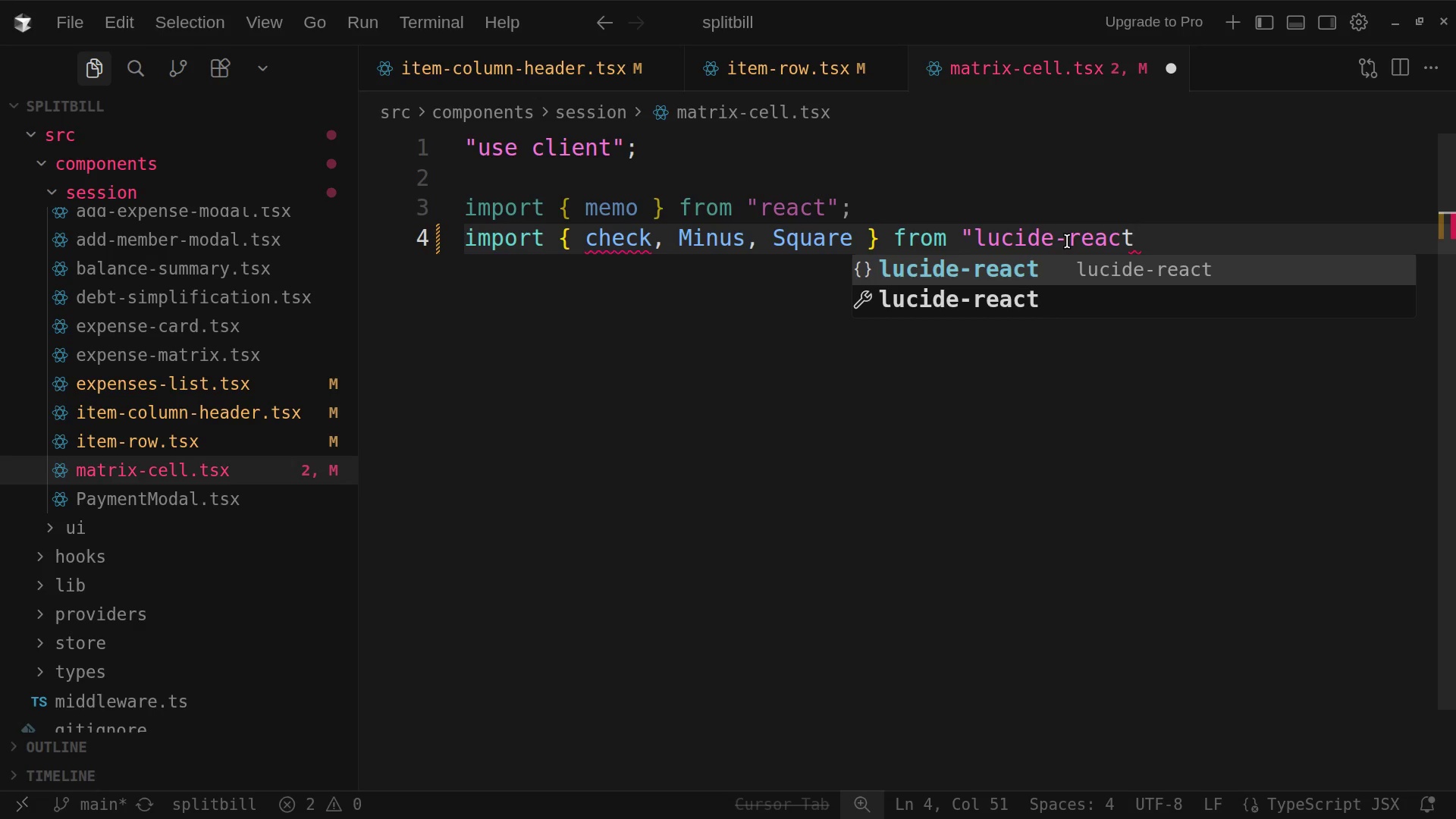 
key(ArrowRight)
 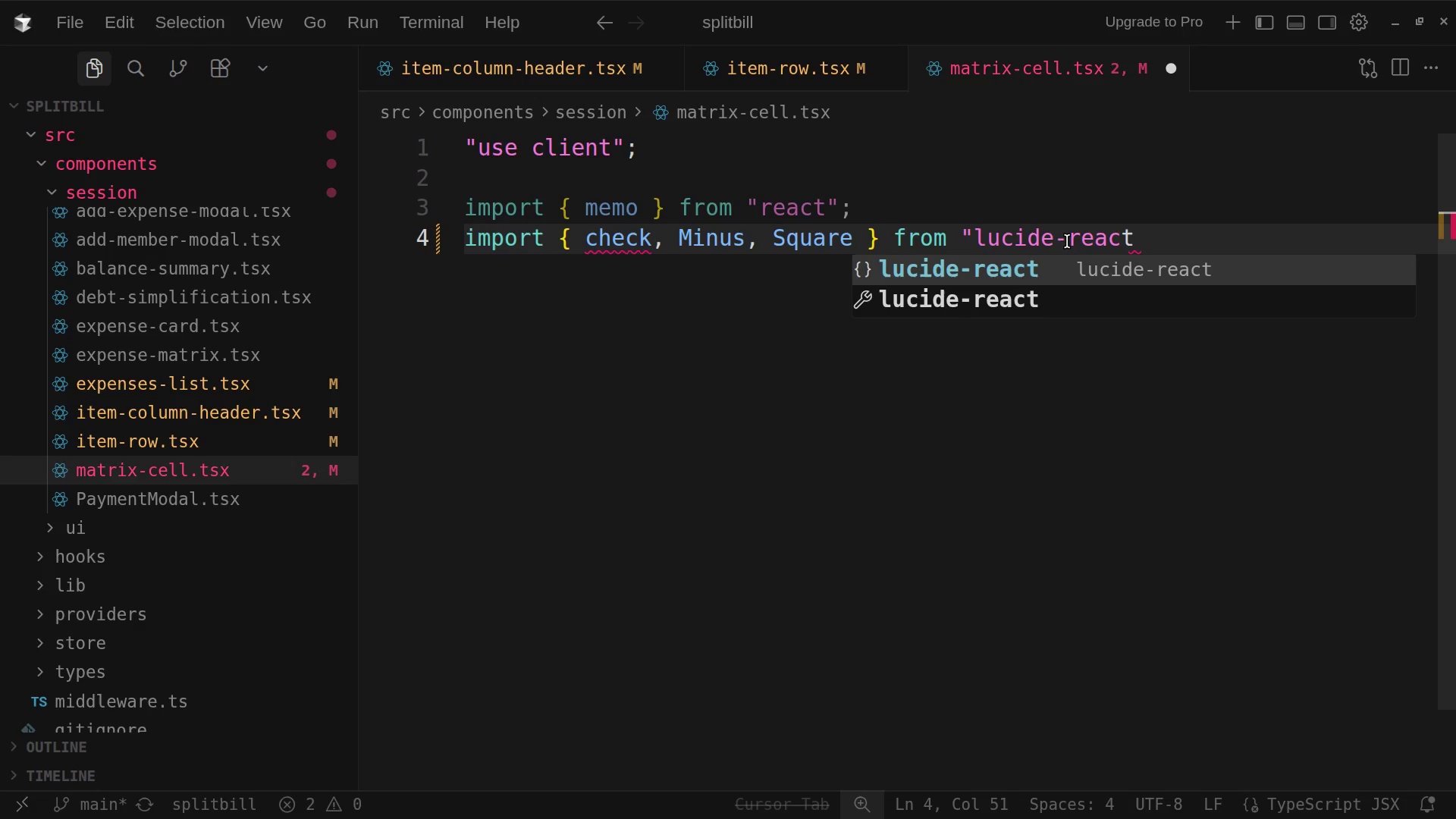 
wait(5.4)
 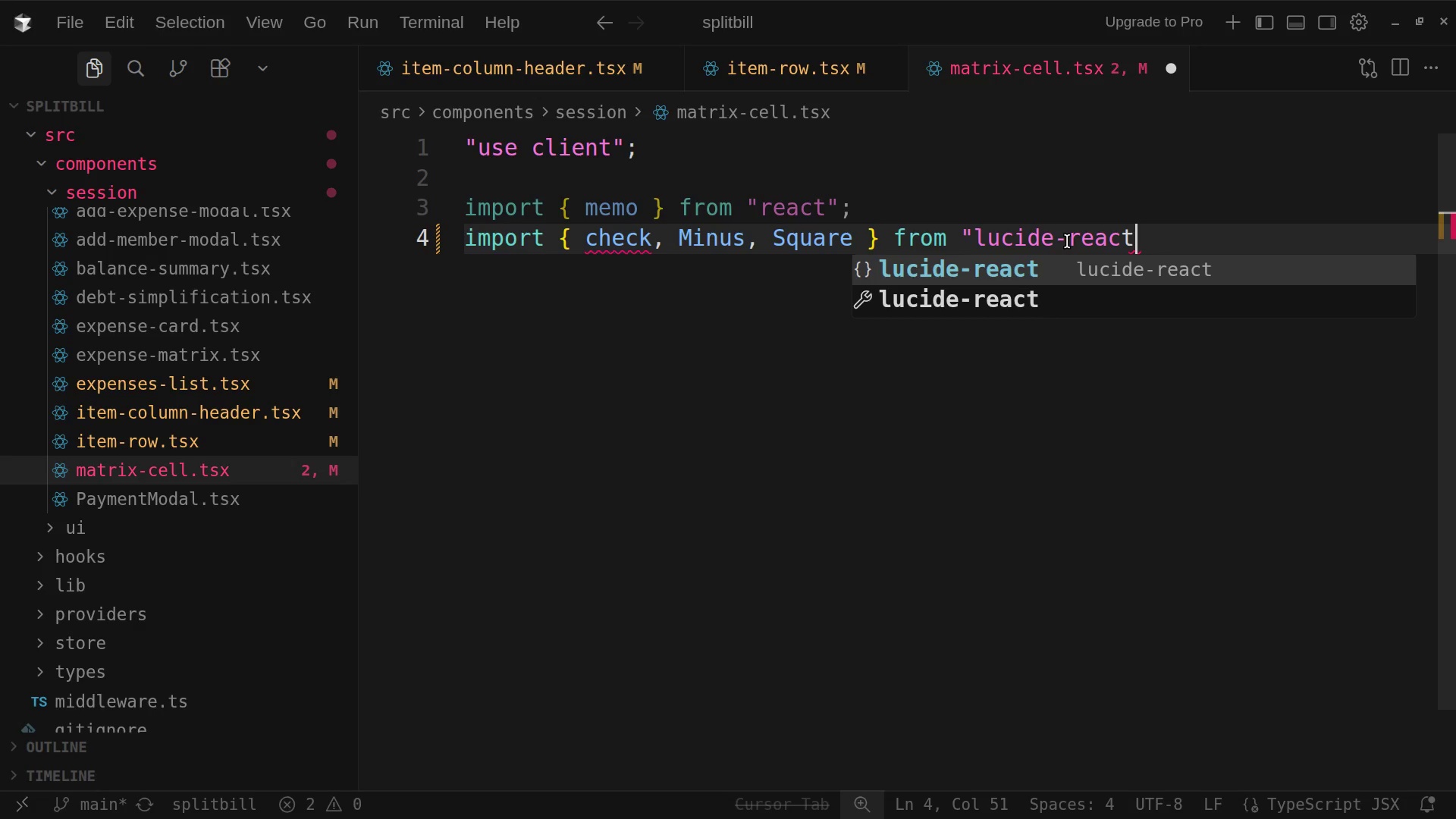 
key(Shift+Quote)
 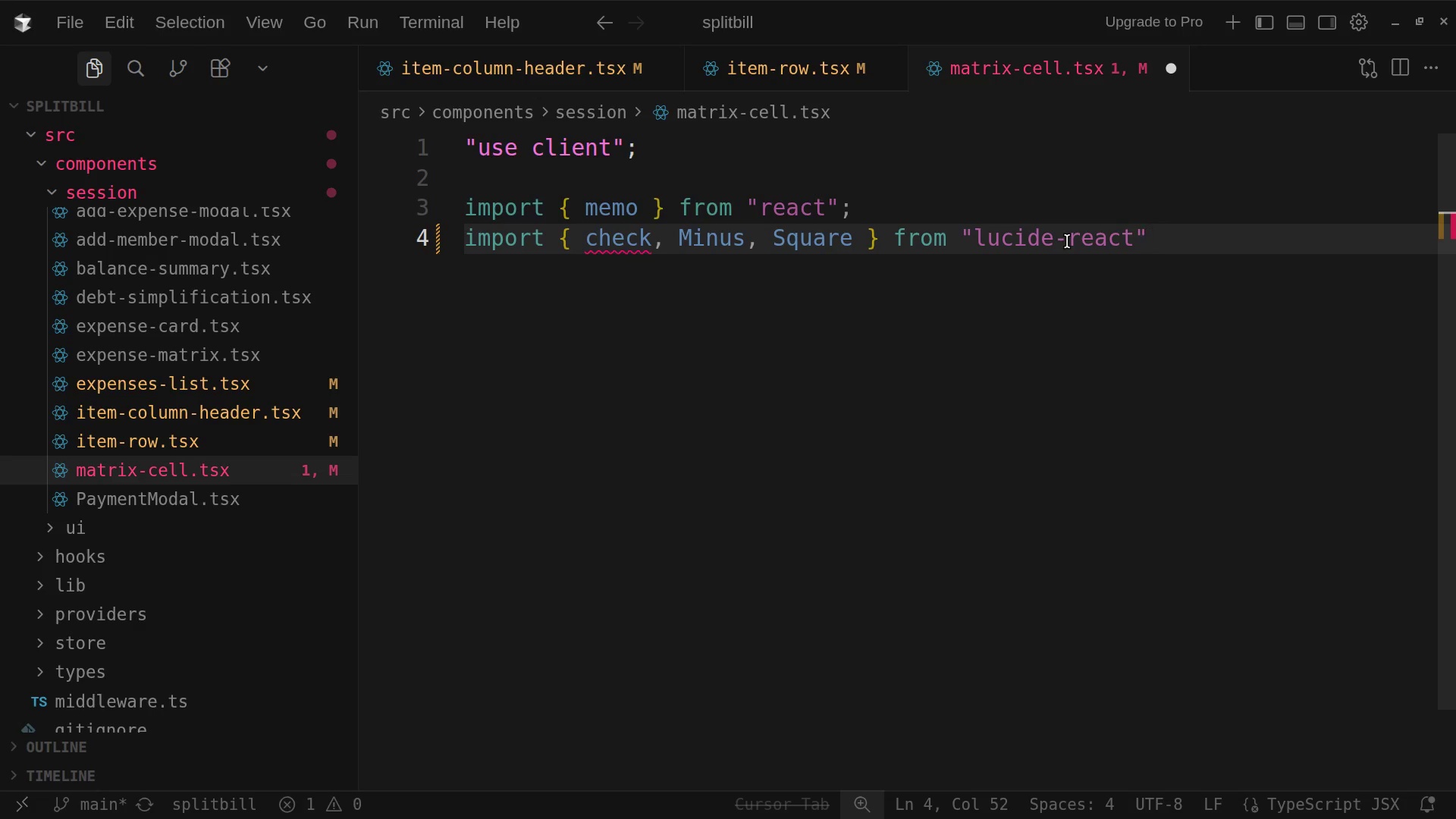 
key(Semicolon)
 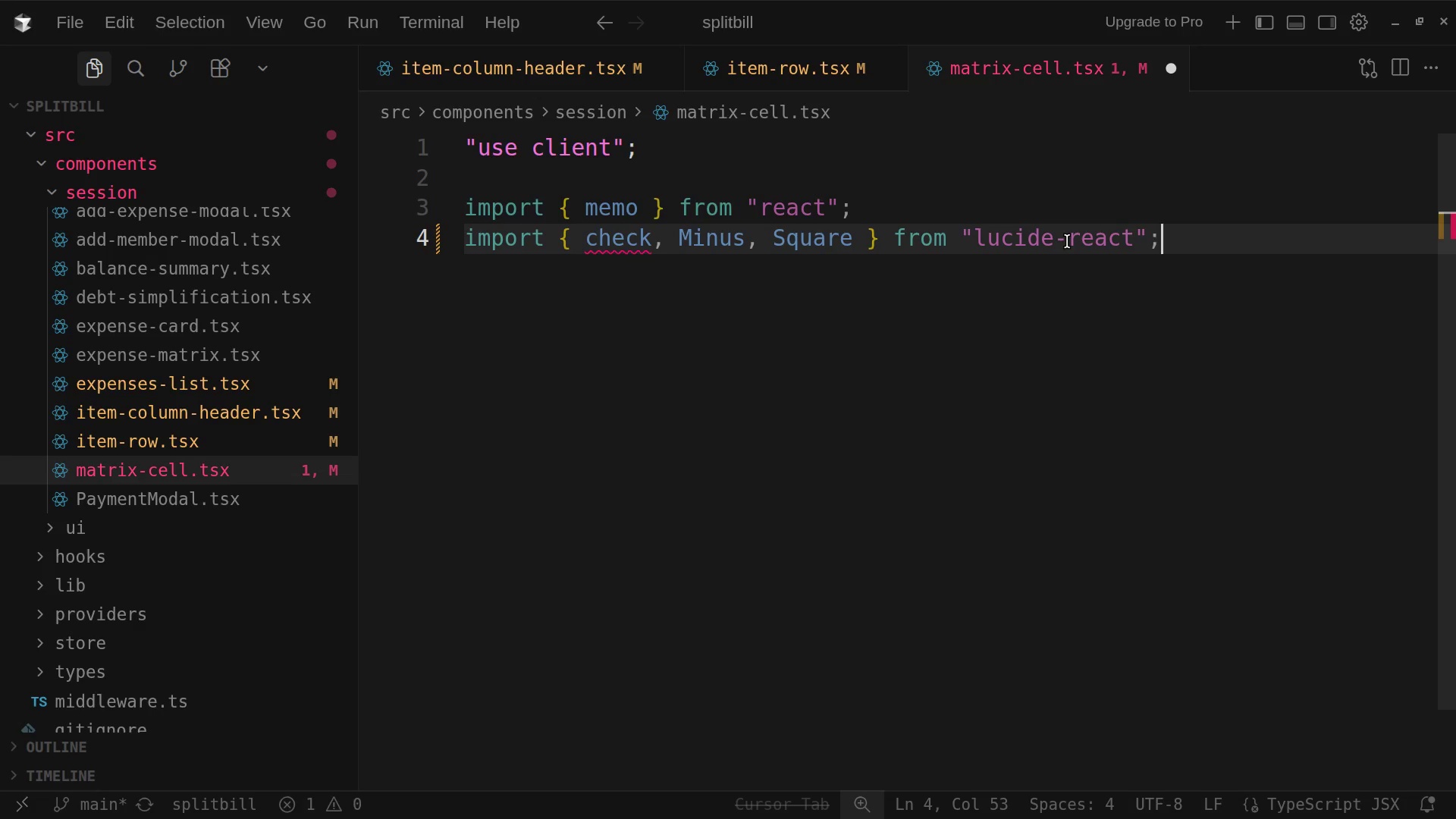 
key(Enter)
 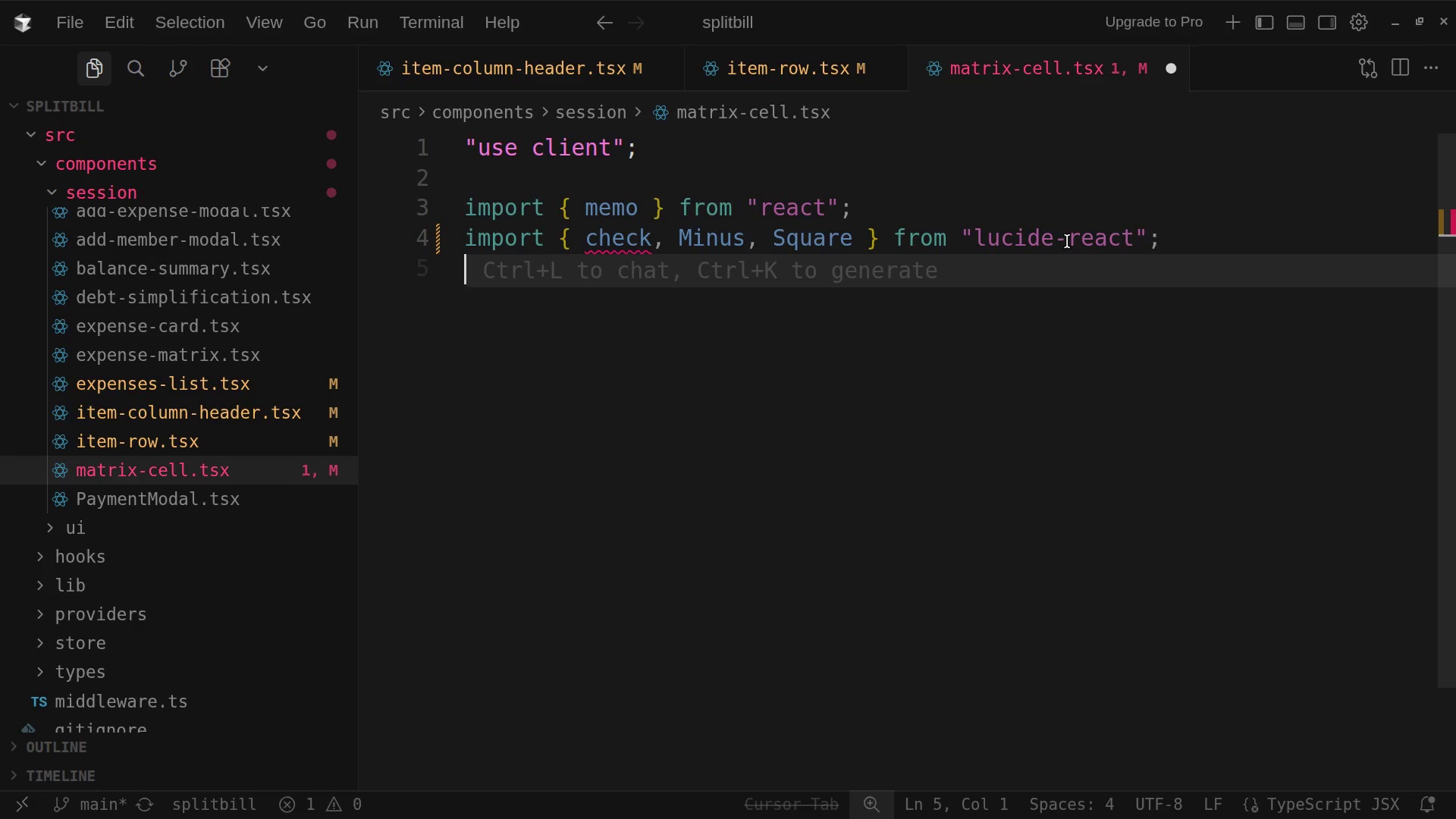 
type(import {)
 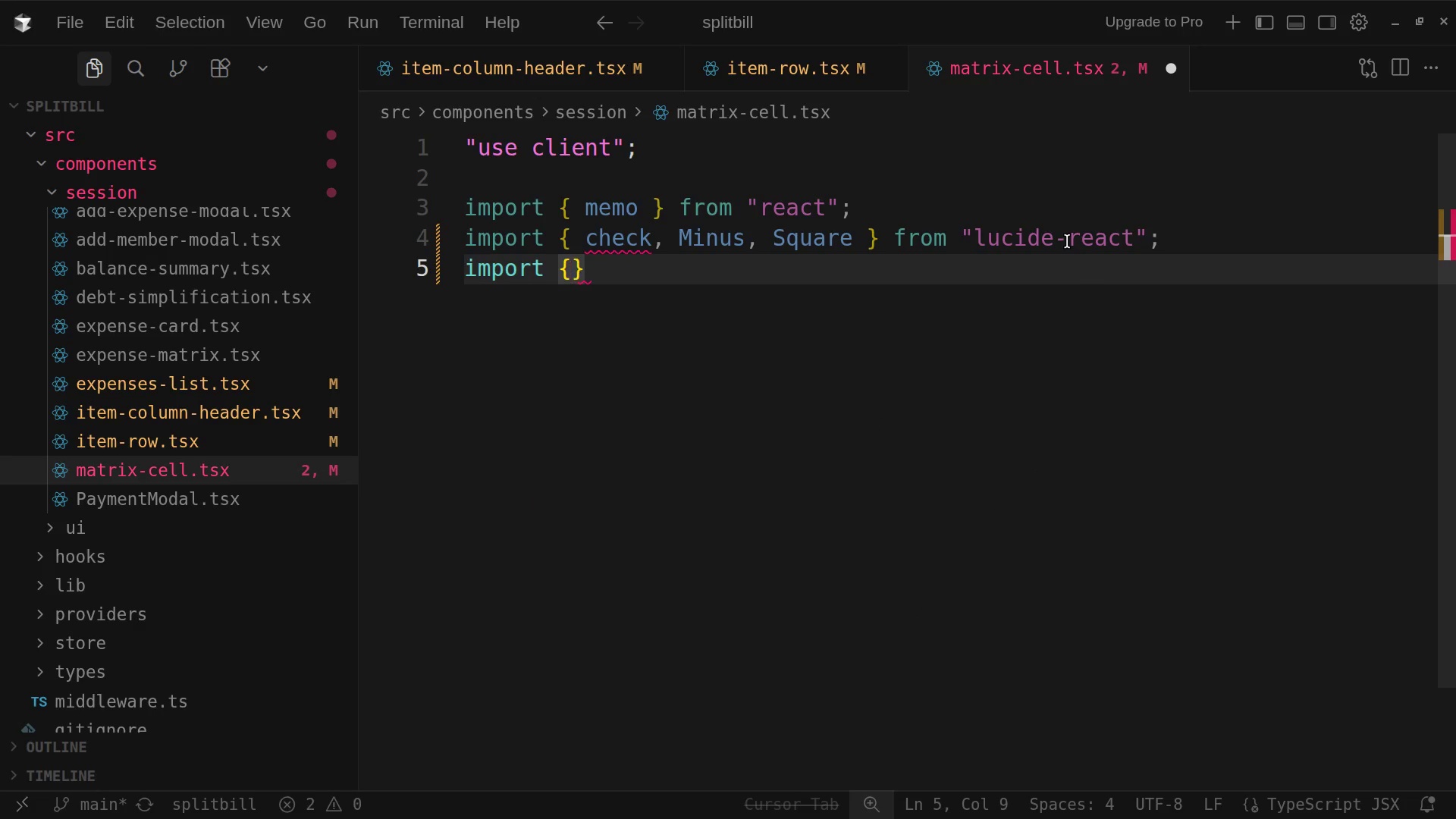 
type( cn)
 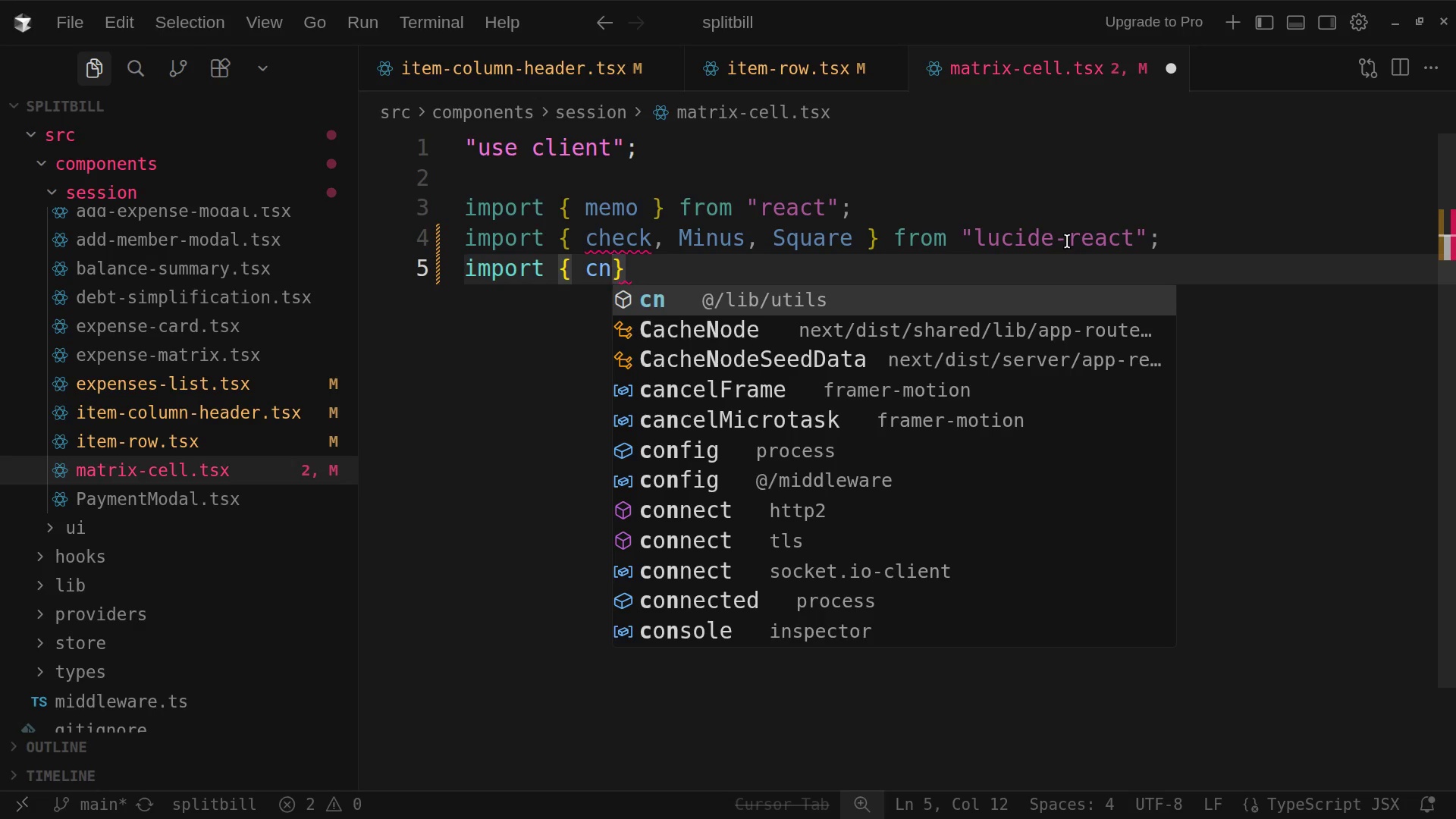 
type(, format)
 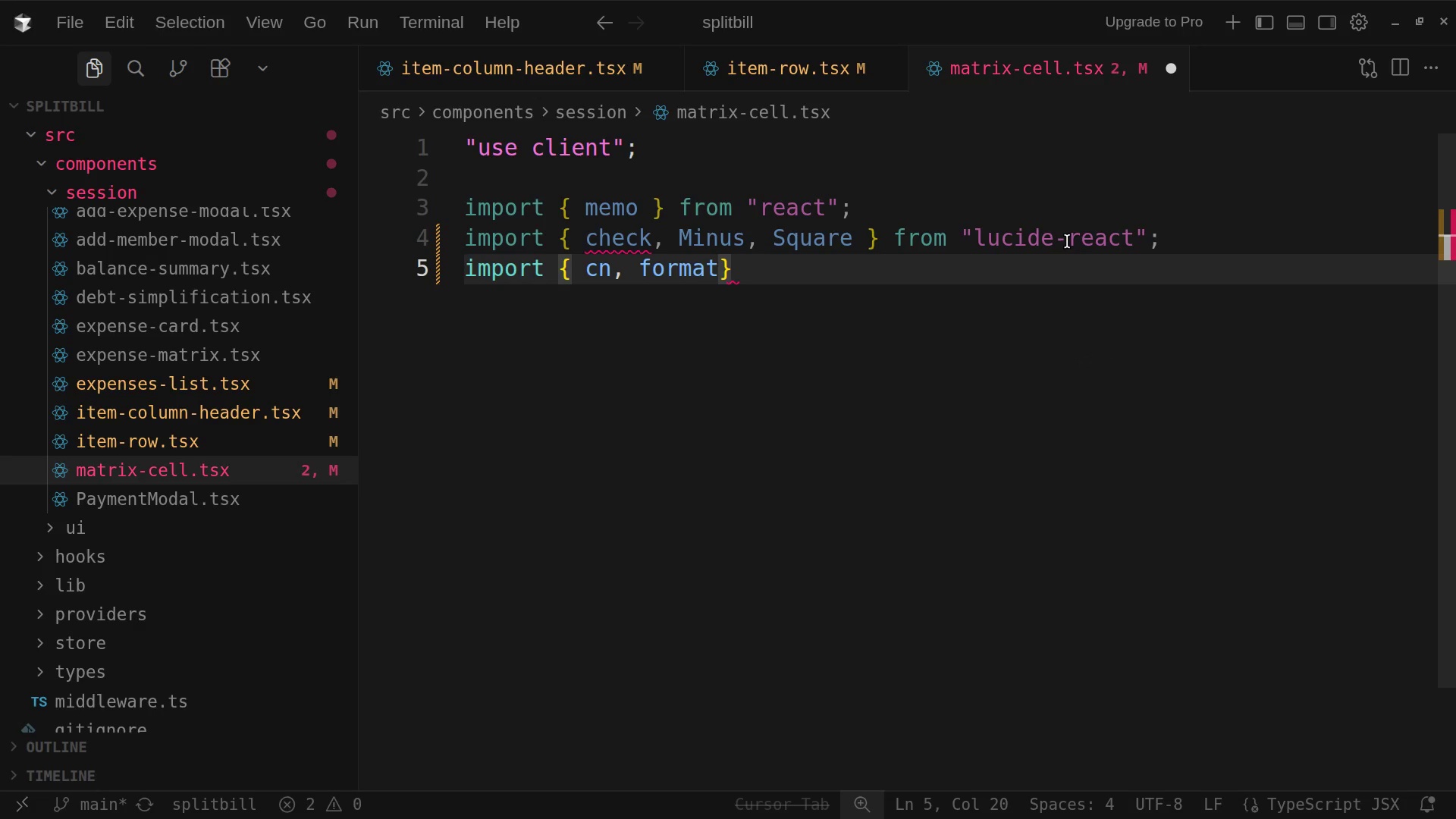 
hold_key(key=ShiftLeft, duration=0.59)
 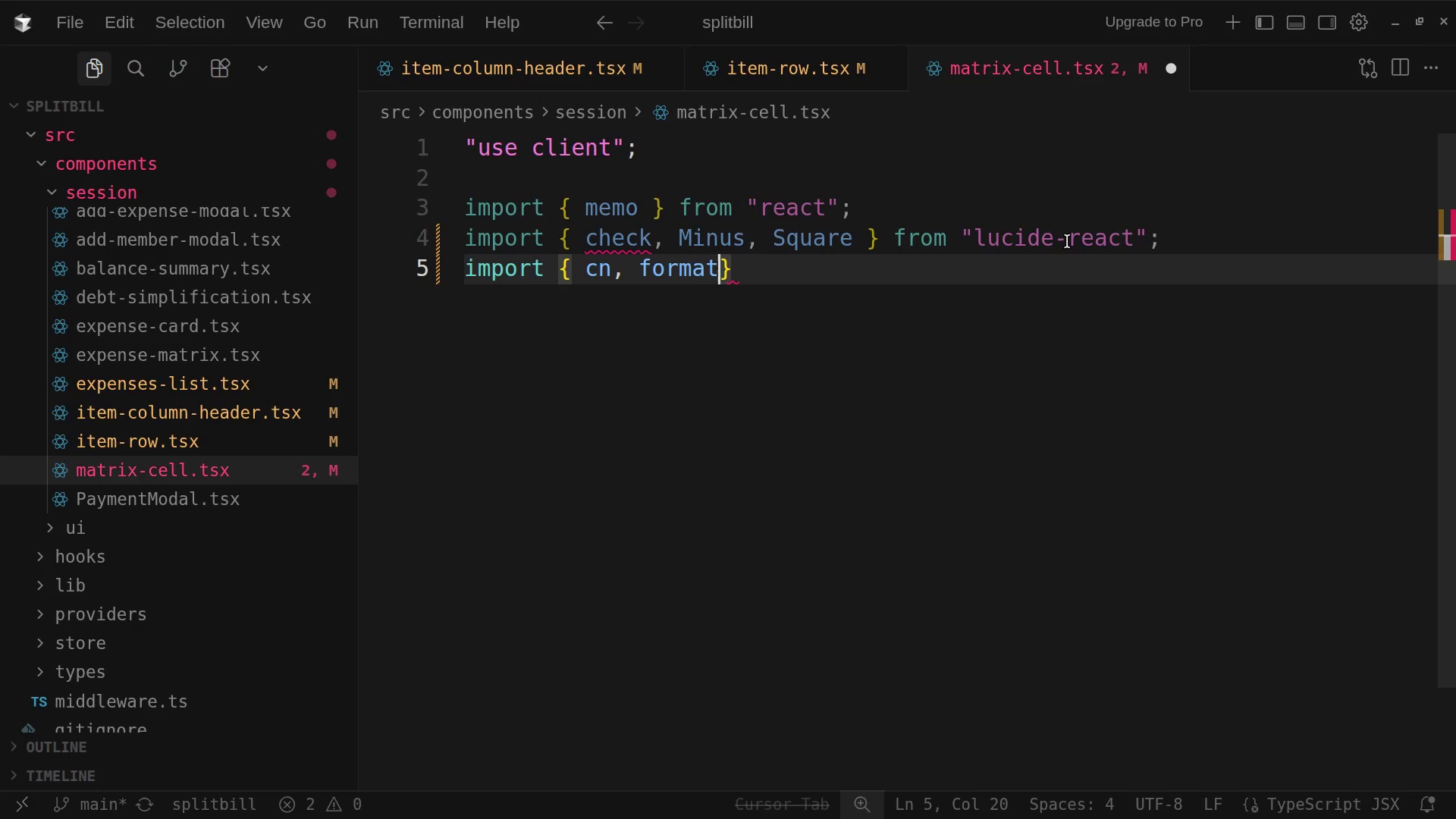 
type(Cutt)
key(Backspace)
key(Backspace)
type(rrency, from)
 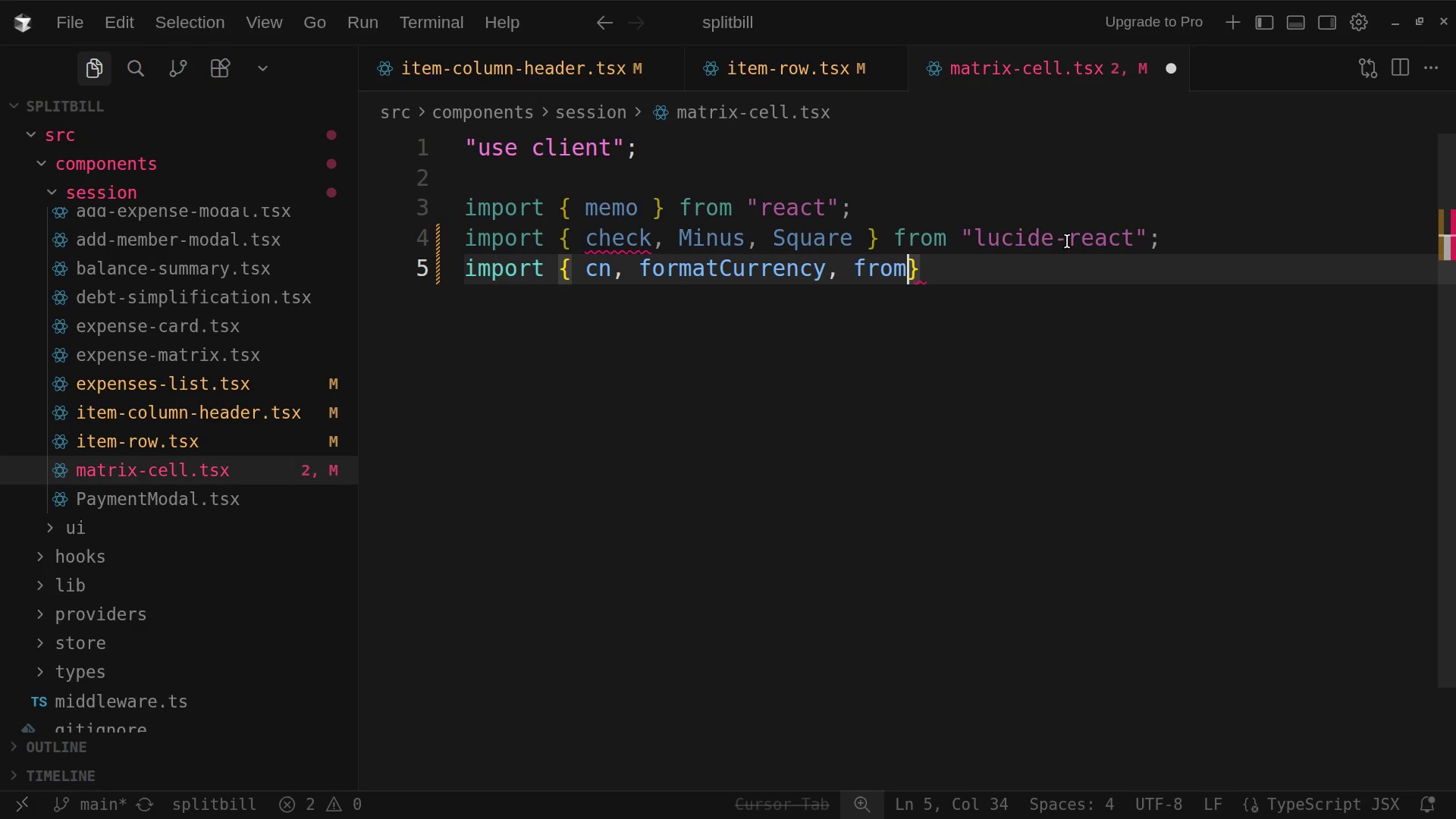 
type(Cents )
 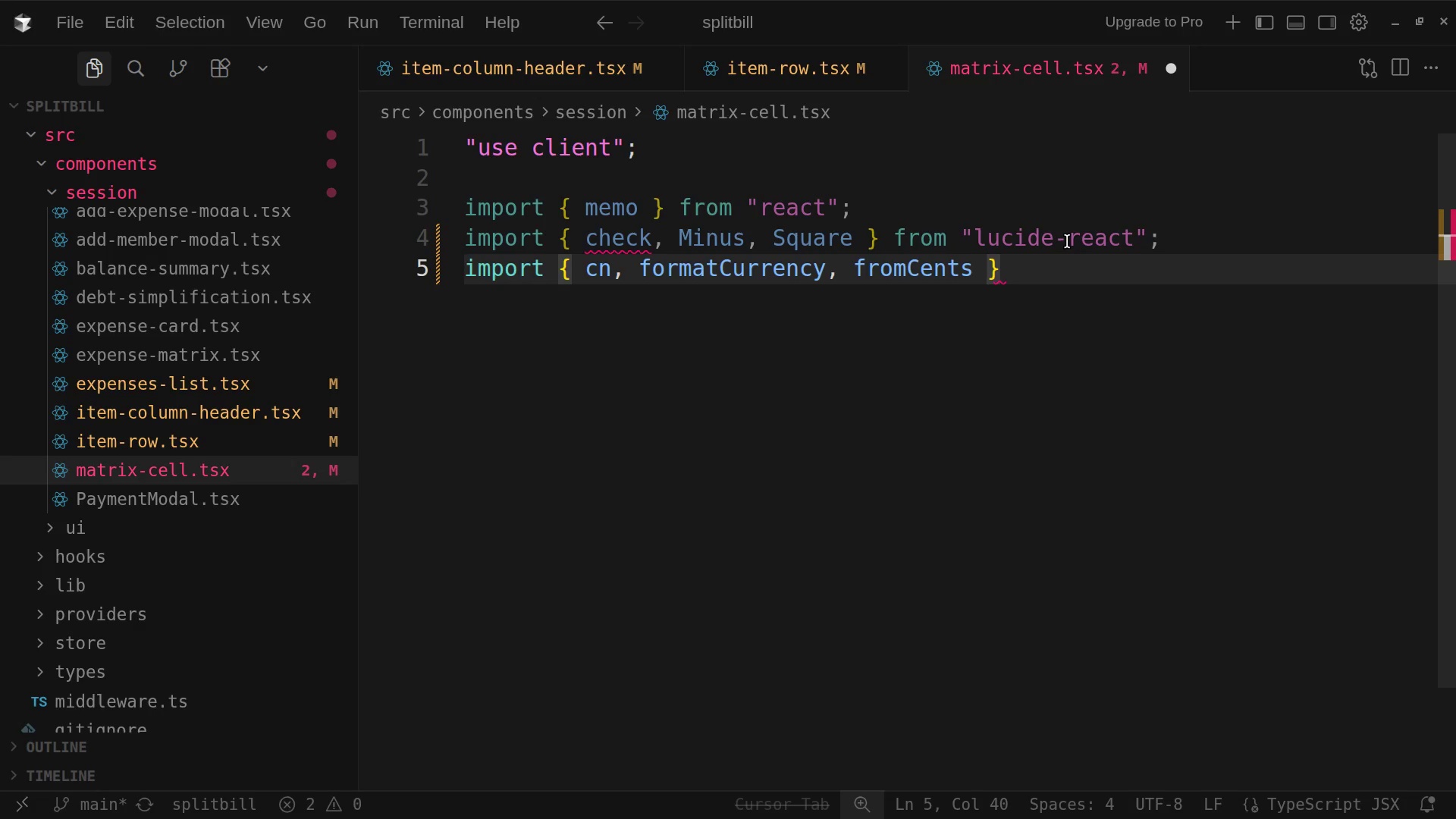 
key(ArrowRight)
 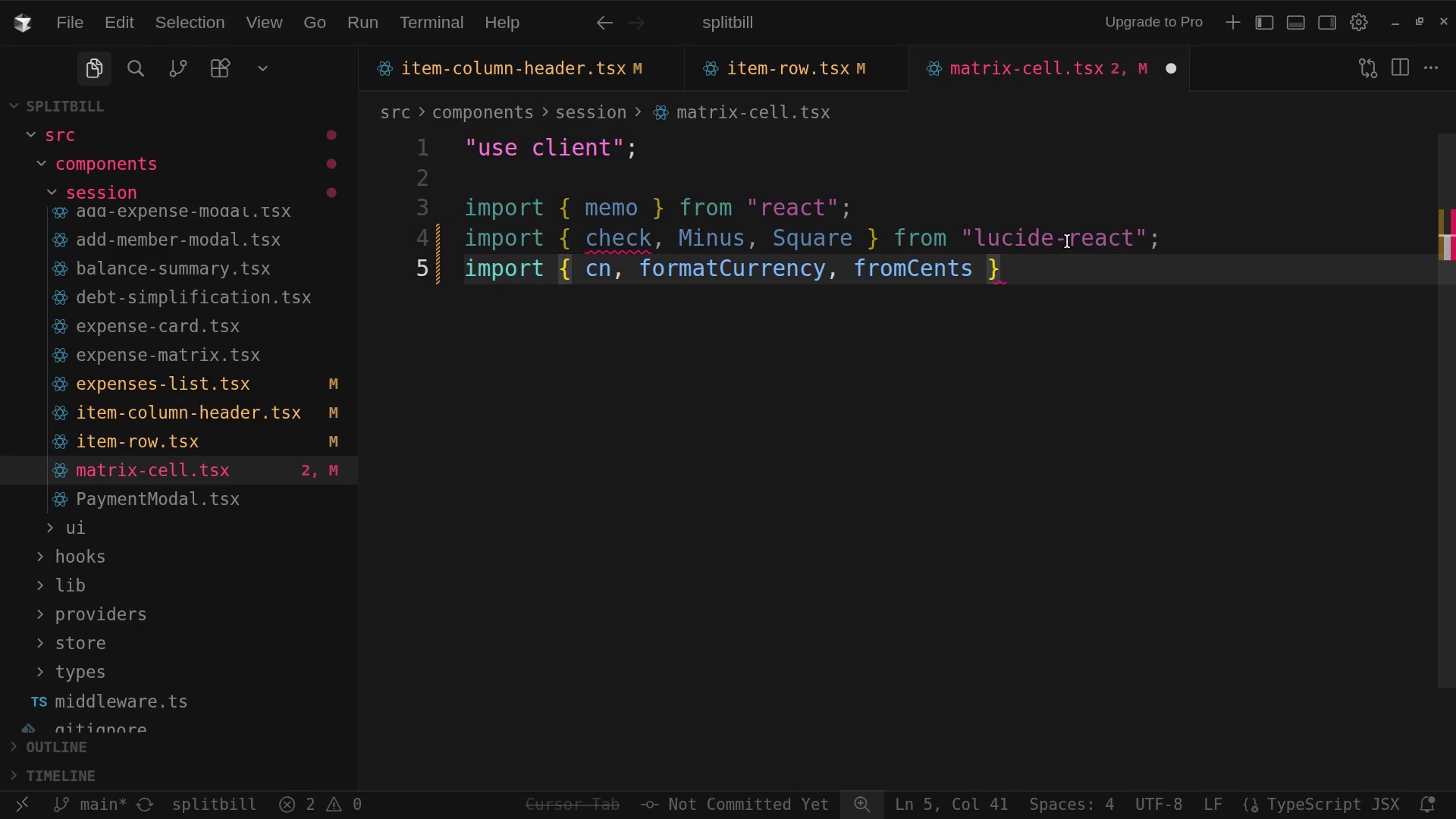 
wait(8.7)
 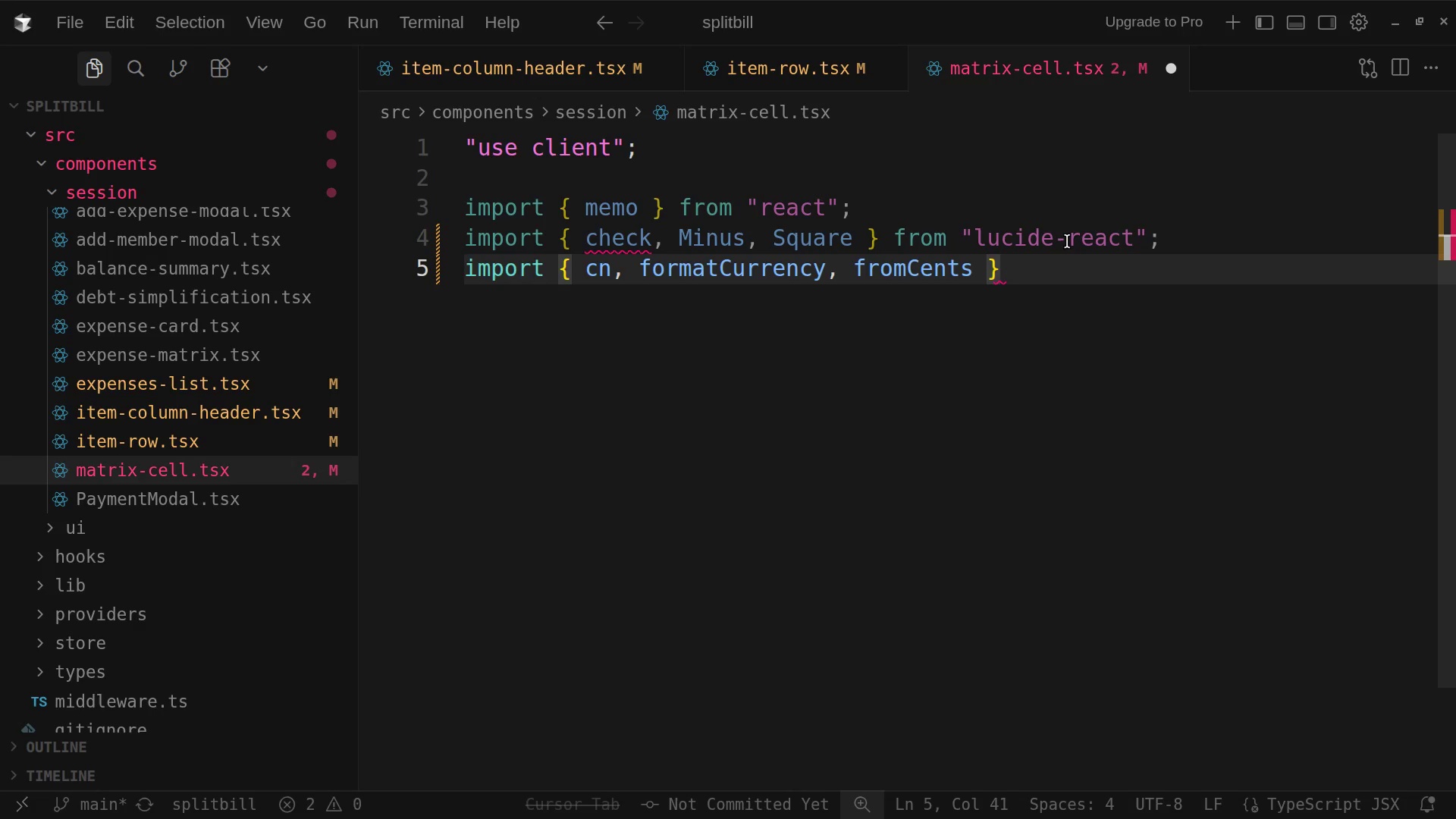 
type( from)
 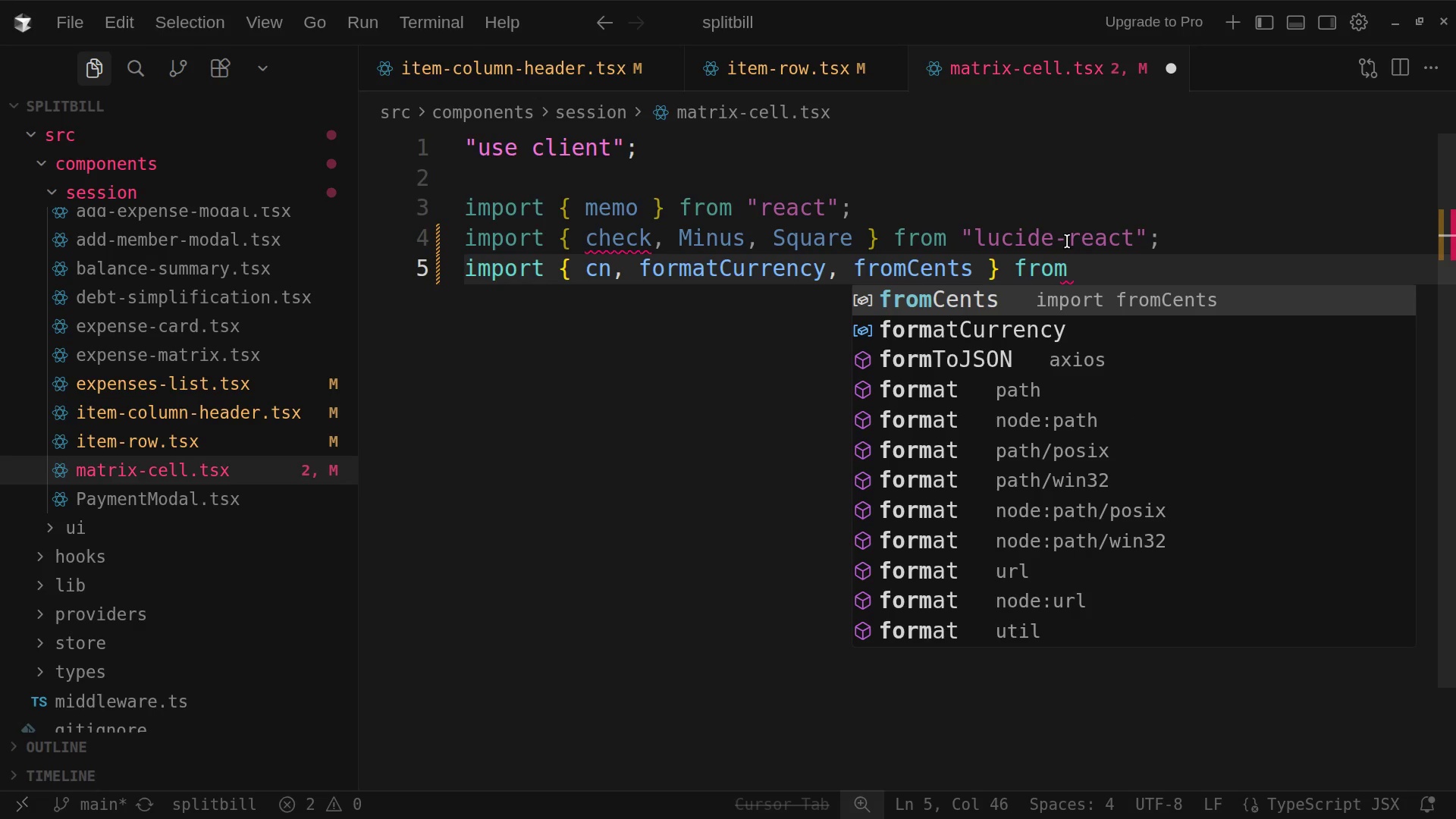 
wait(5.14)
 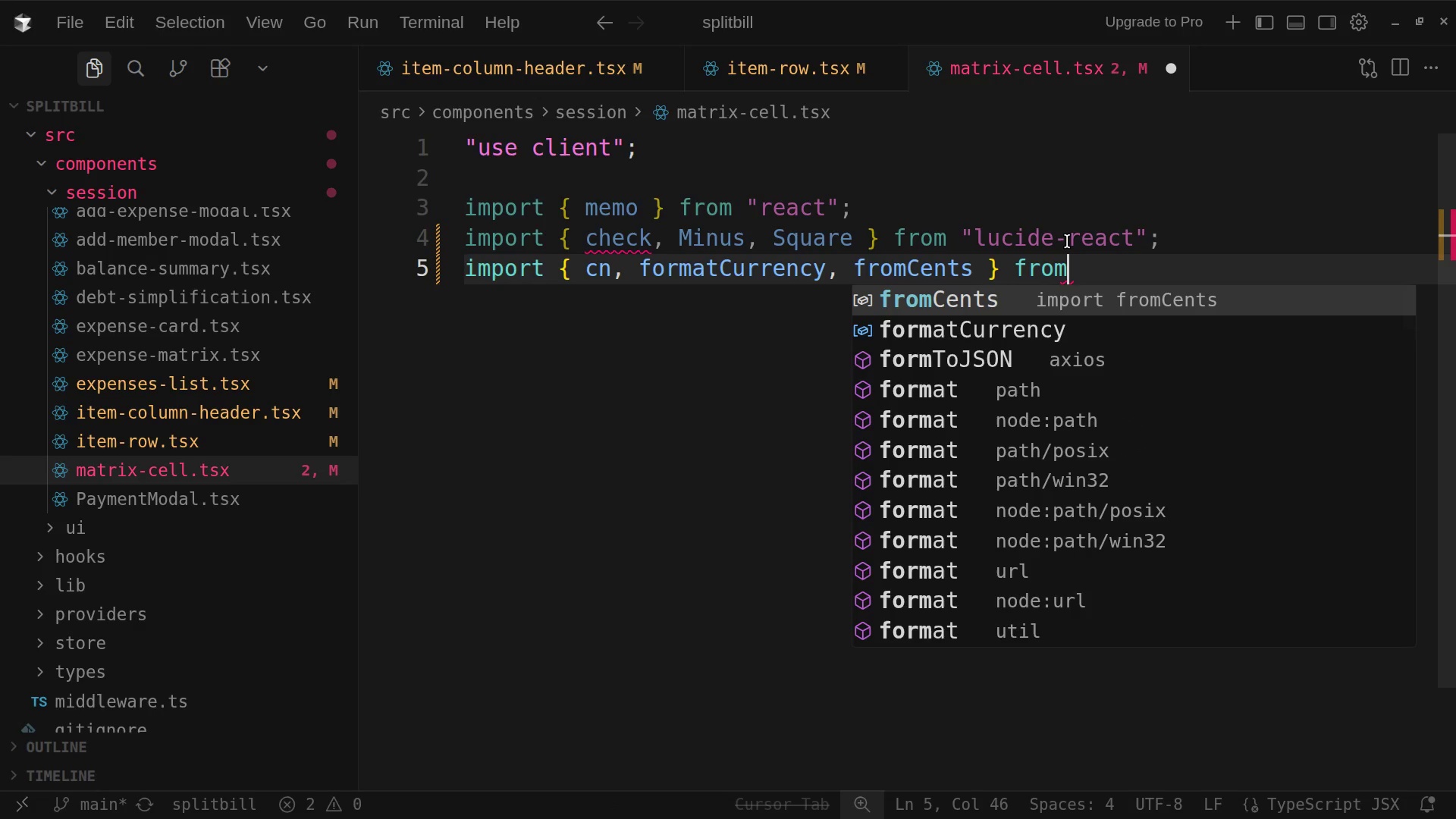 
key(Space)
 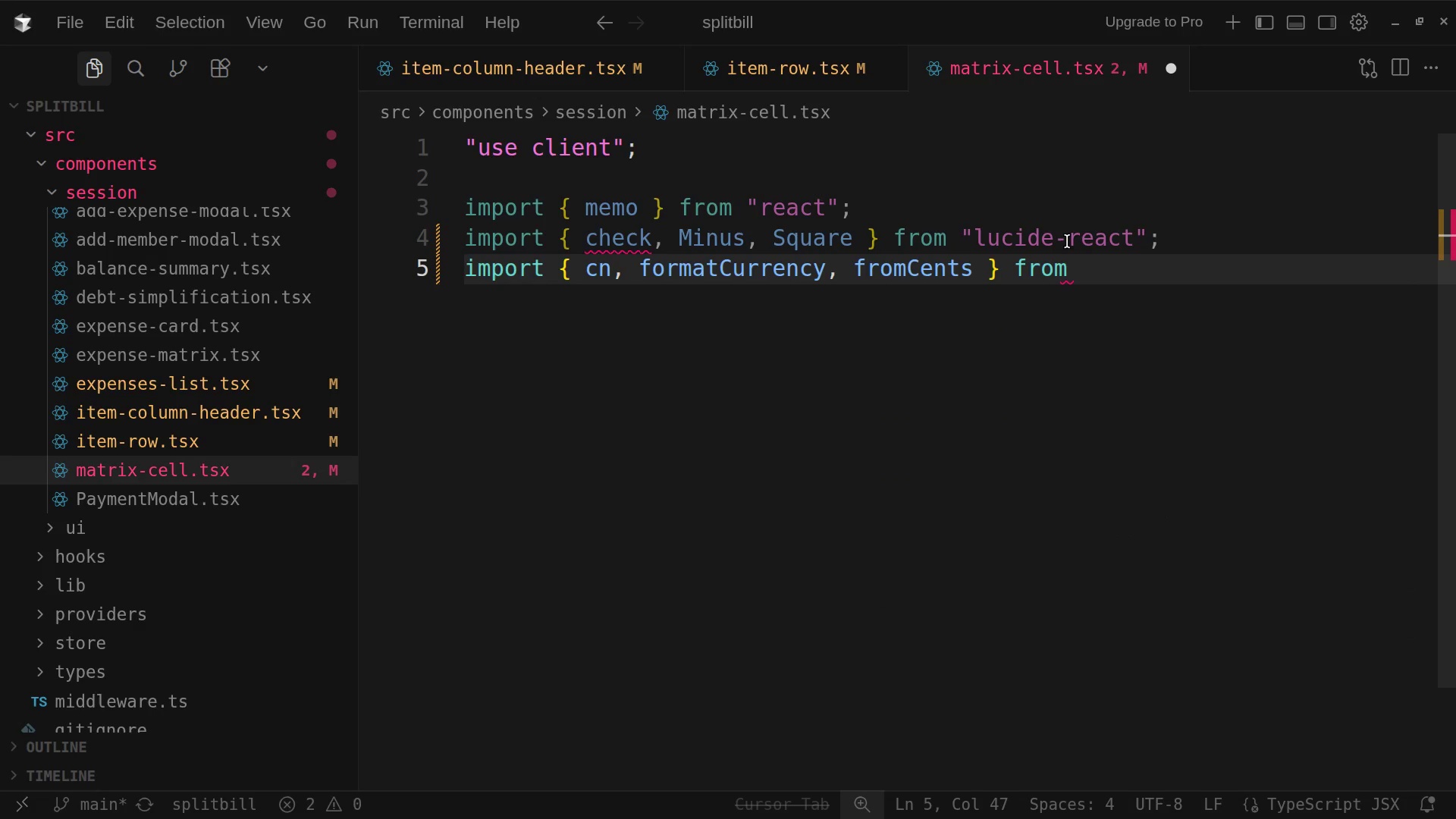 
key(Shift+Quote)
 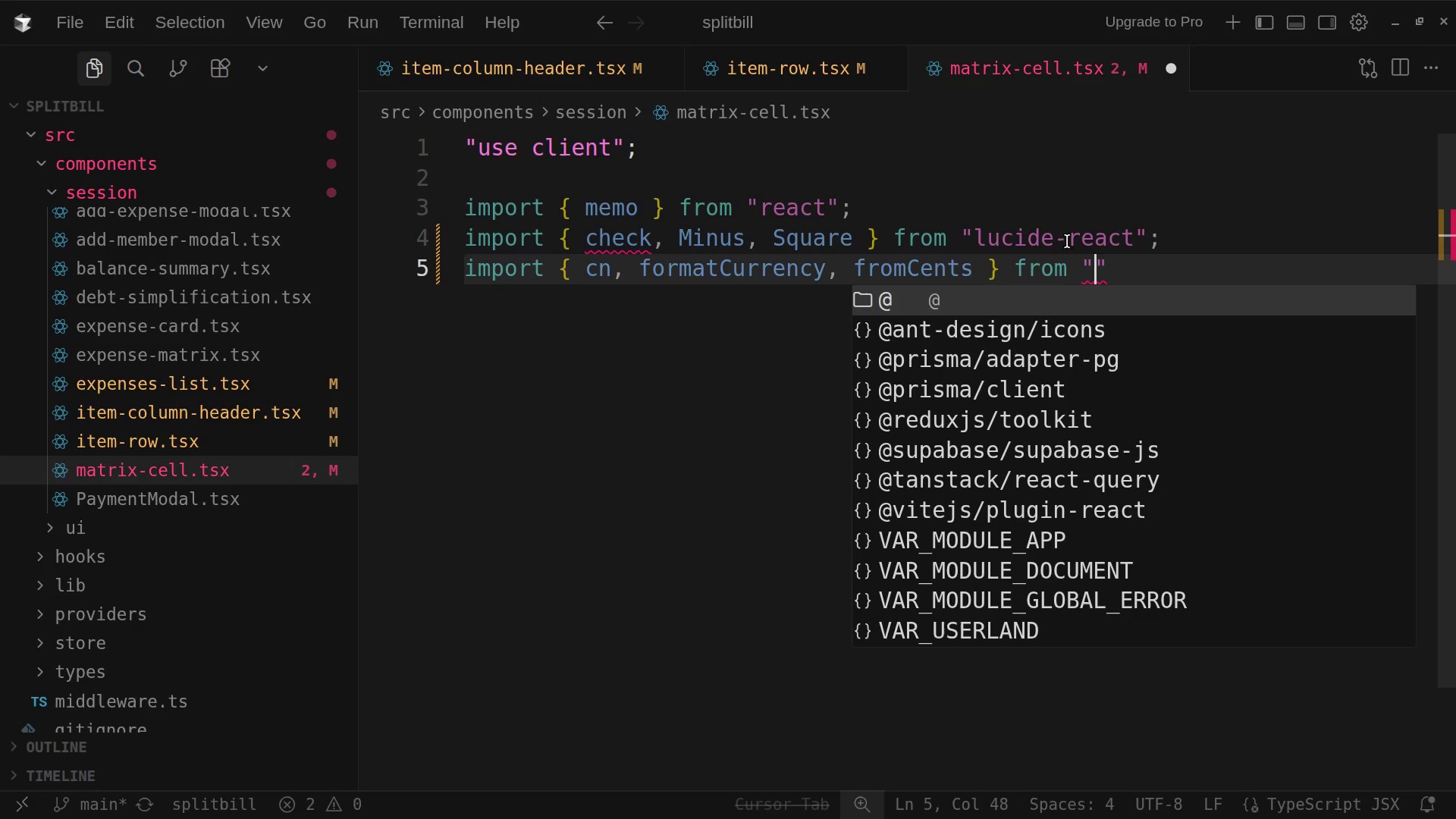 
hold_key(key=ShiftLeft, duration=0.91)
 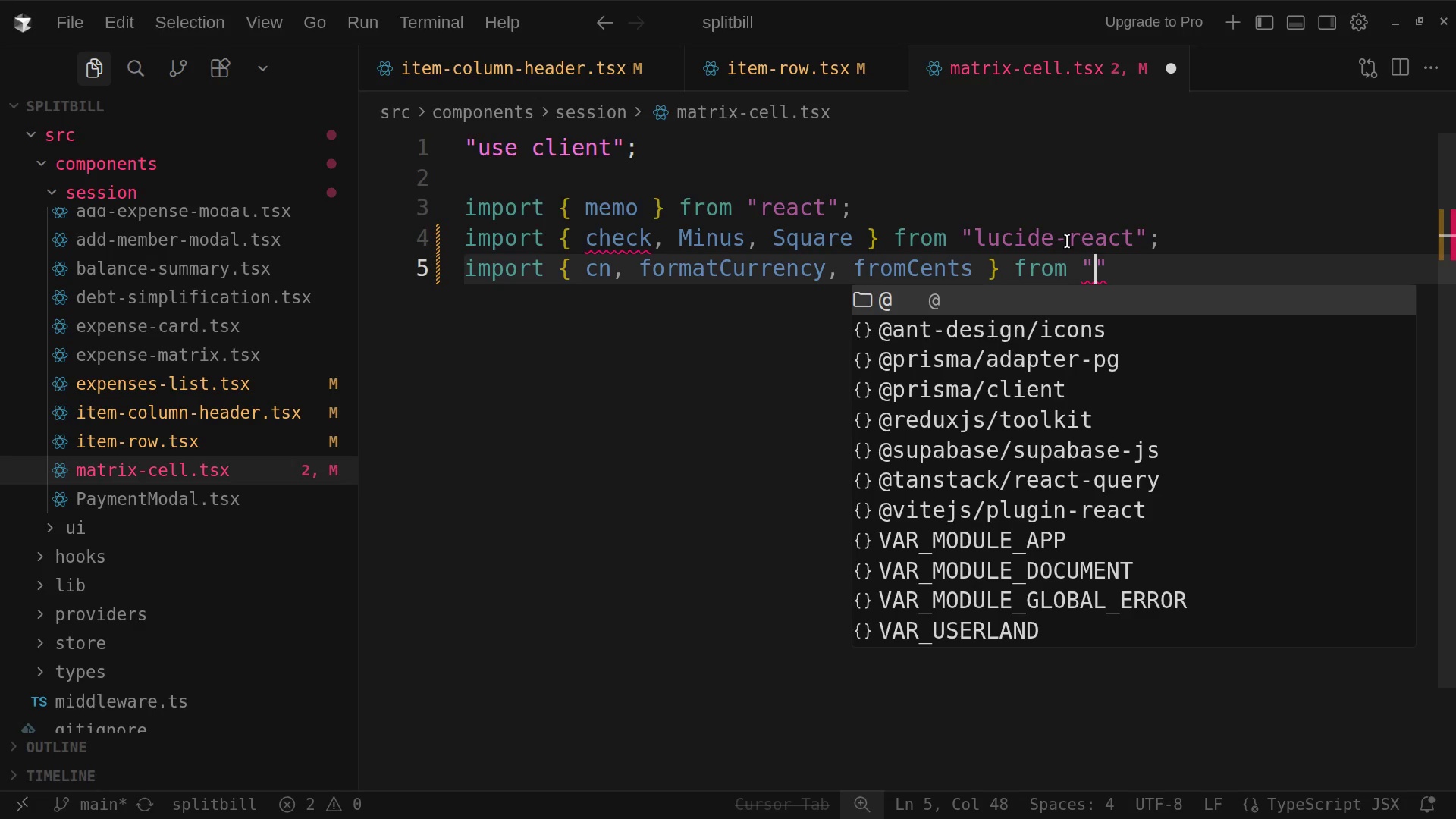 
key(Shift+2)
 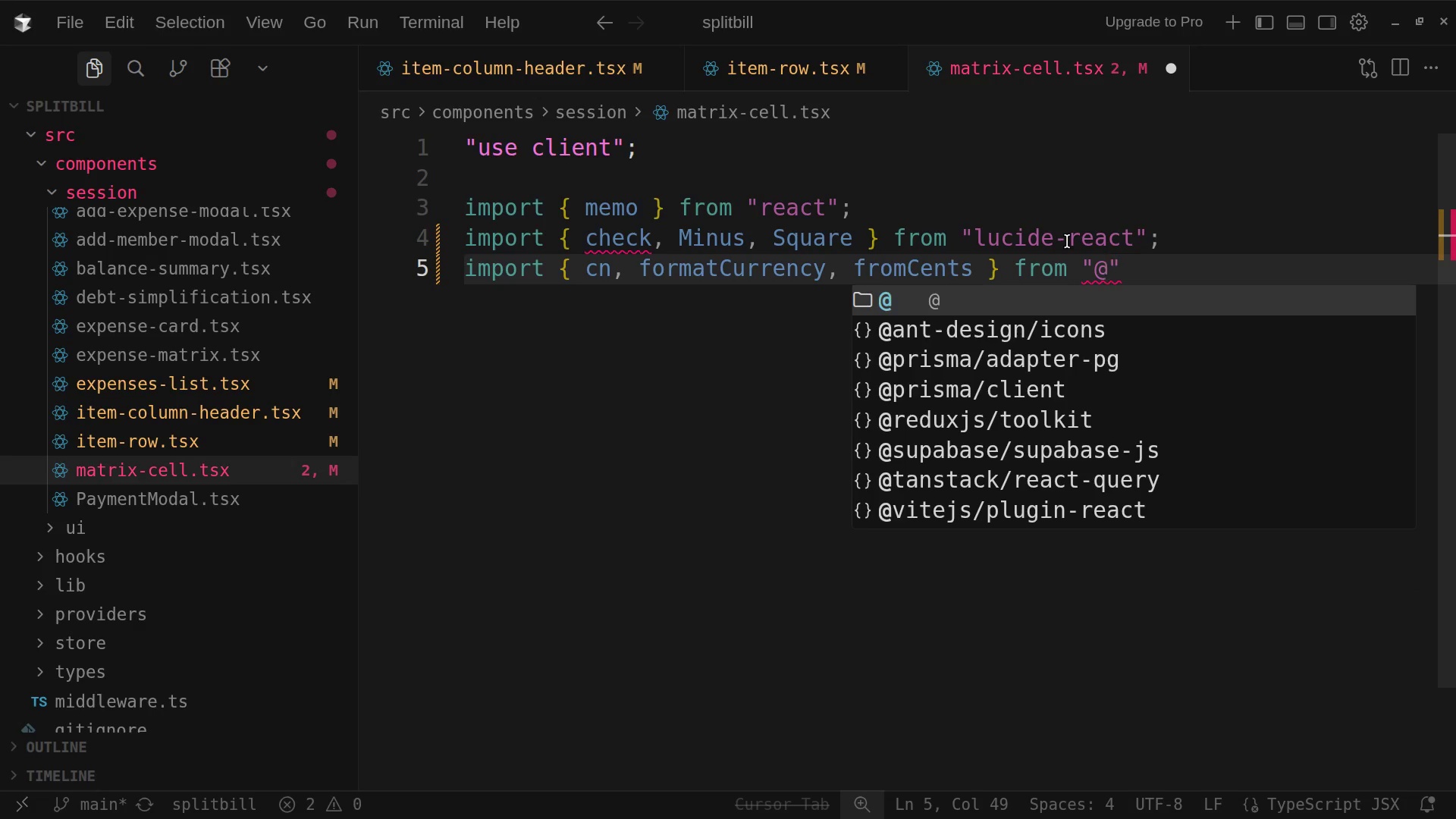 
key(Slash)
 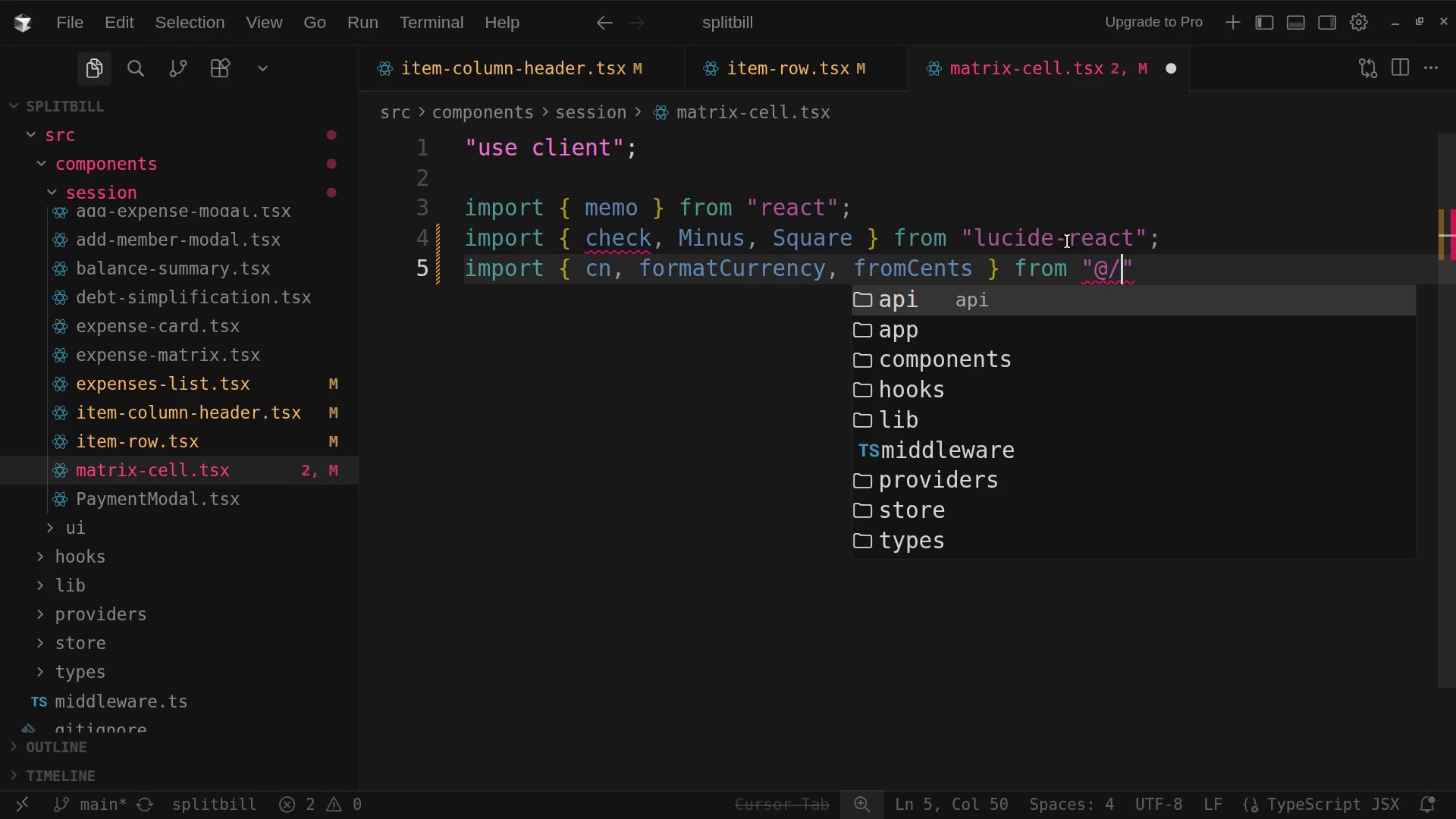 
type(lib/)
 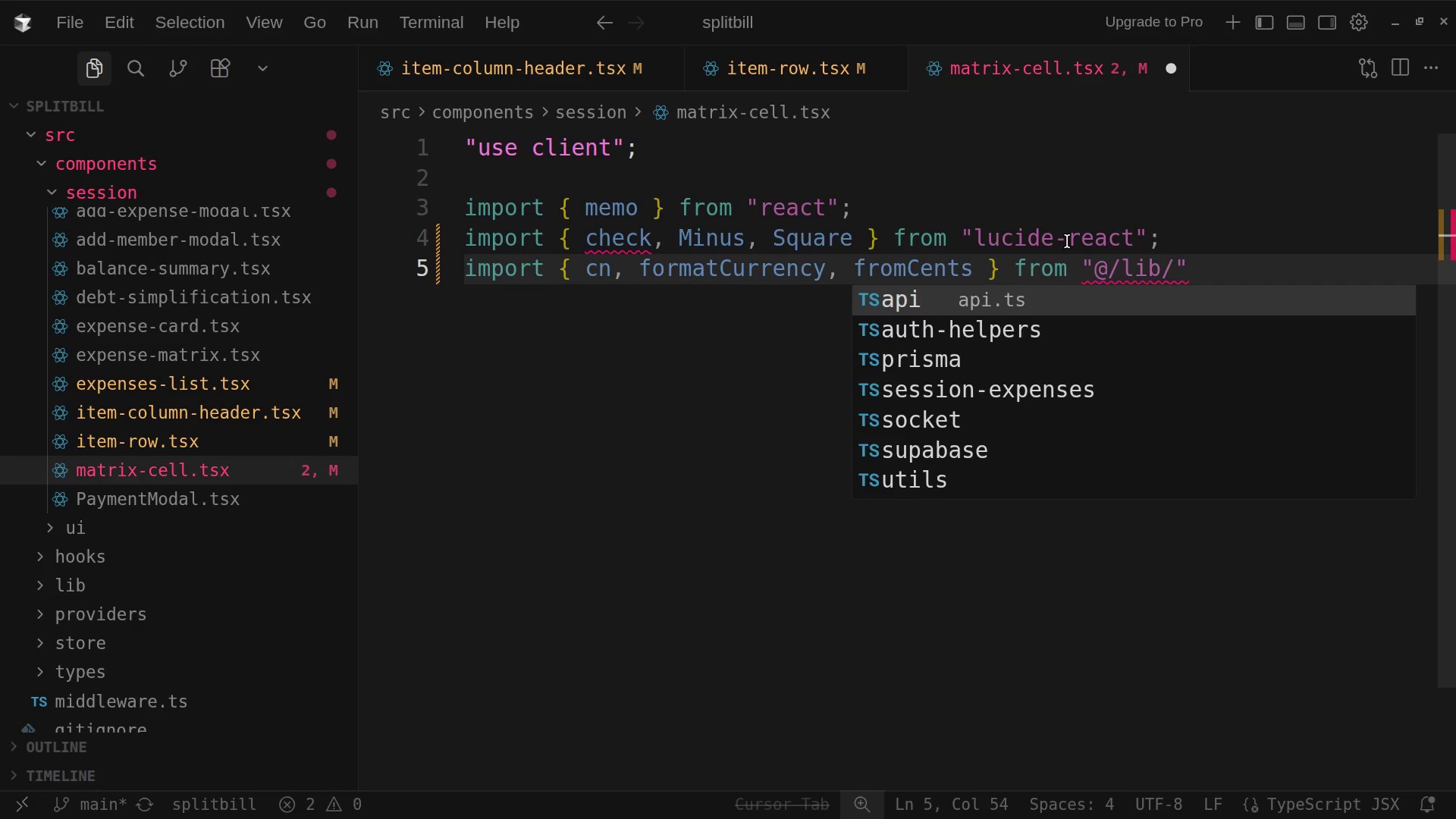 
type(unit)
 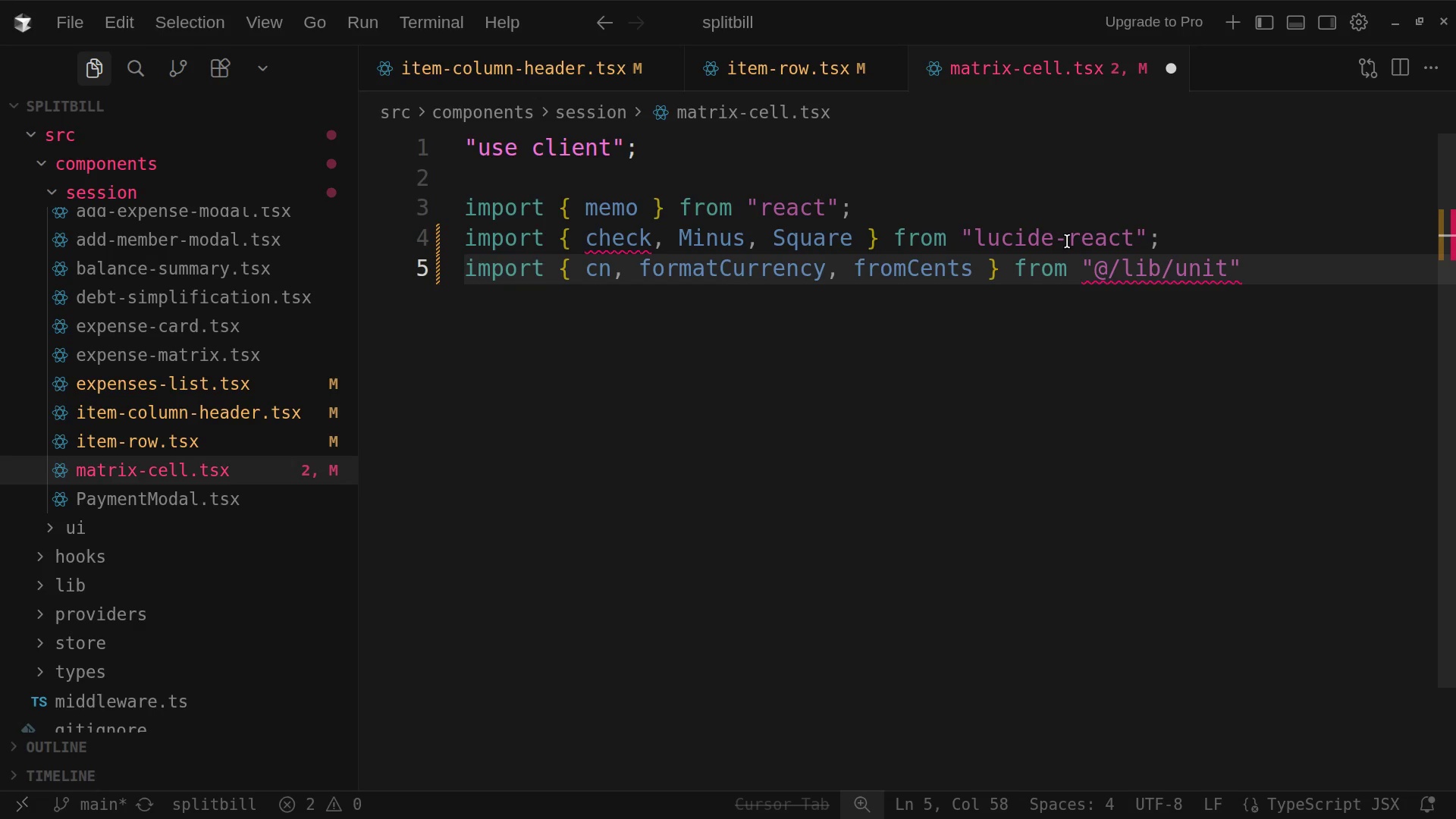 
key(Backspace)
 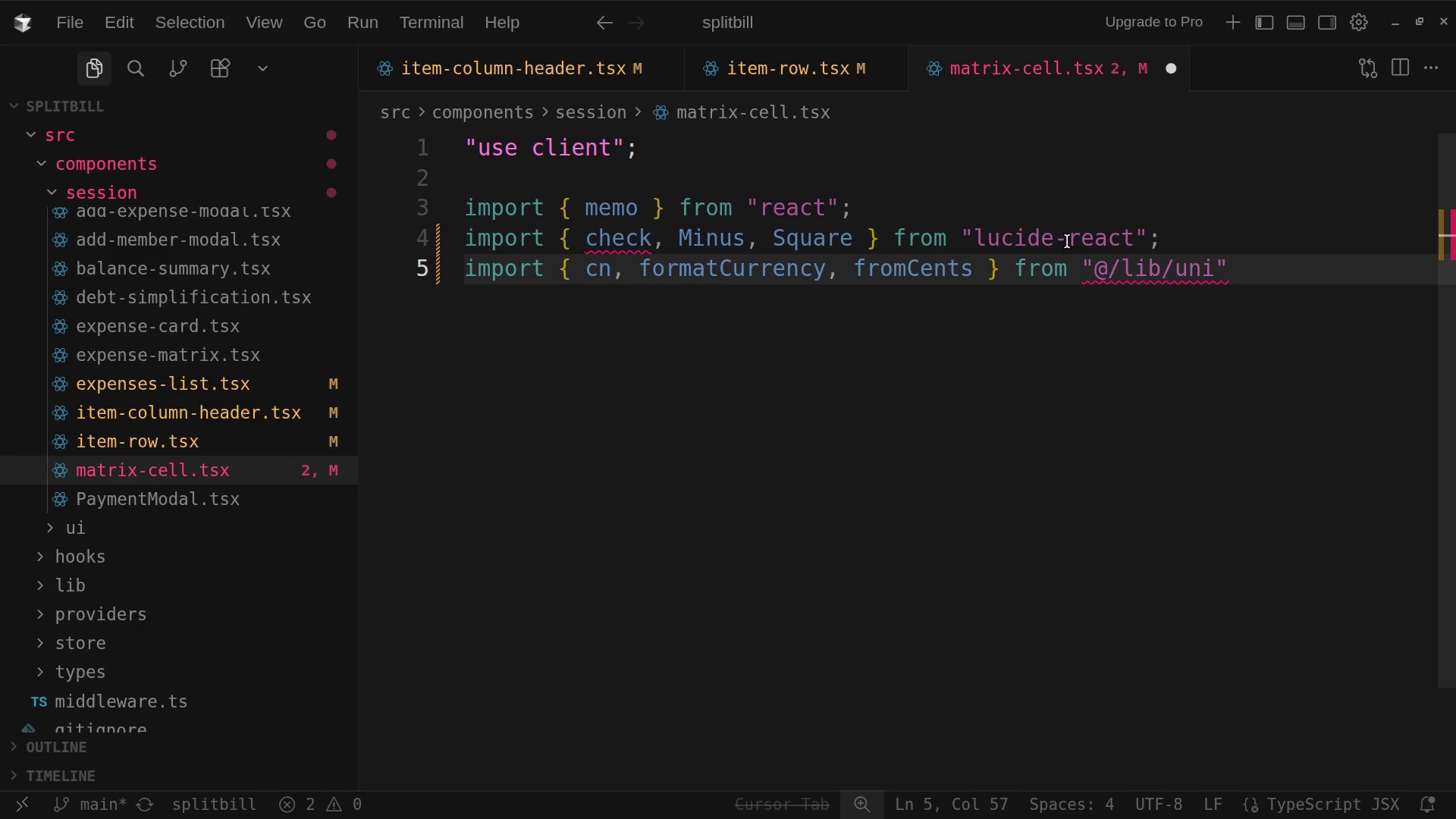 
key(L)
 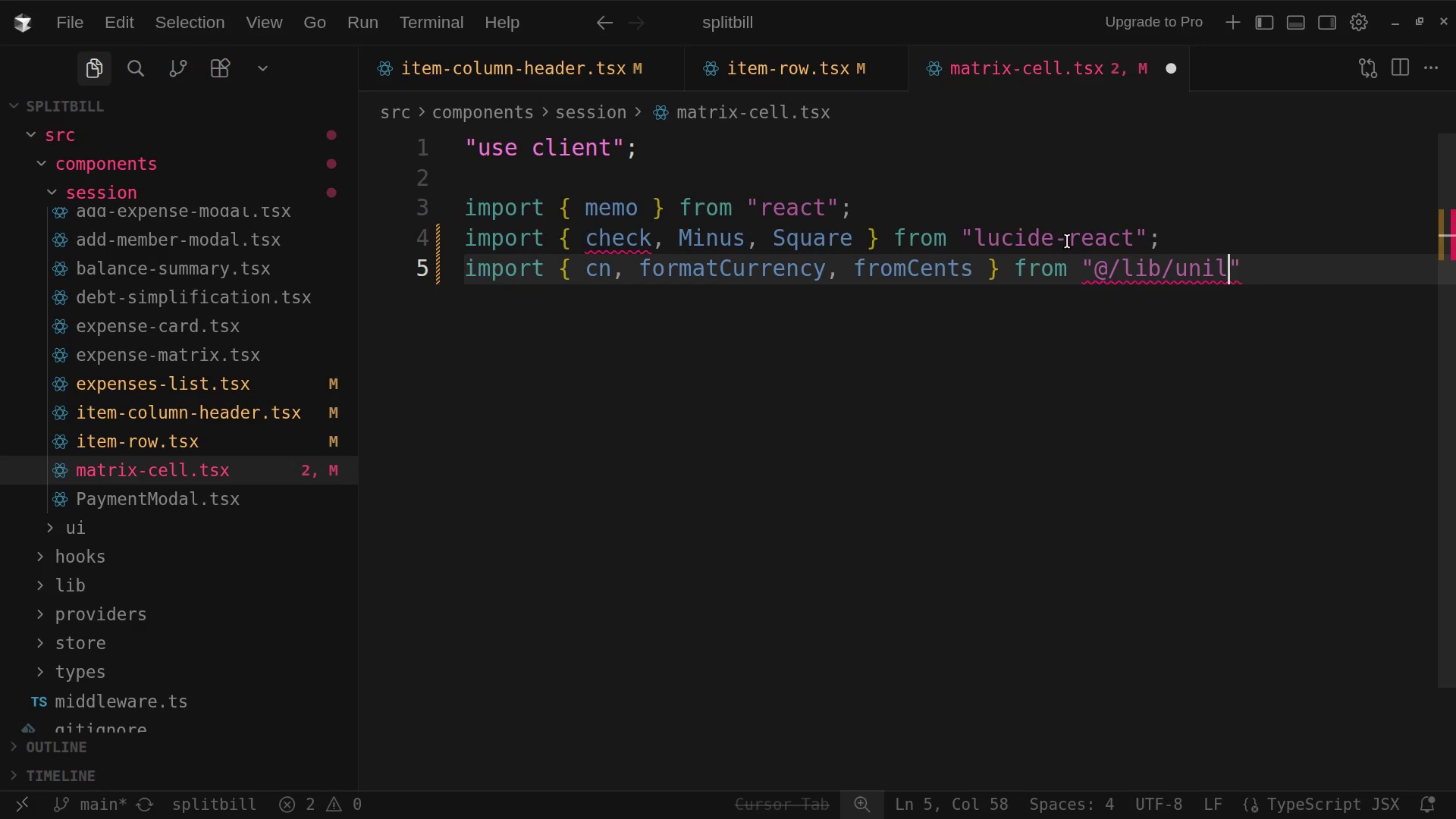 
key(S)
 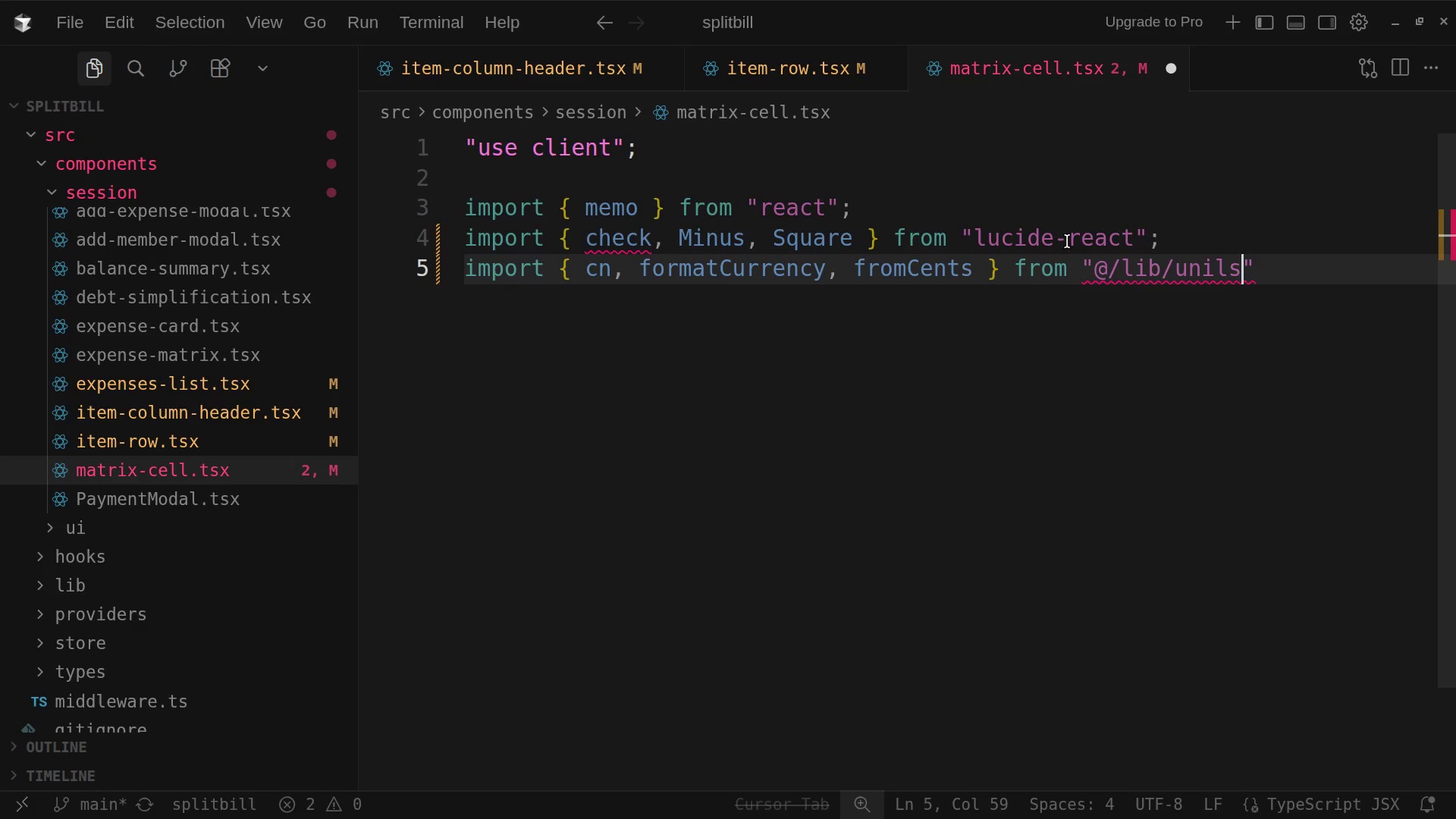 
key(ArrowRight)
 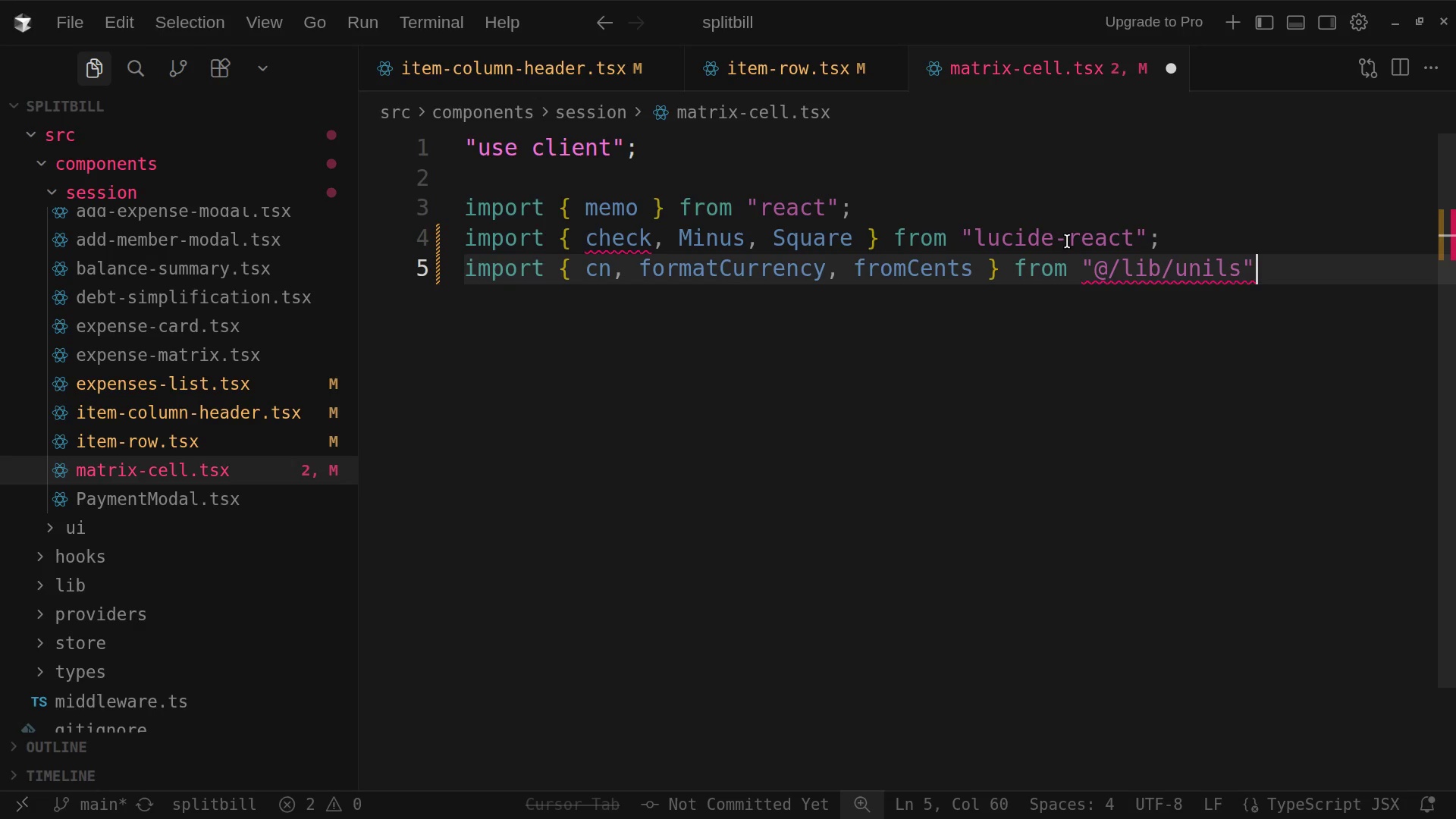 
key(Semicolon)
 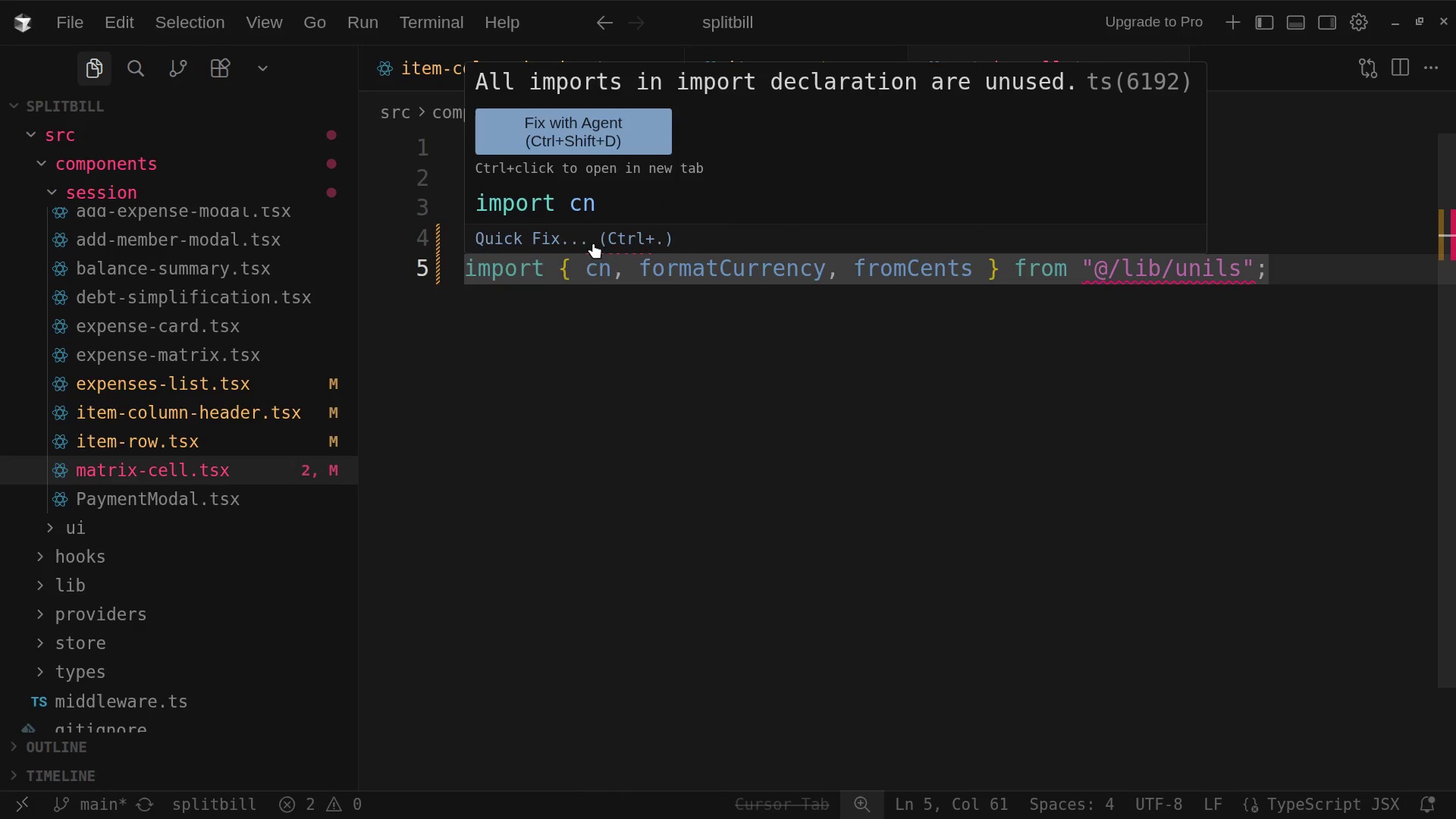 
wait(6.05)
 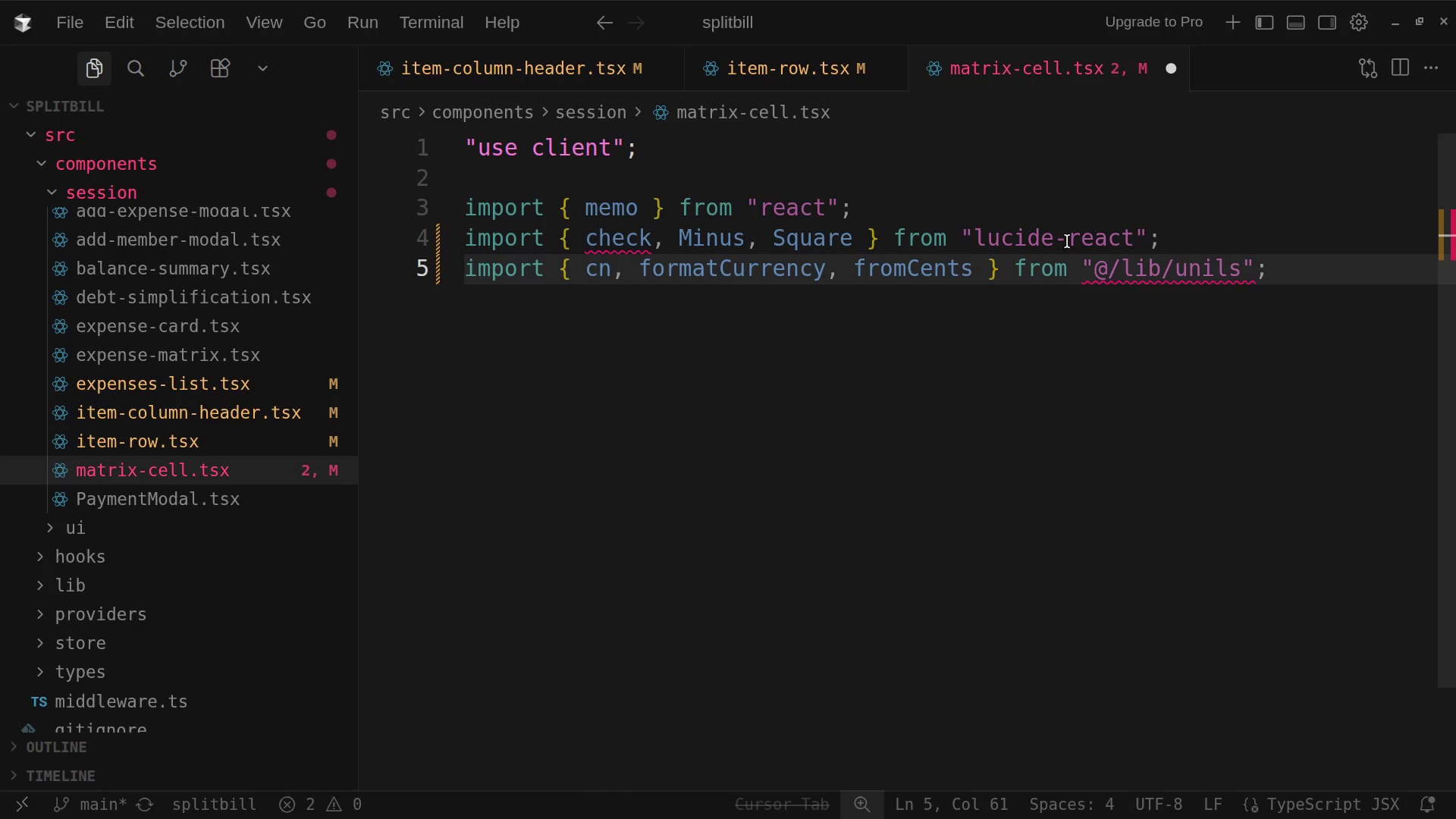 
left_click([592, 237])
 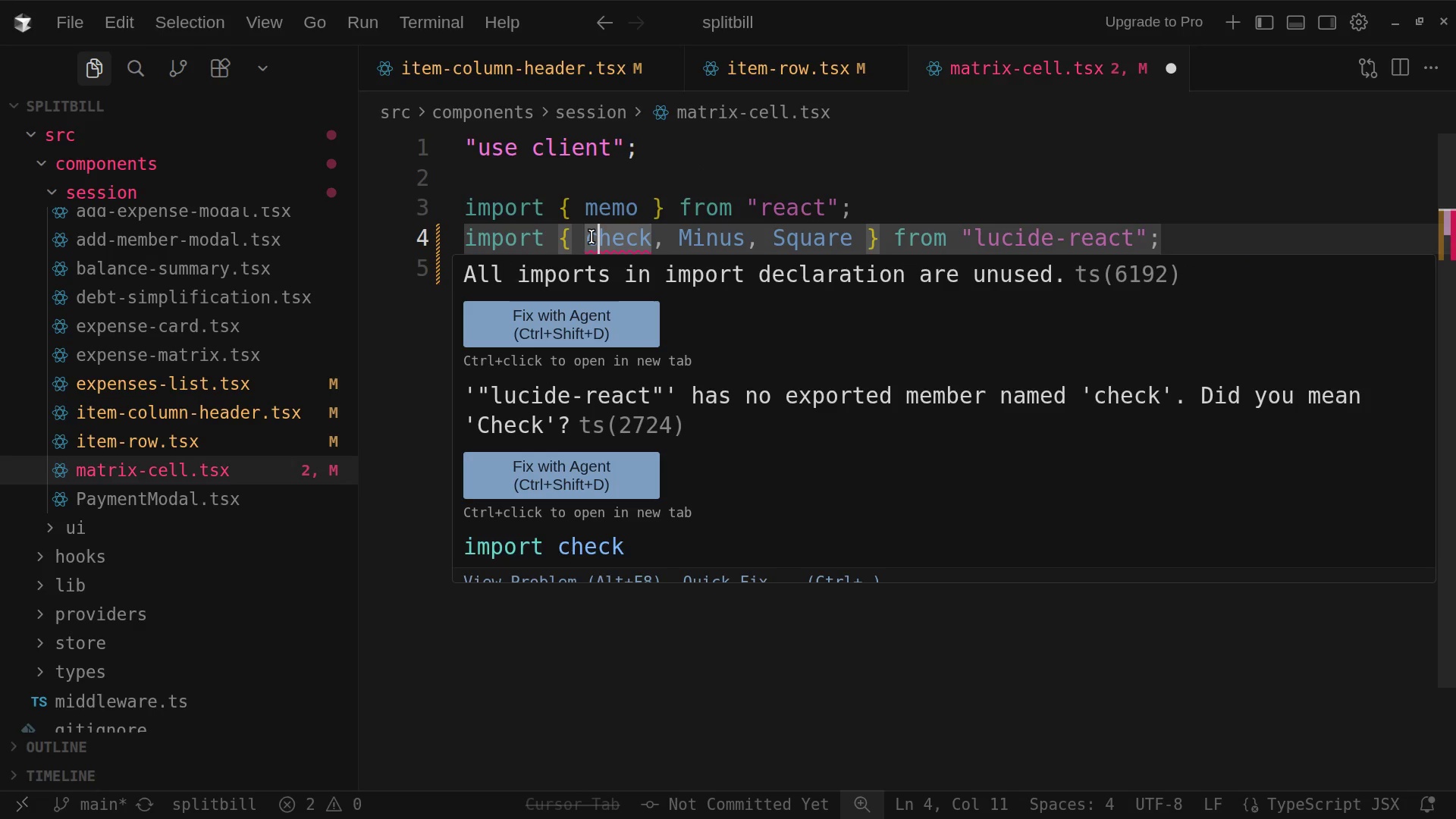 
key(Backspace)
 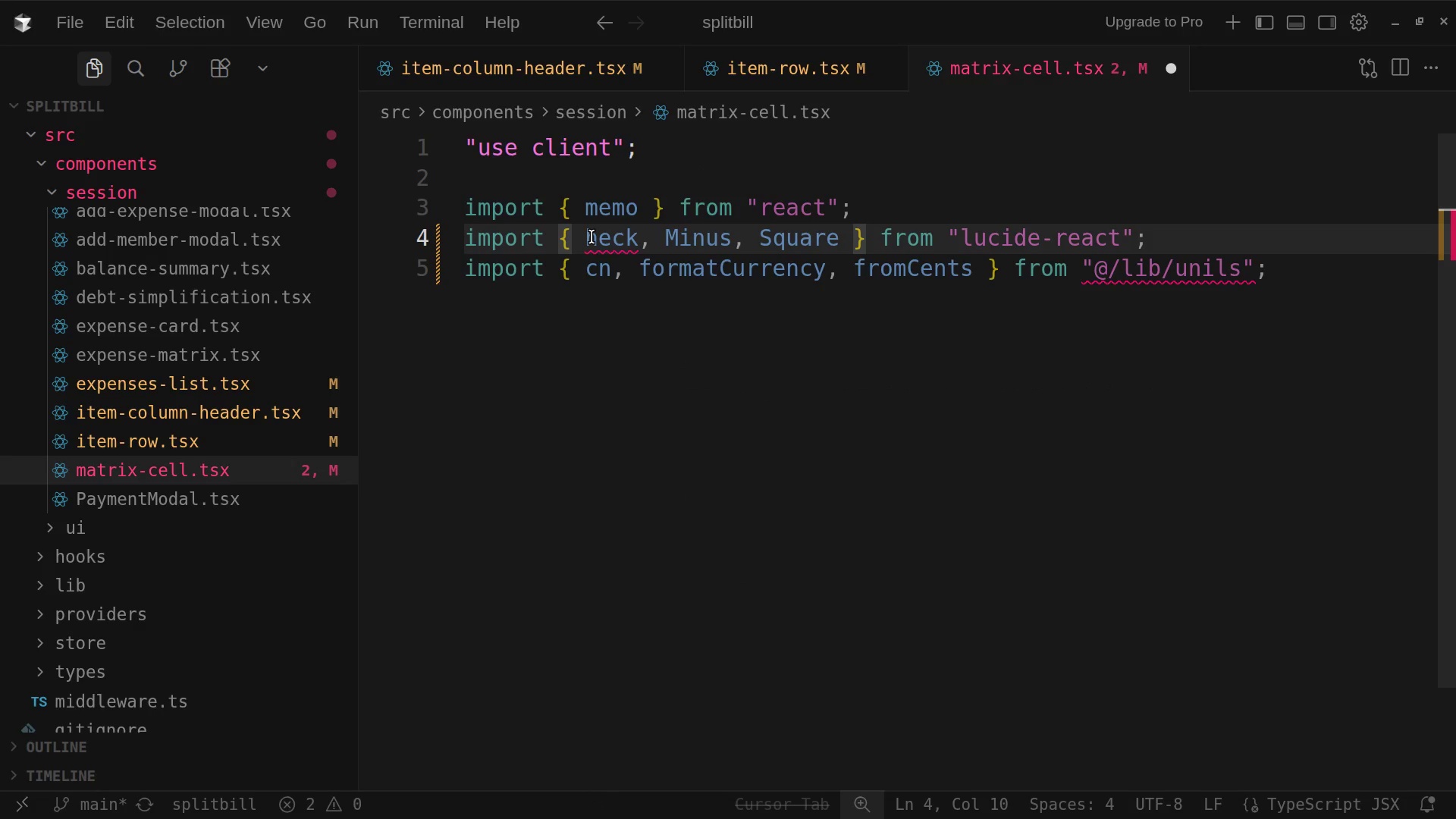 
key(Shift+C)
 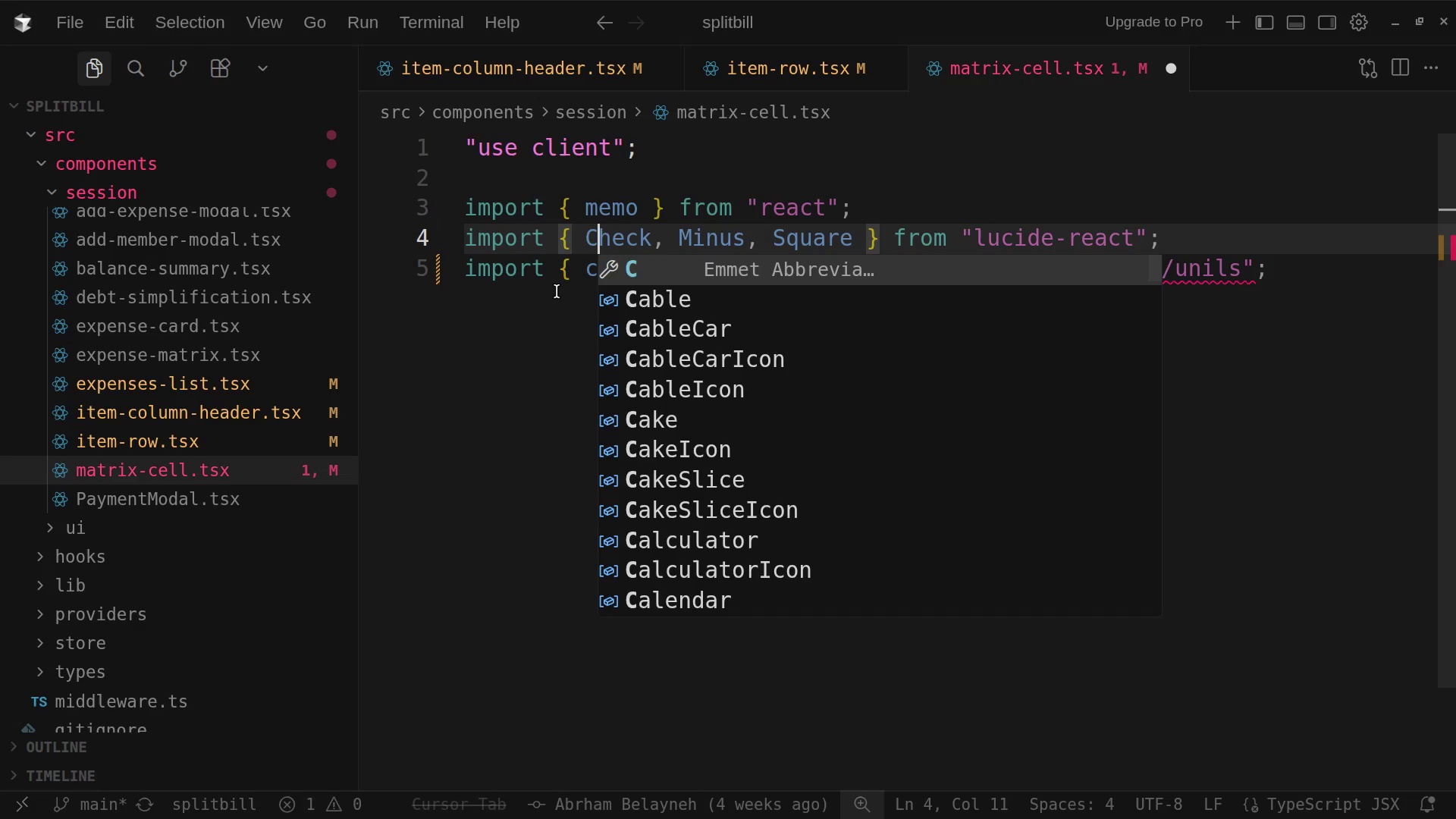 
left_click([551, 293])
 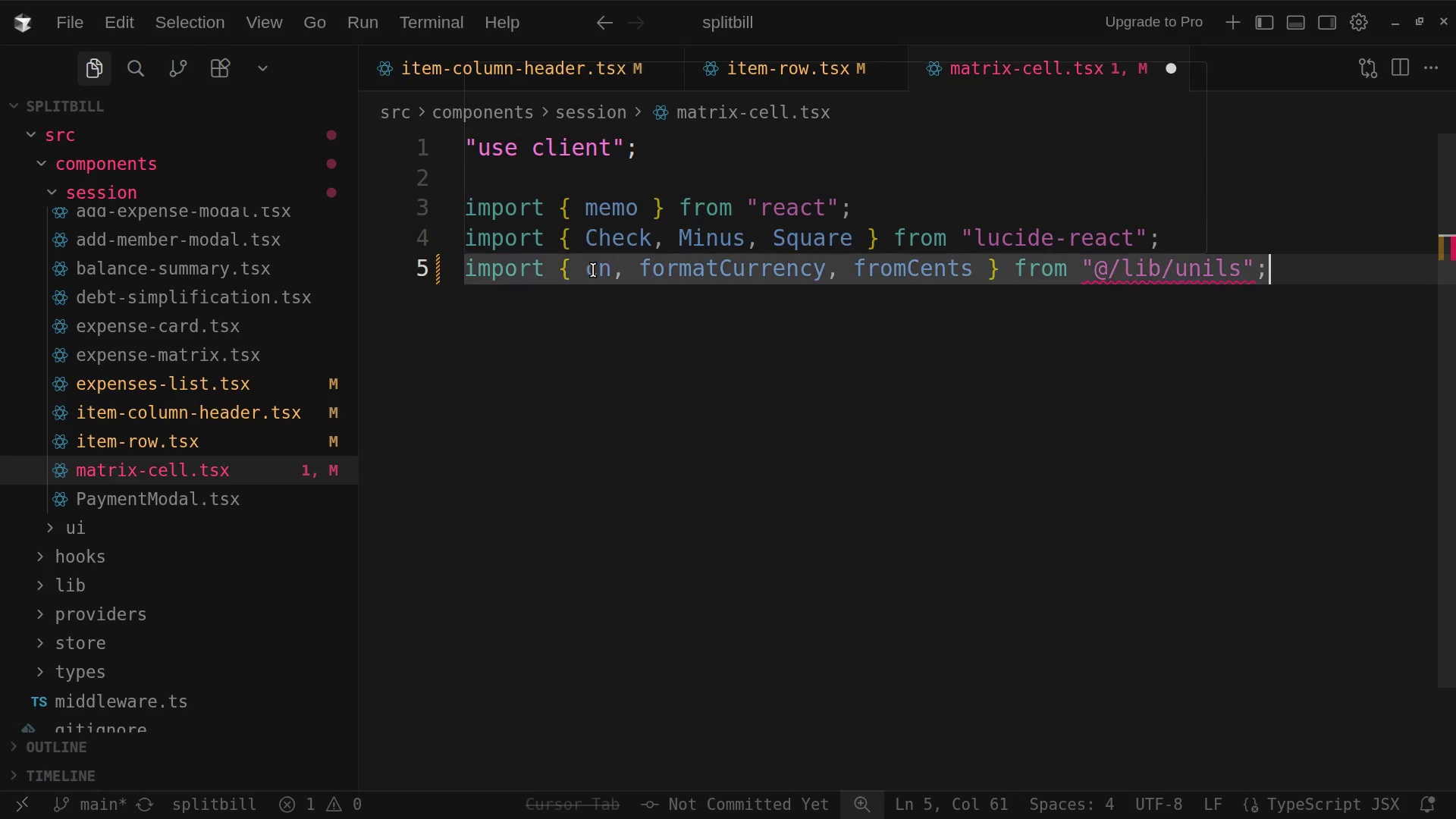 
left_click([593, 269])
 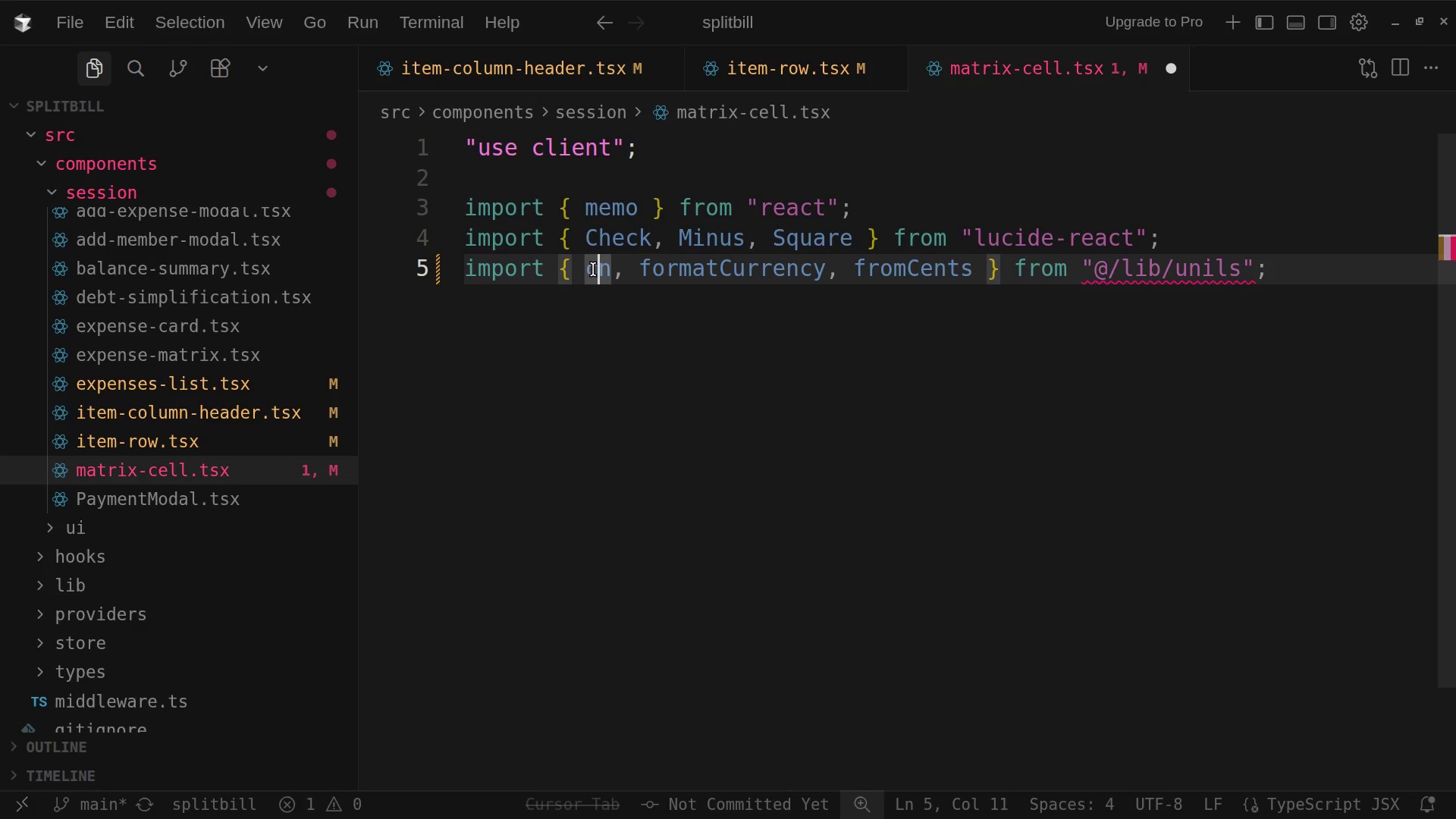 
key(Backspace)
 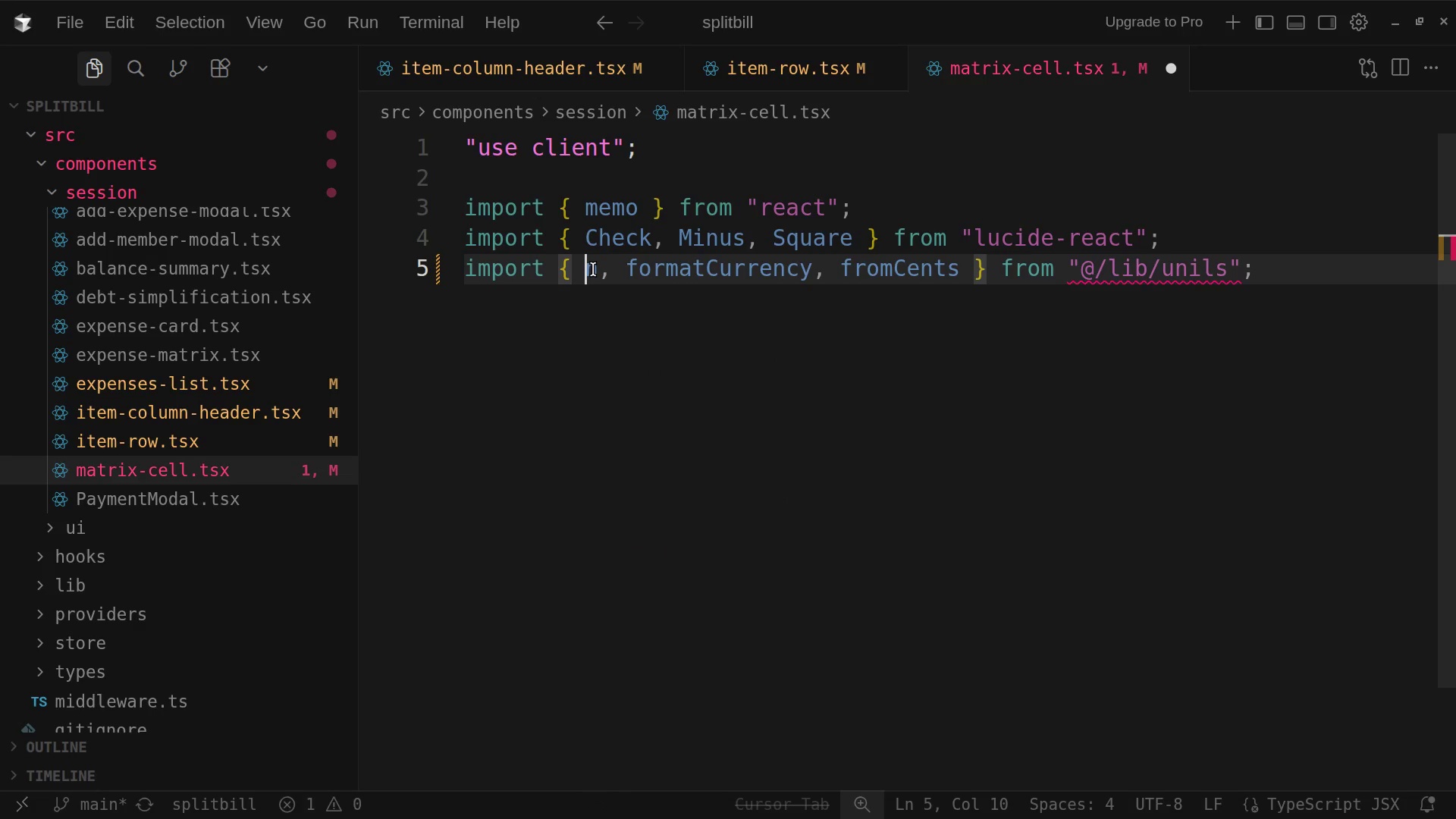 
hold_key(key=ShiftLeft, duration=0.73)
 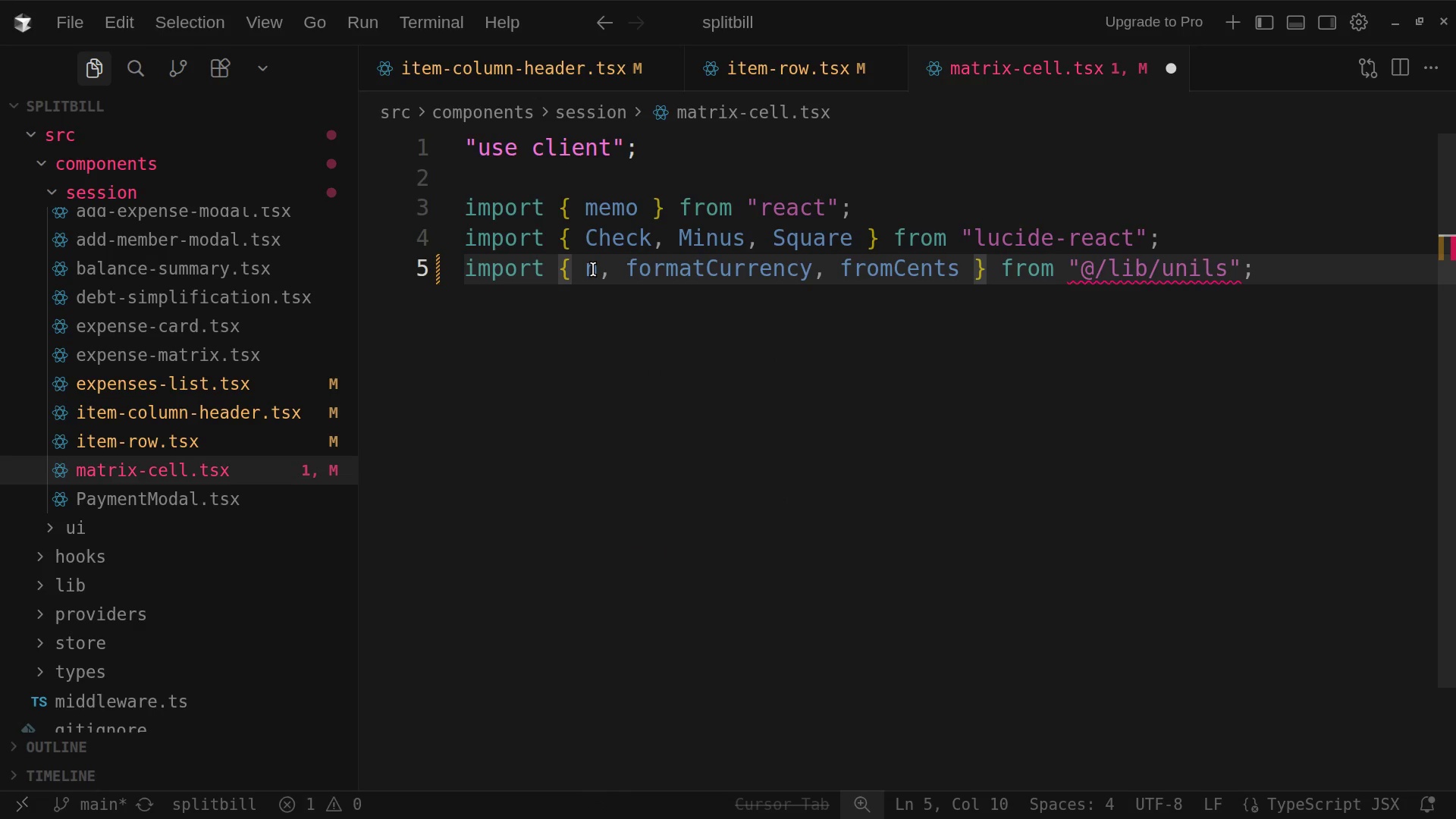 
key(Shift+C)
 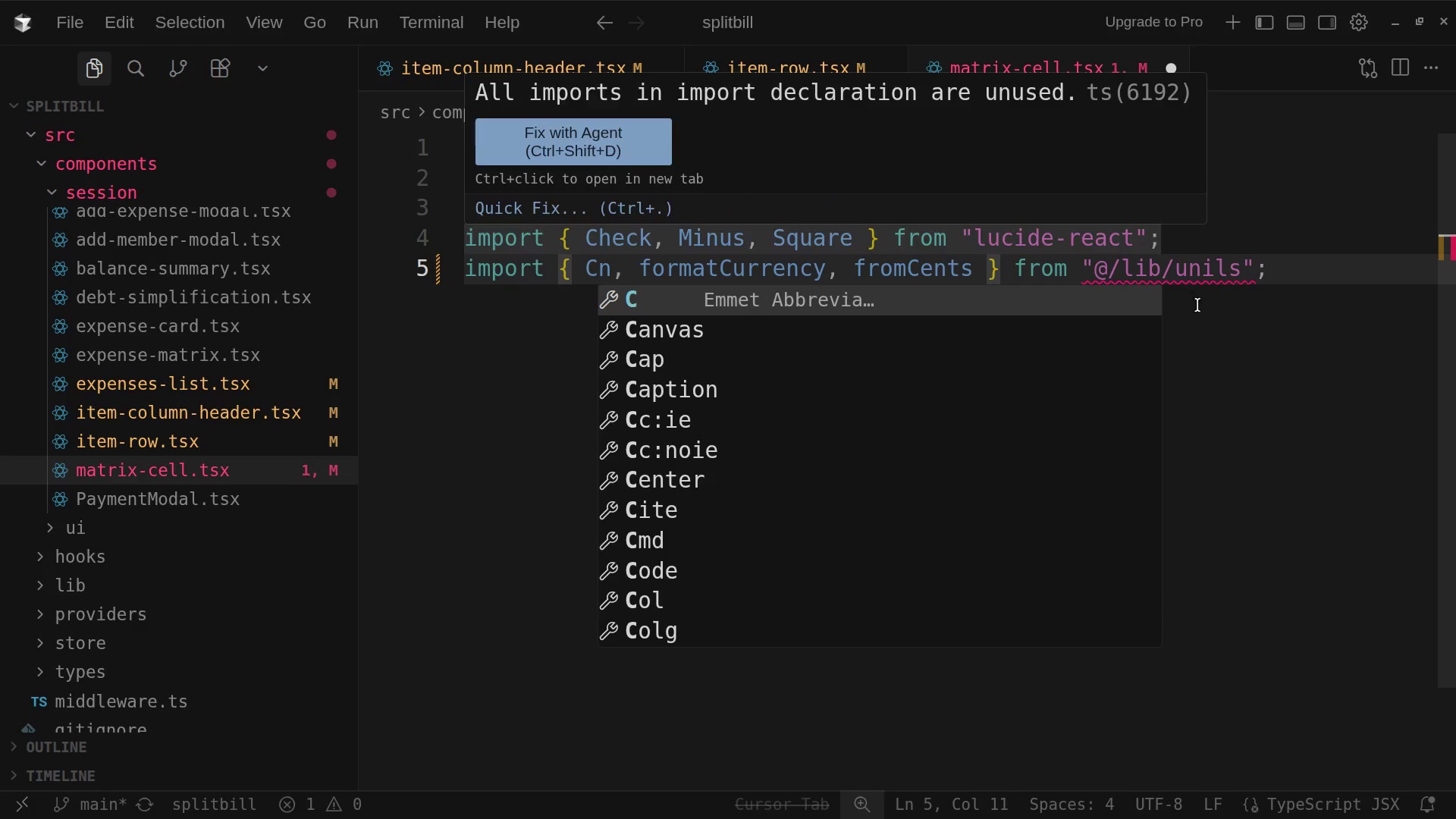 
left_click([1203, 322])
 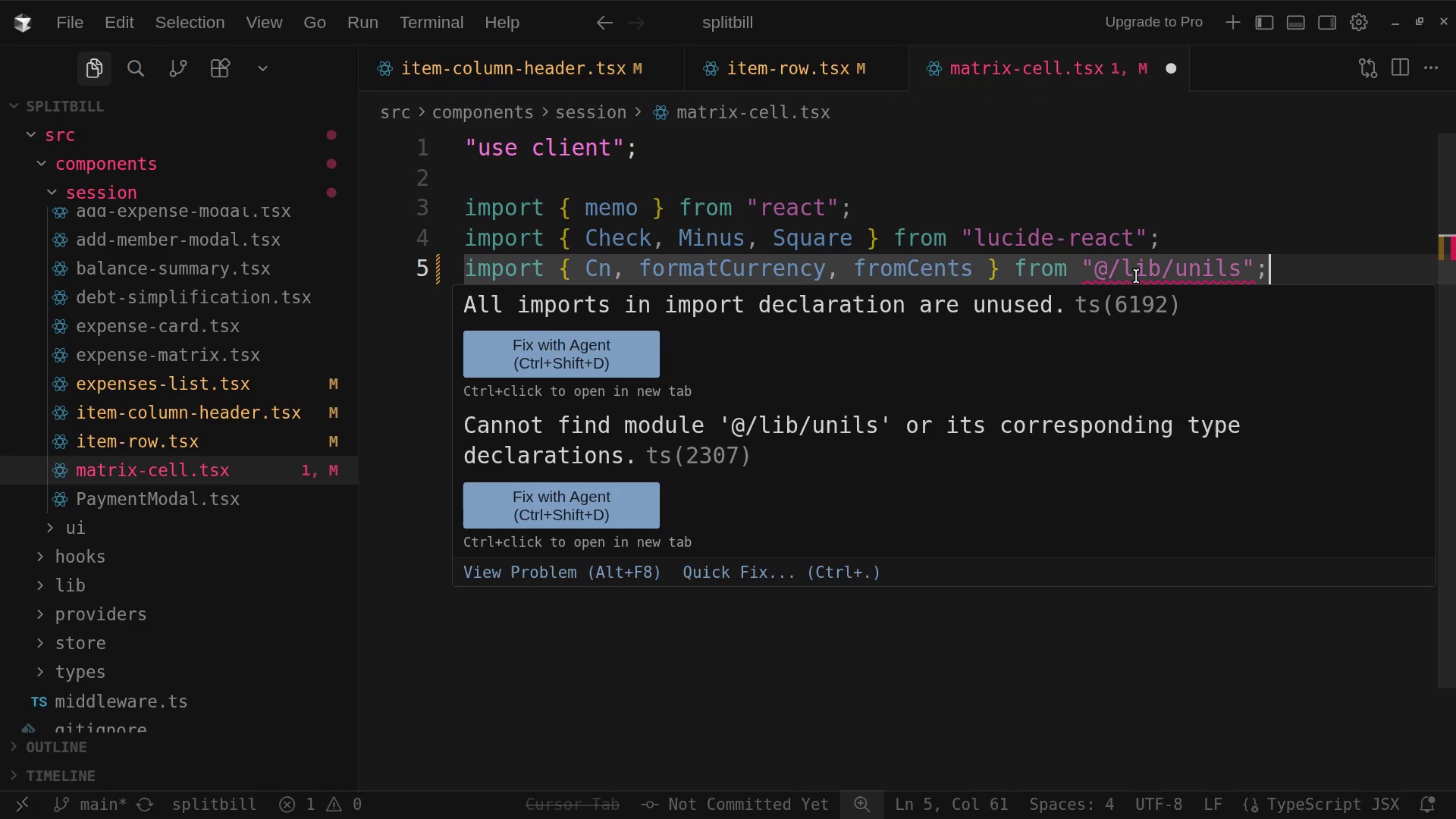 
wait(12.15)
 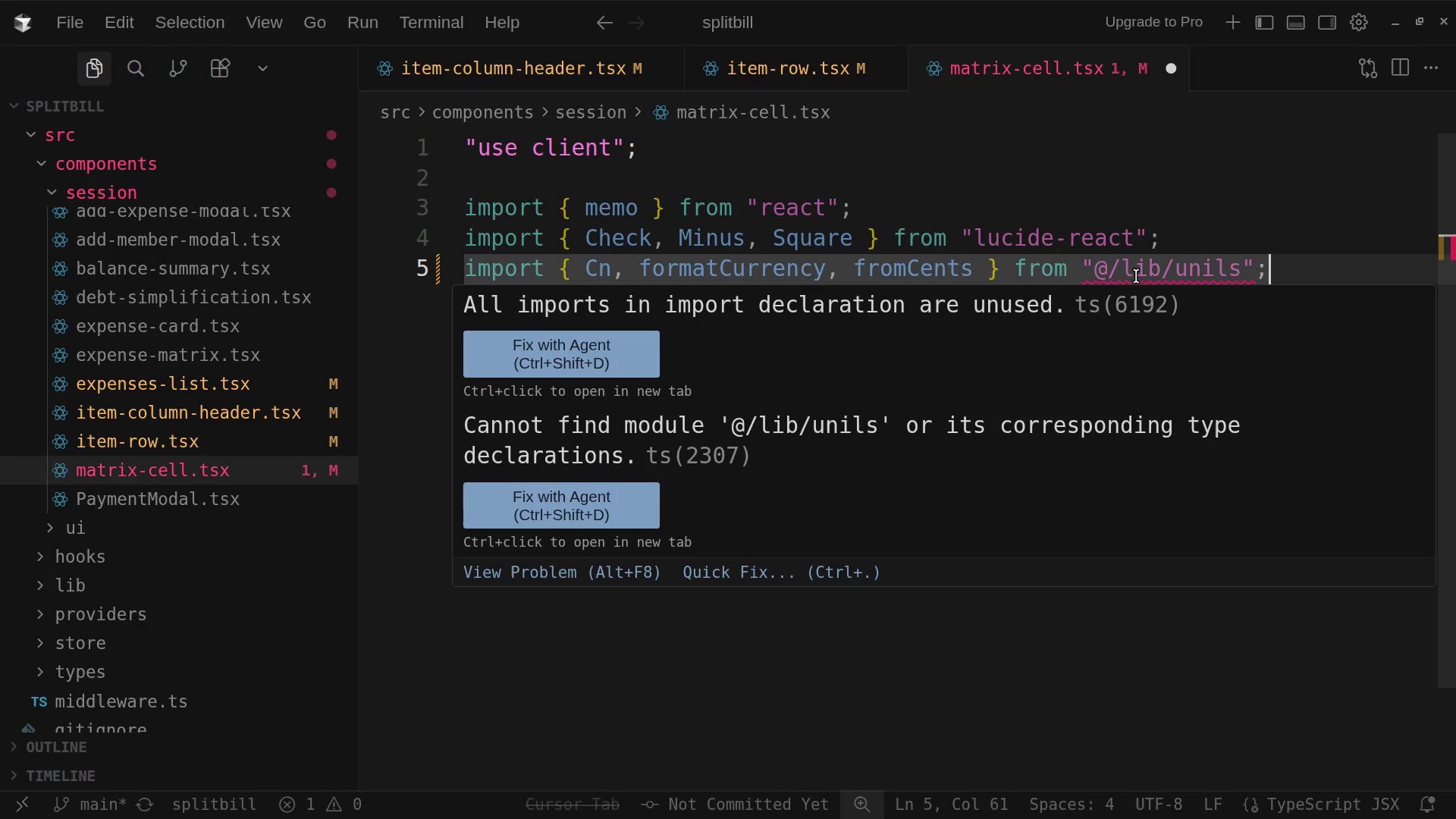 
left_click([1199, 264])
 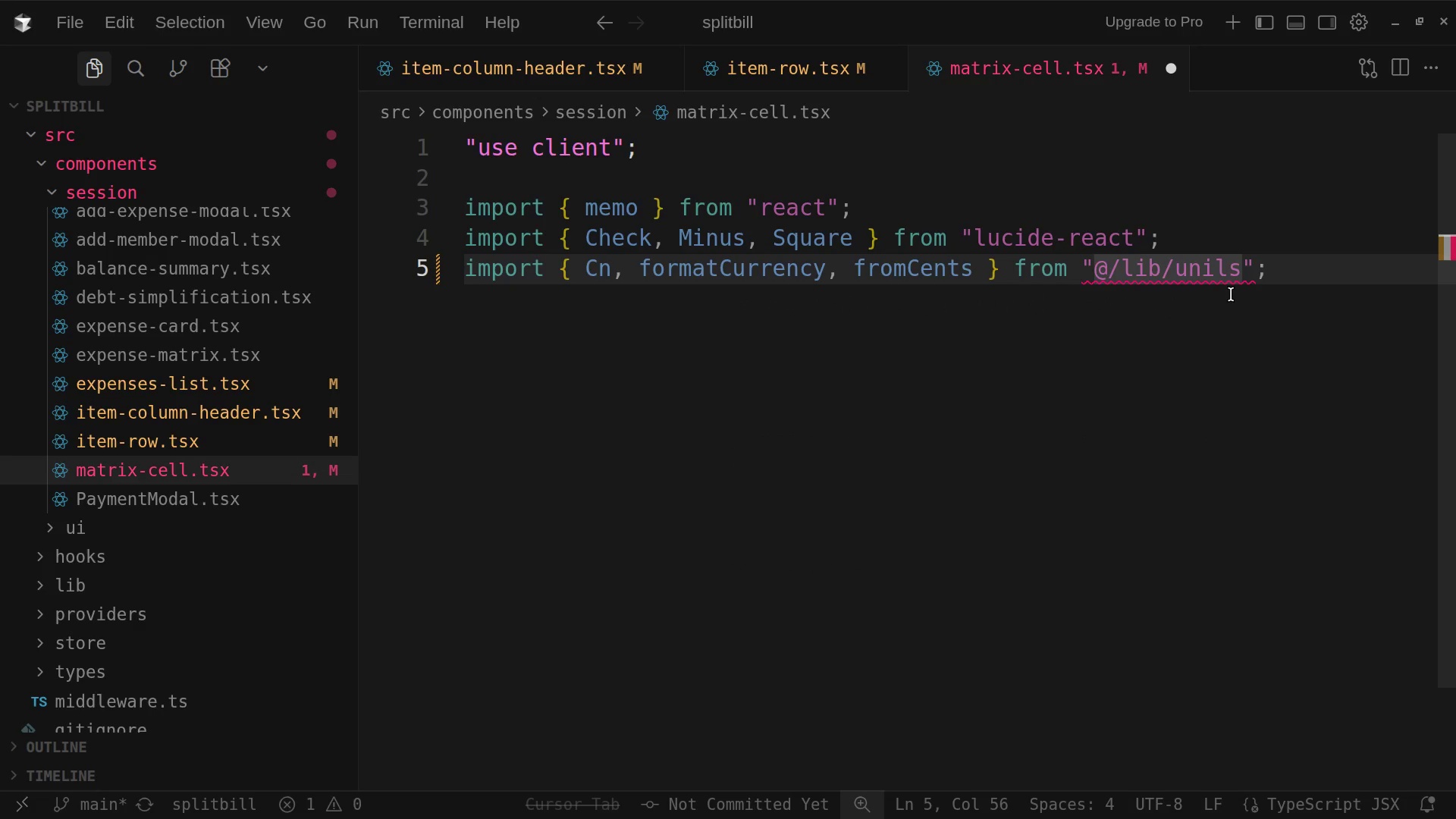 
key(Backspace)
 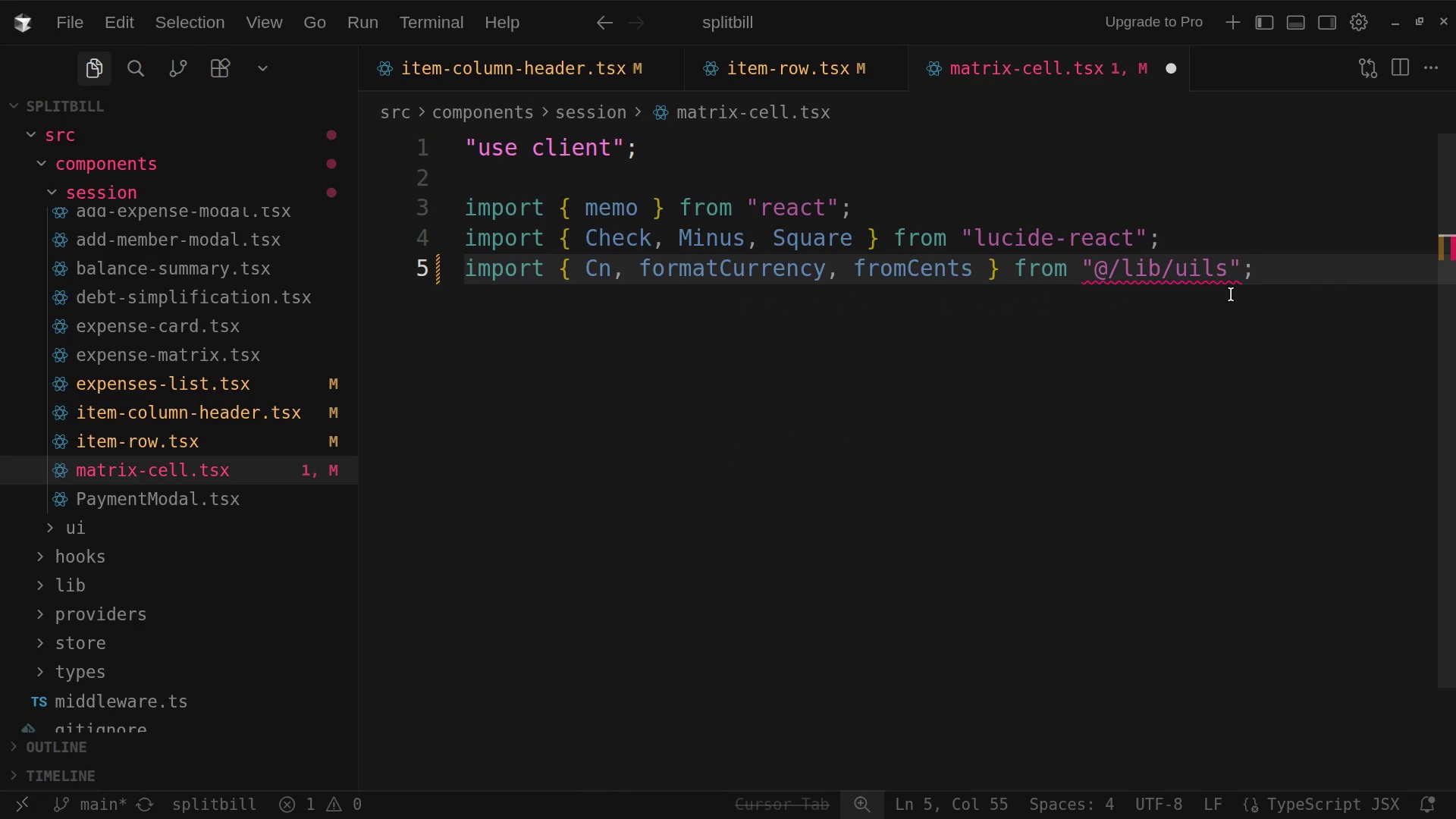 
key(T)
 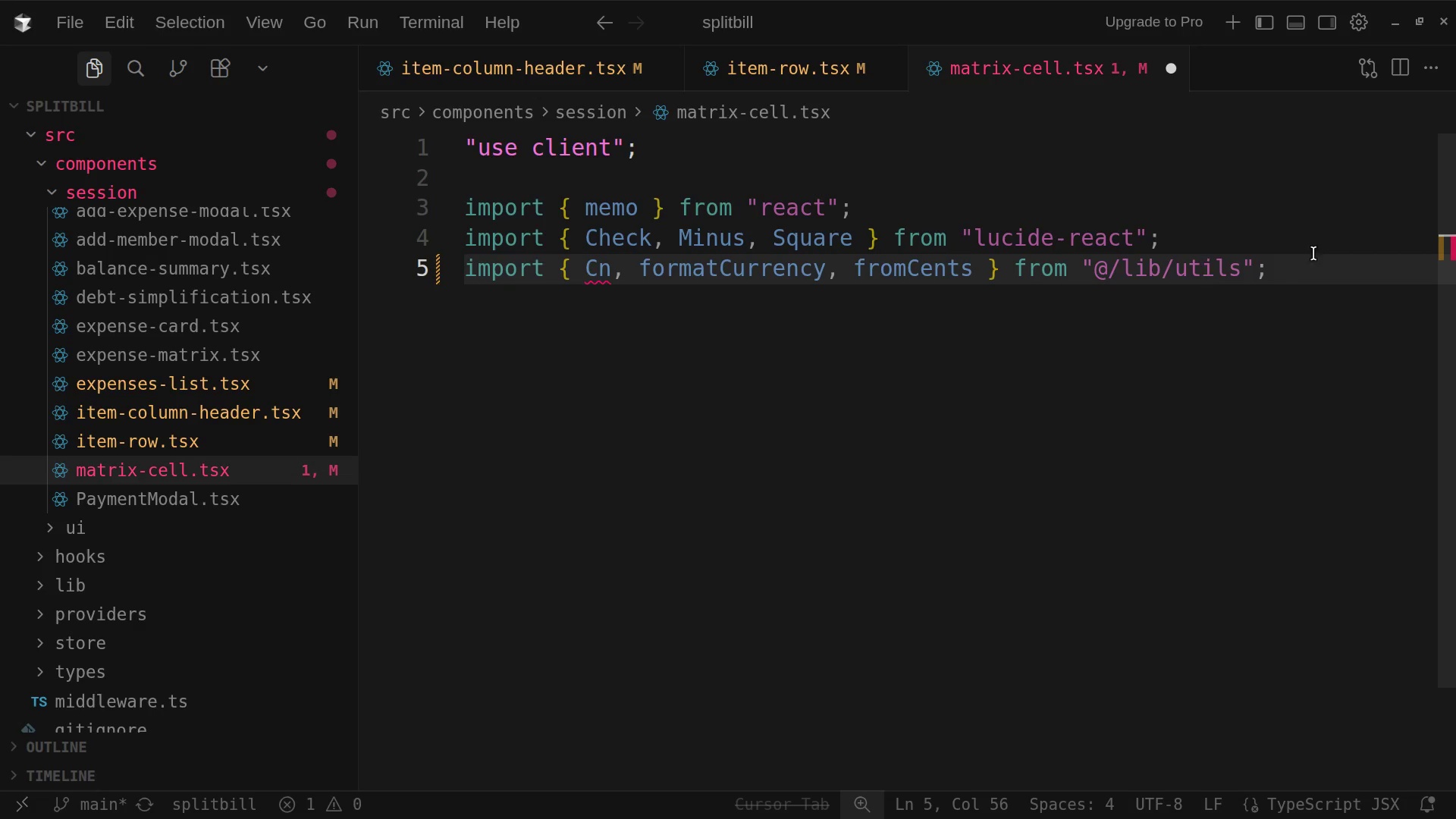 
left_click([1307, 261])
 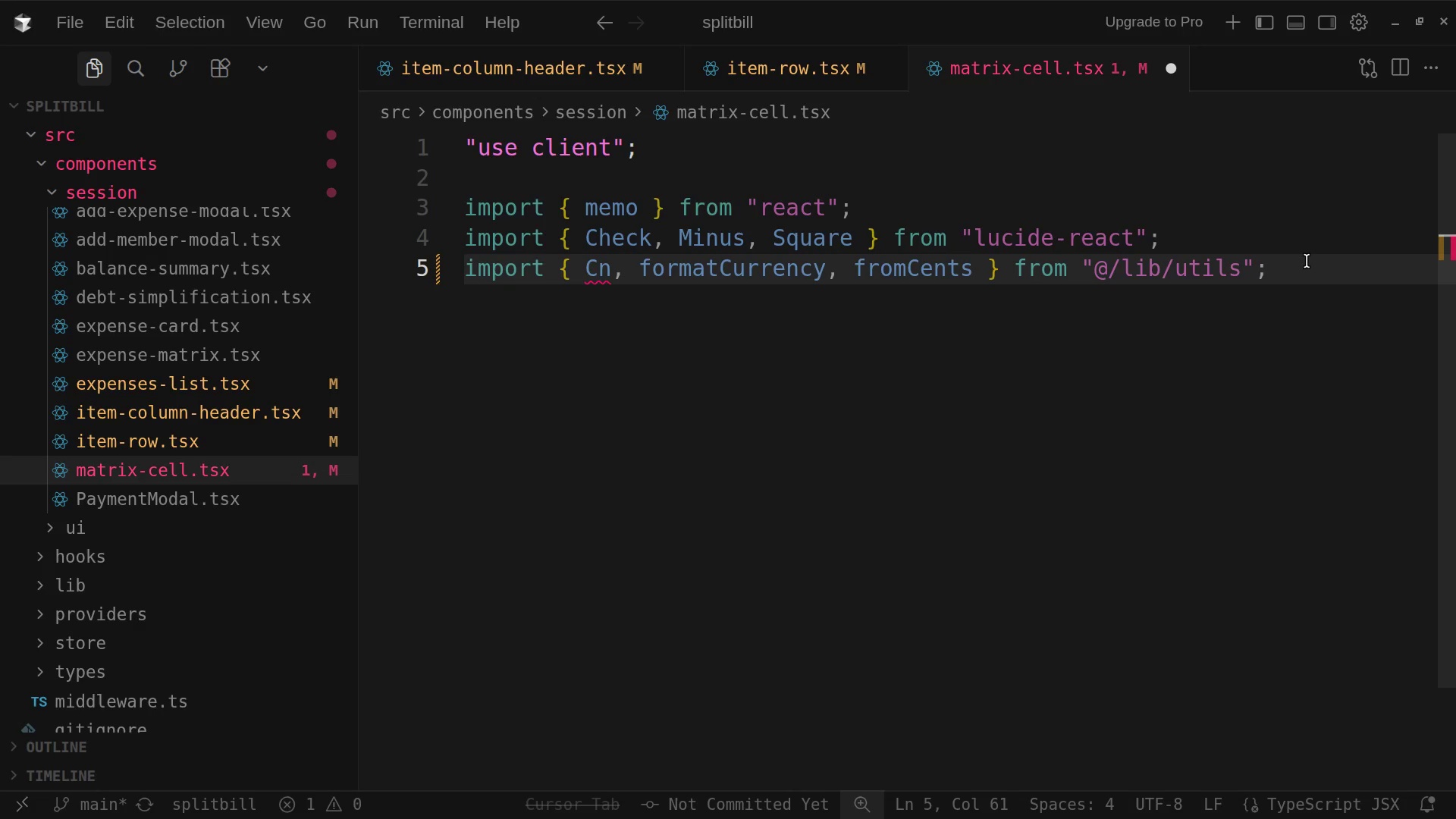 
key(Enter)
 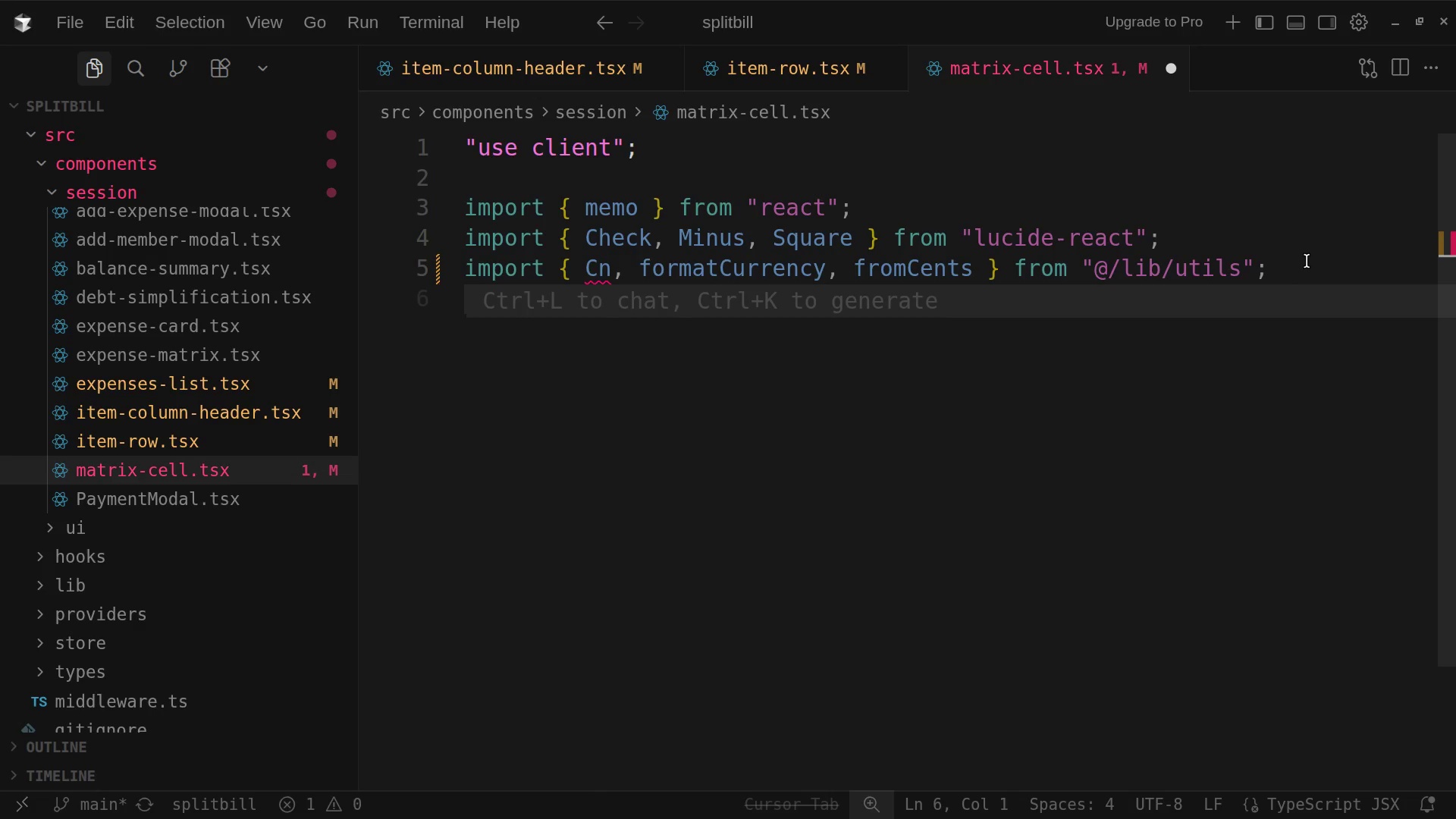 
key(Enter)
 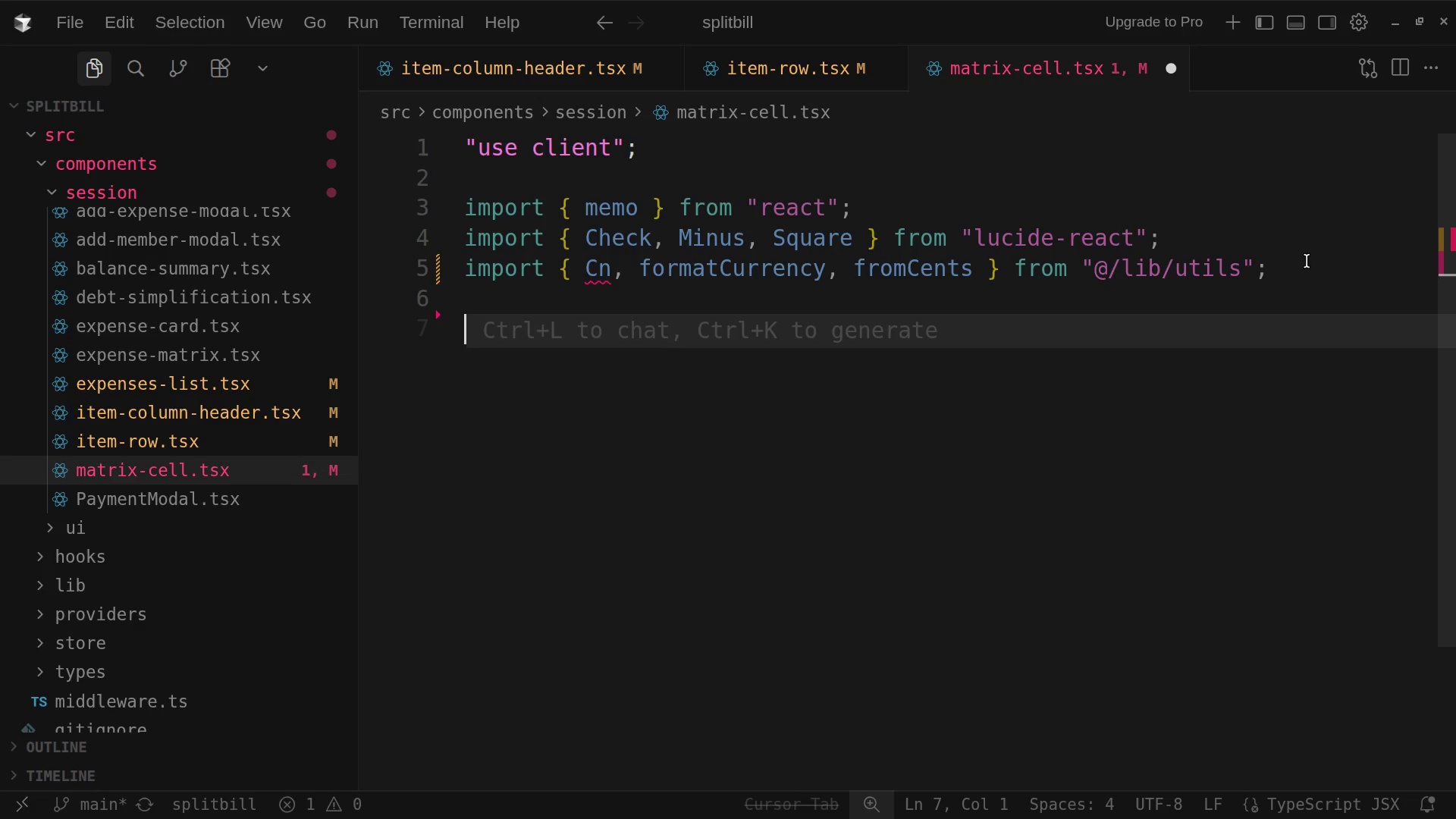 
type(interface)
 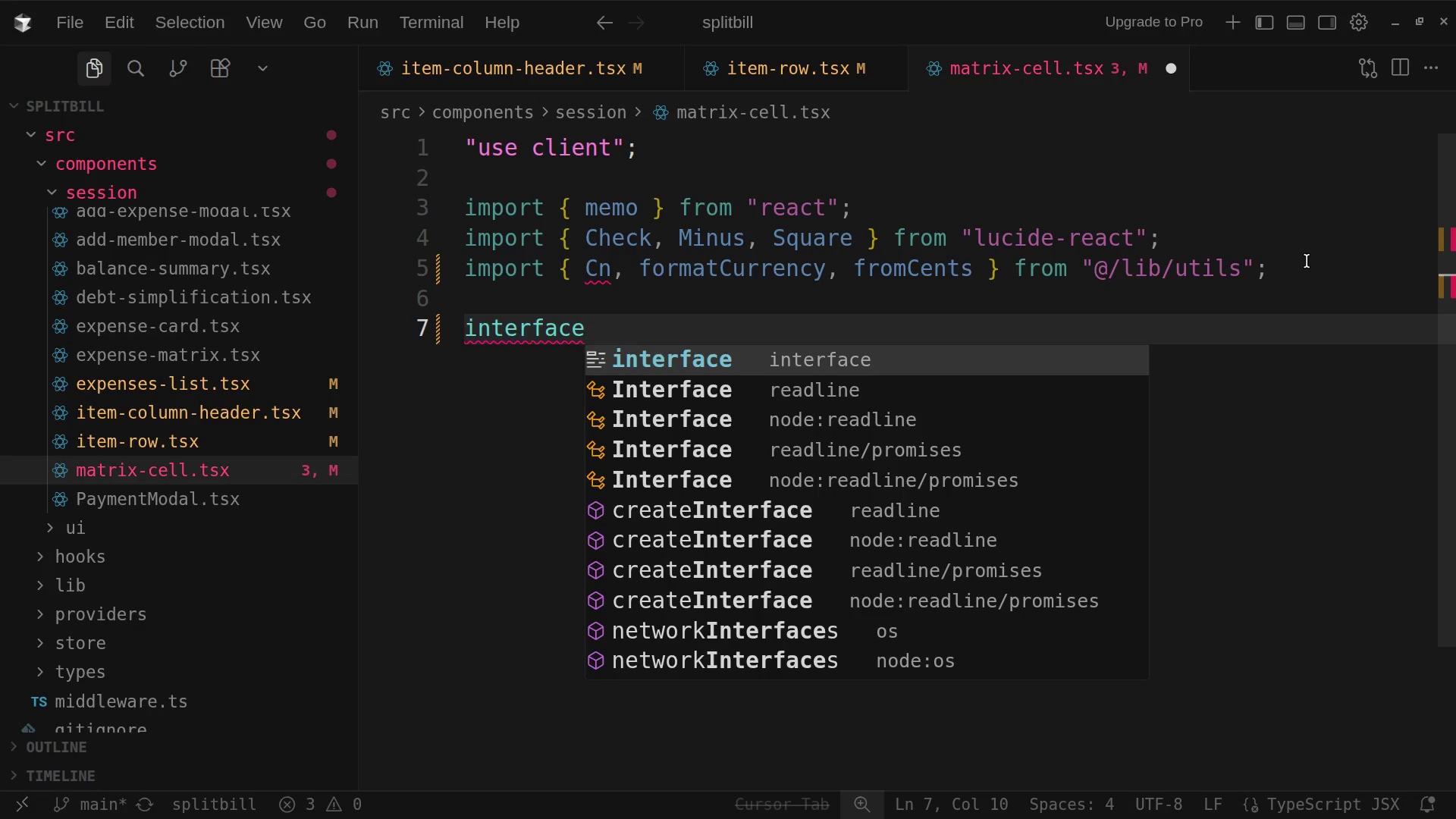 
wait(7.53)
 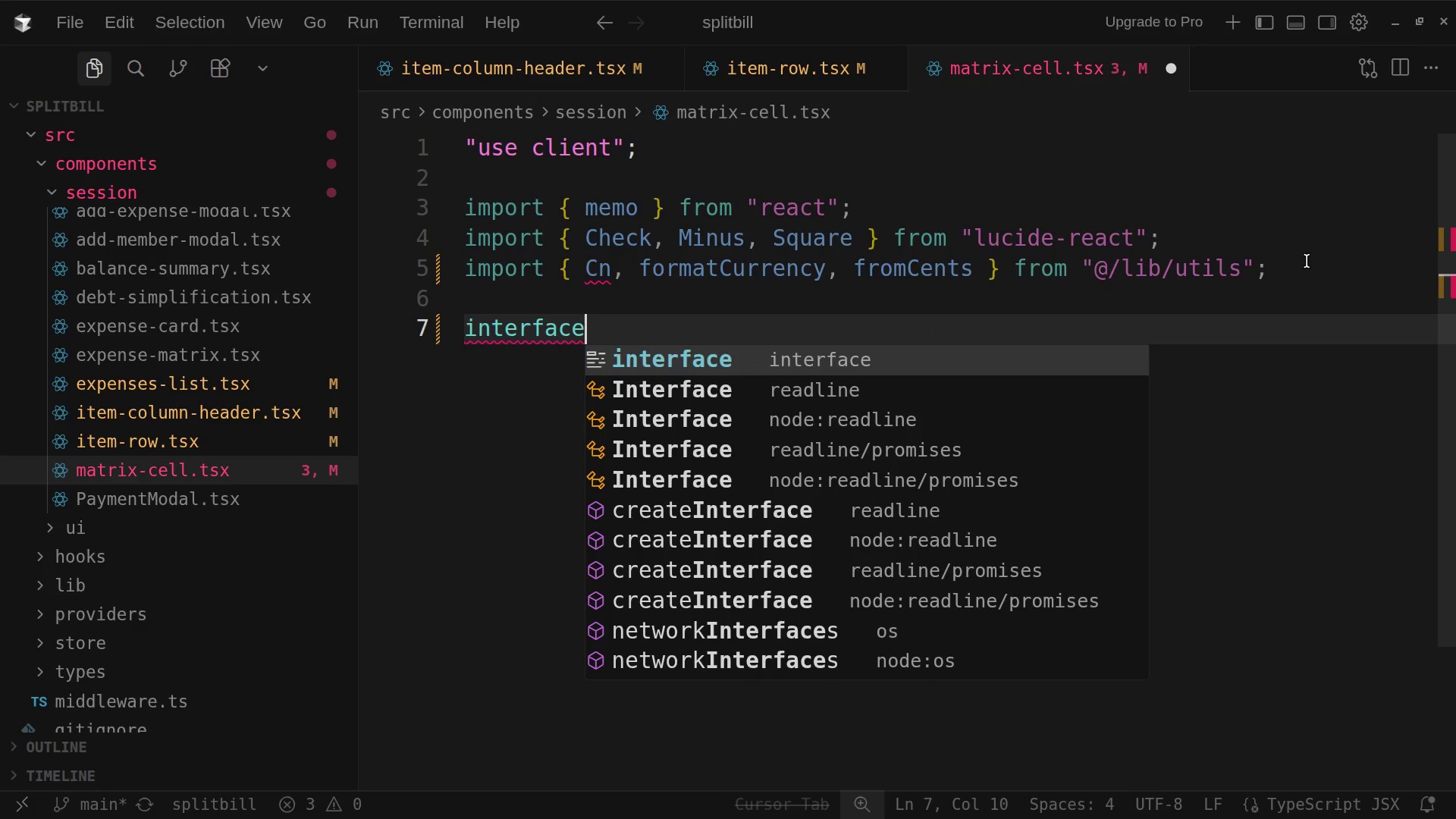 
key(Space)
 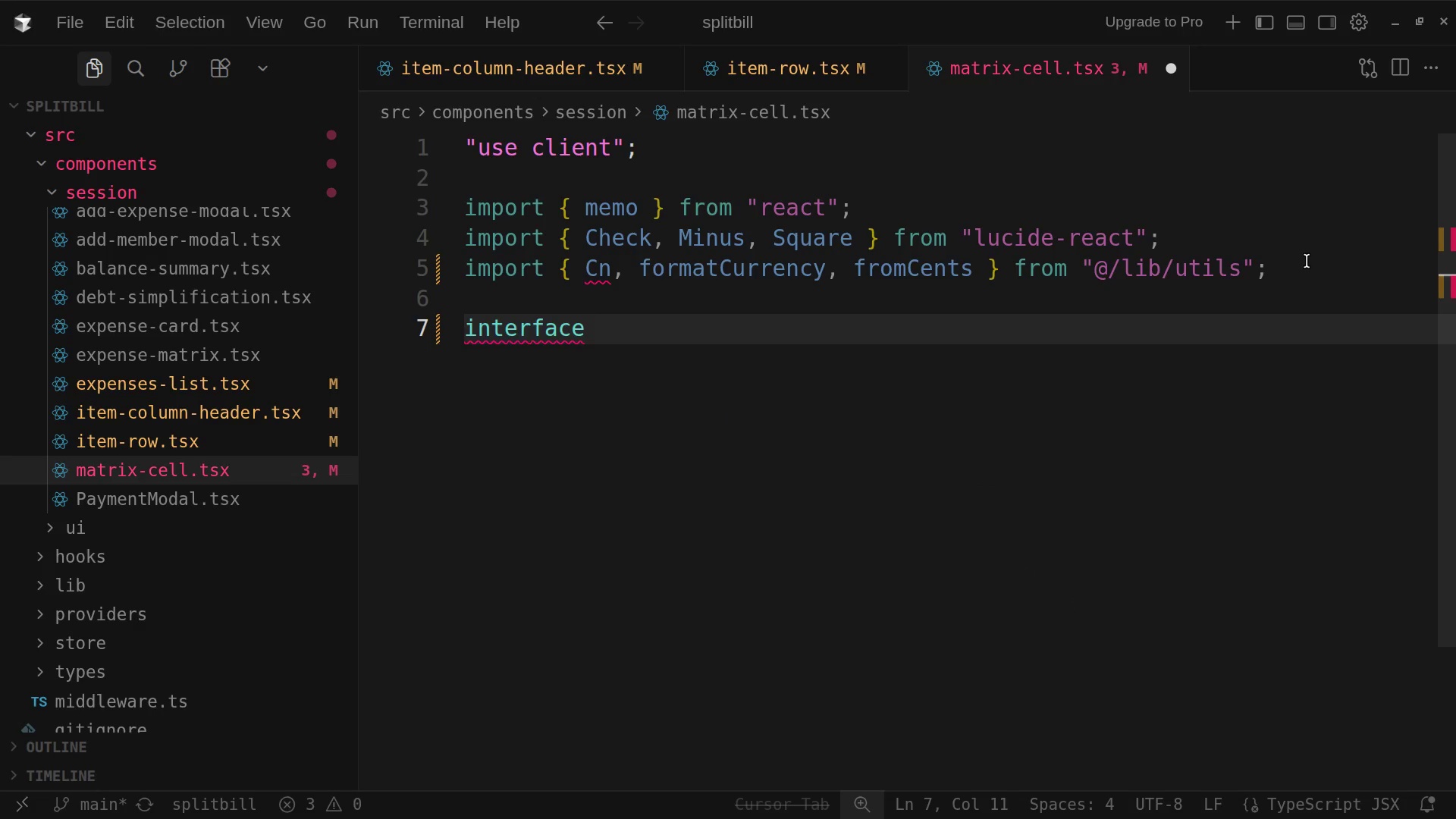 
type(pro)
 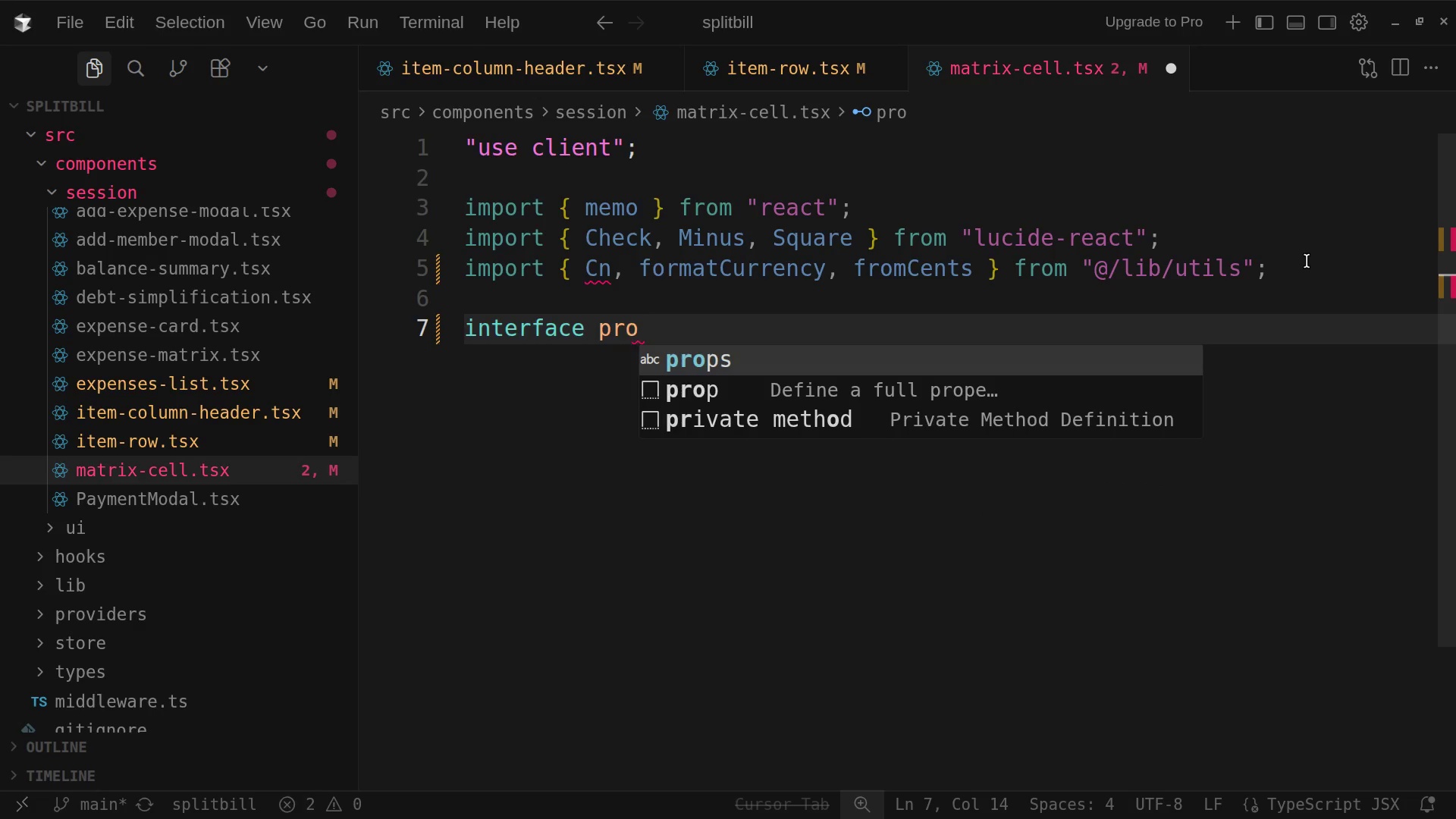 
type(ps)
 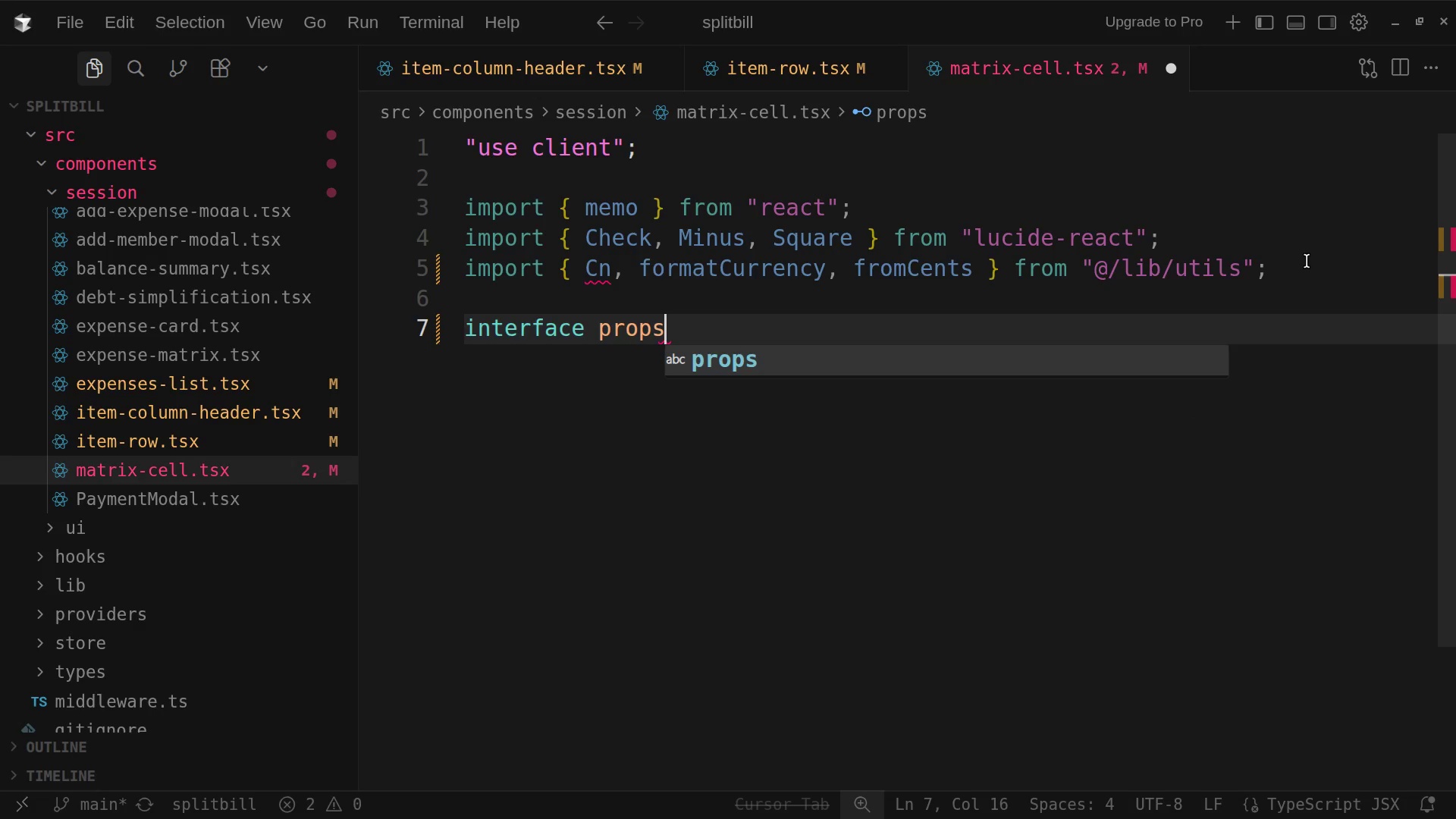 
key(Shift+BracketLeft)
 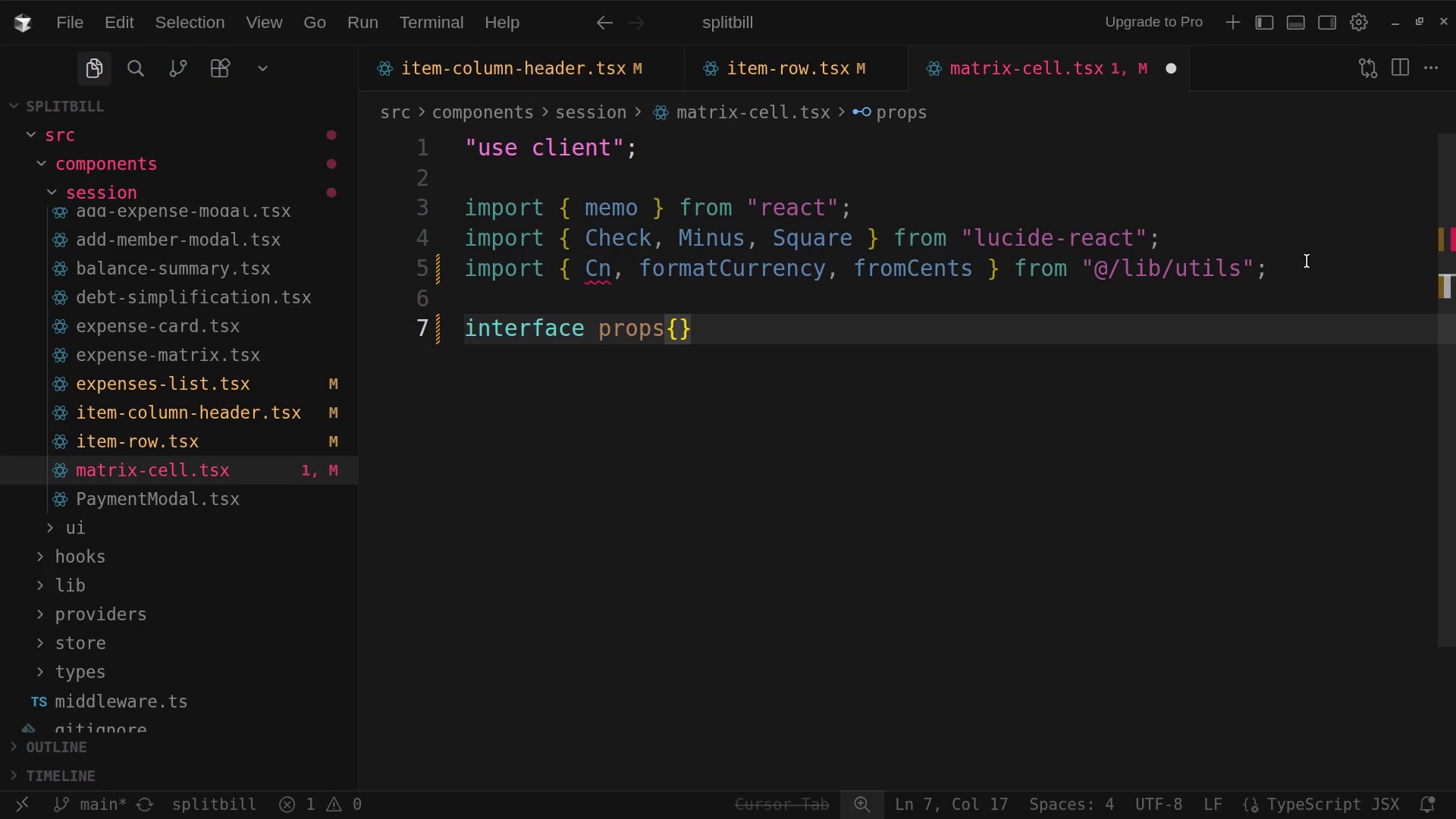 
key(Enter)
 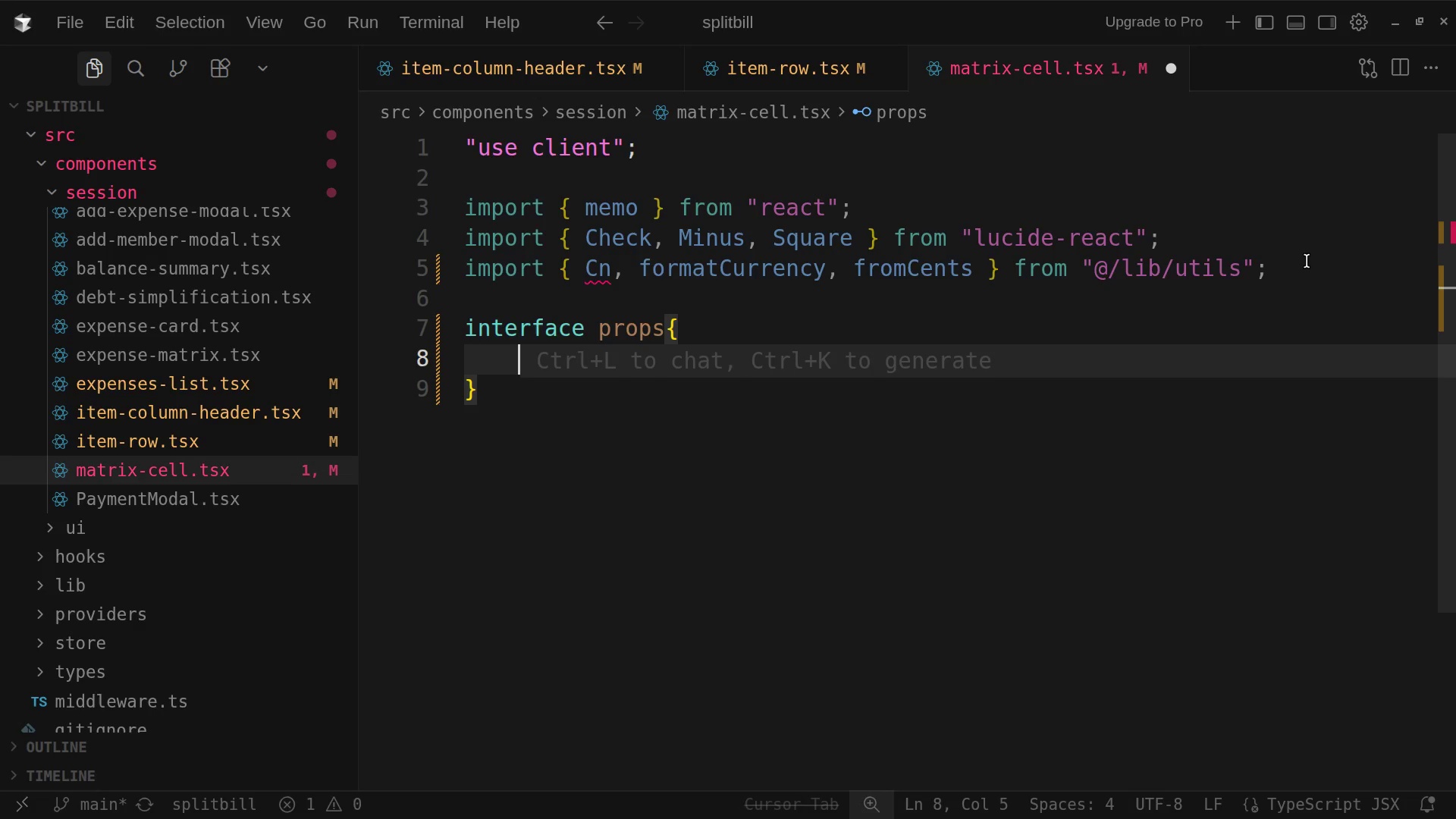 
type(active)
 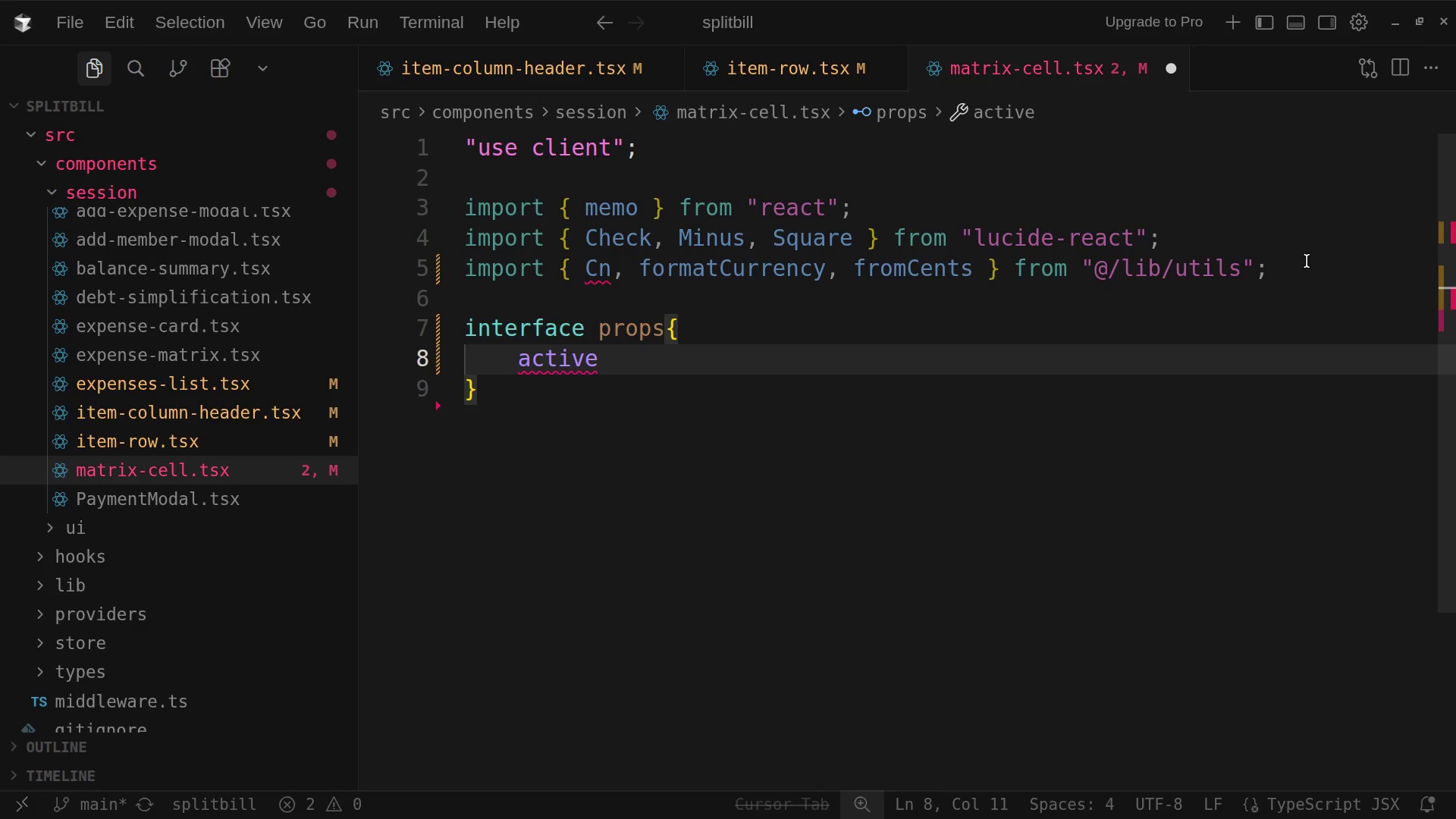 
key(Shift+Semicolon)
 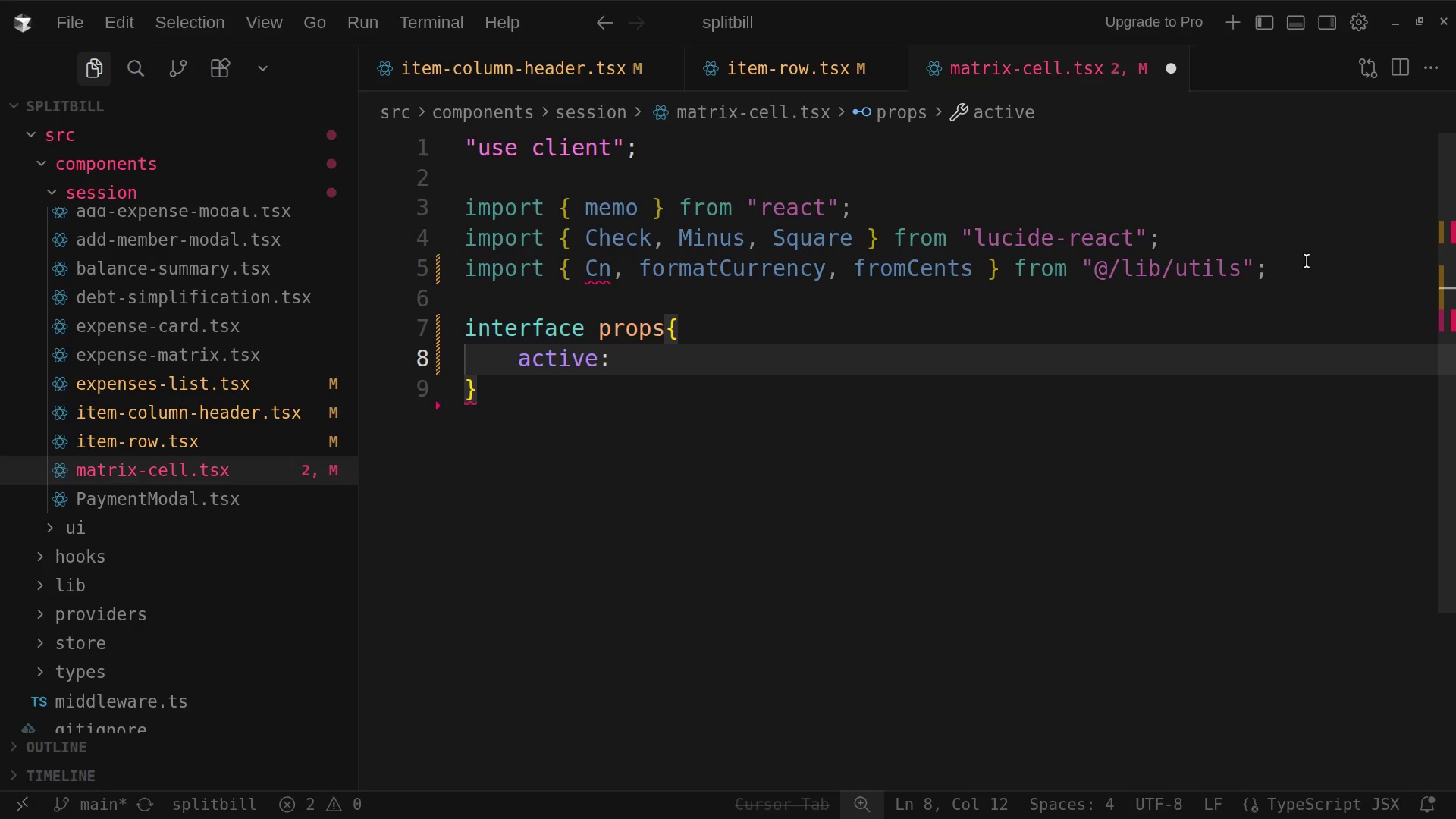 
type( bloo)
 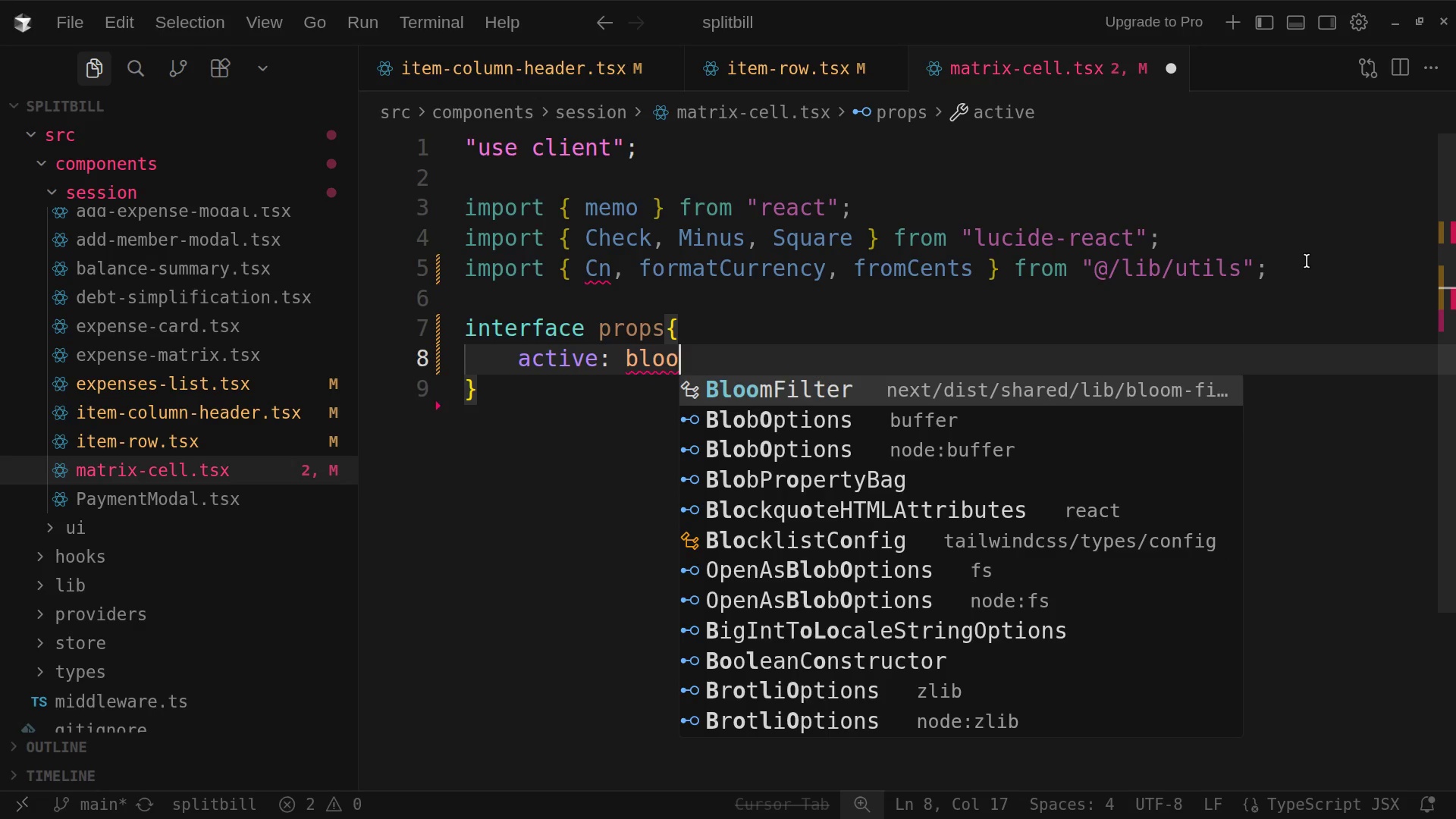 
key(Backspace)
key(Backspace)
key(Backspace)
key(Backspace)
type(bool)
 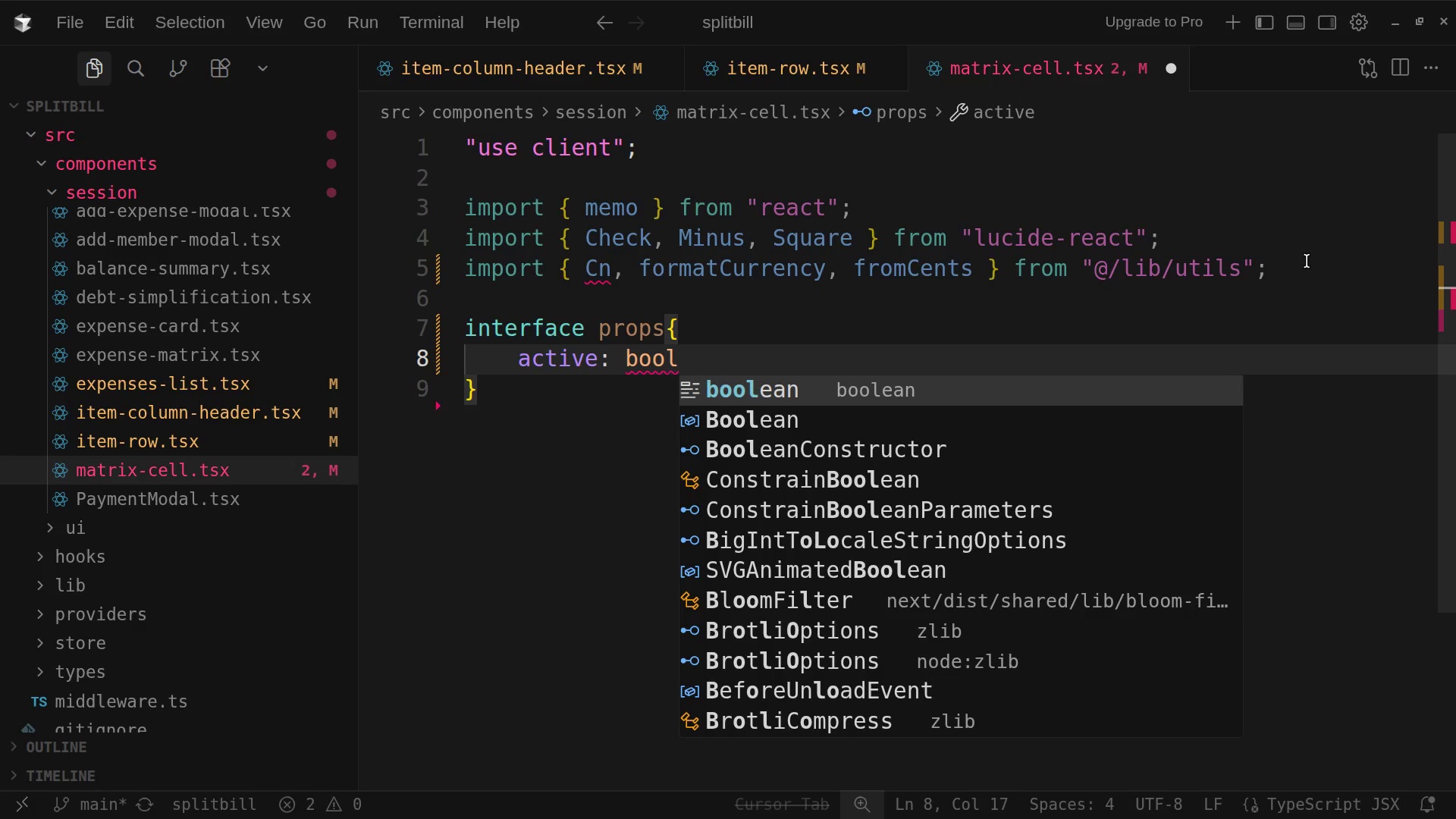 
wait(6.32)
 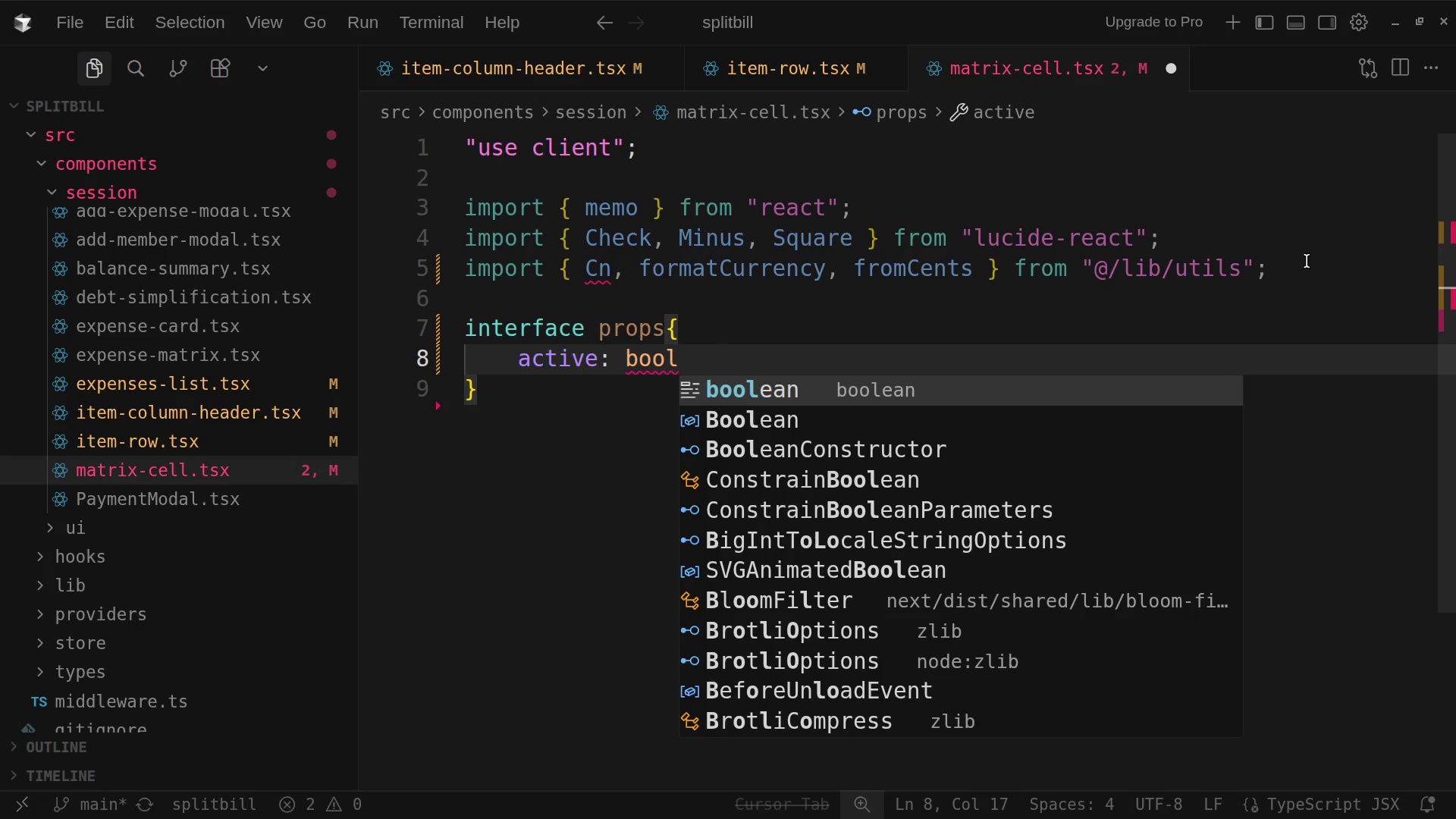 
type(ean)
 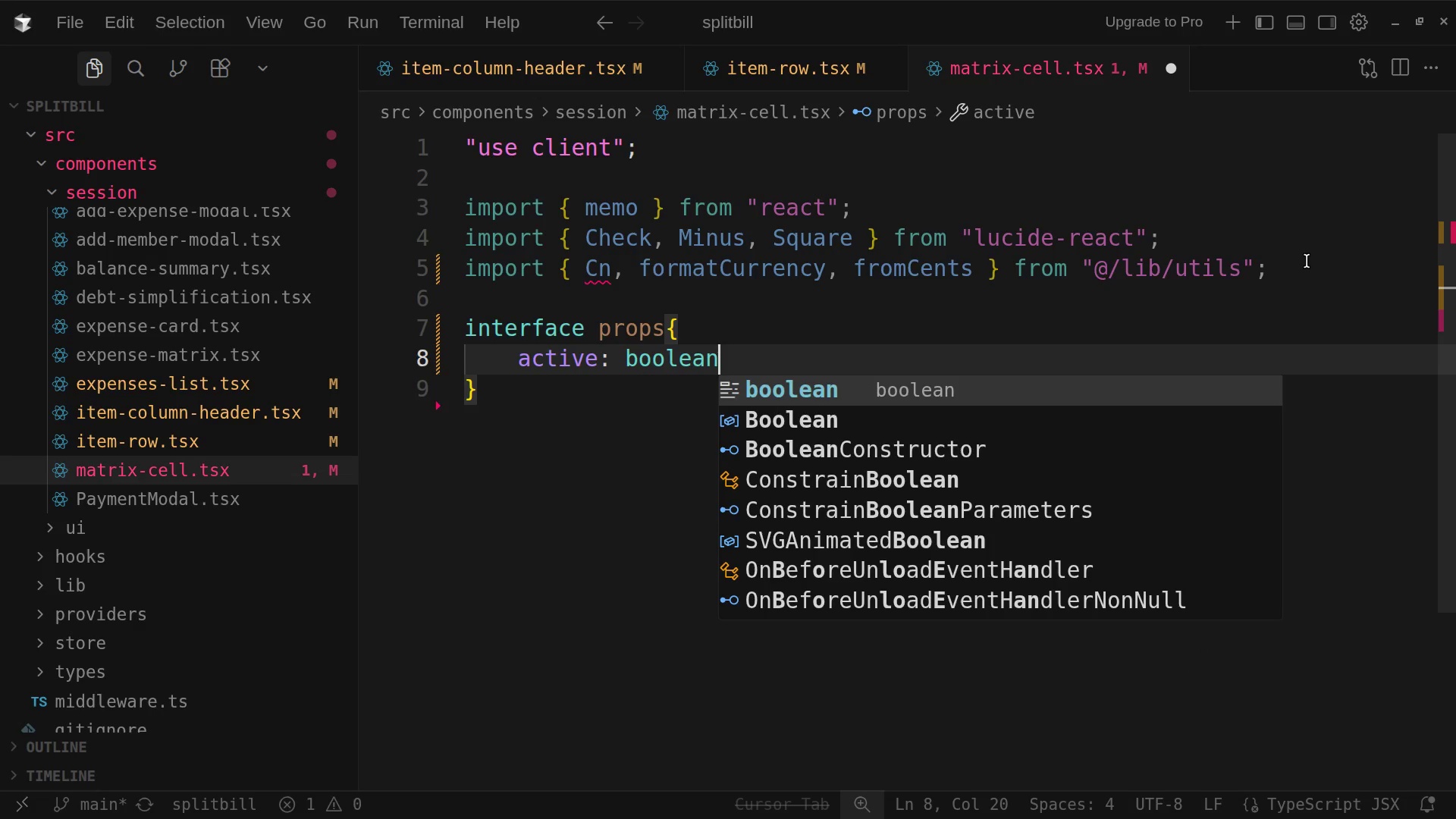 
key(Shift+Semicolon)
 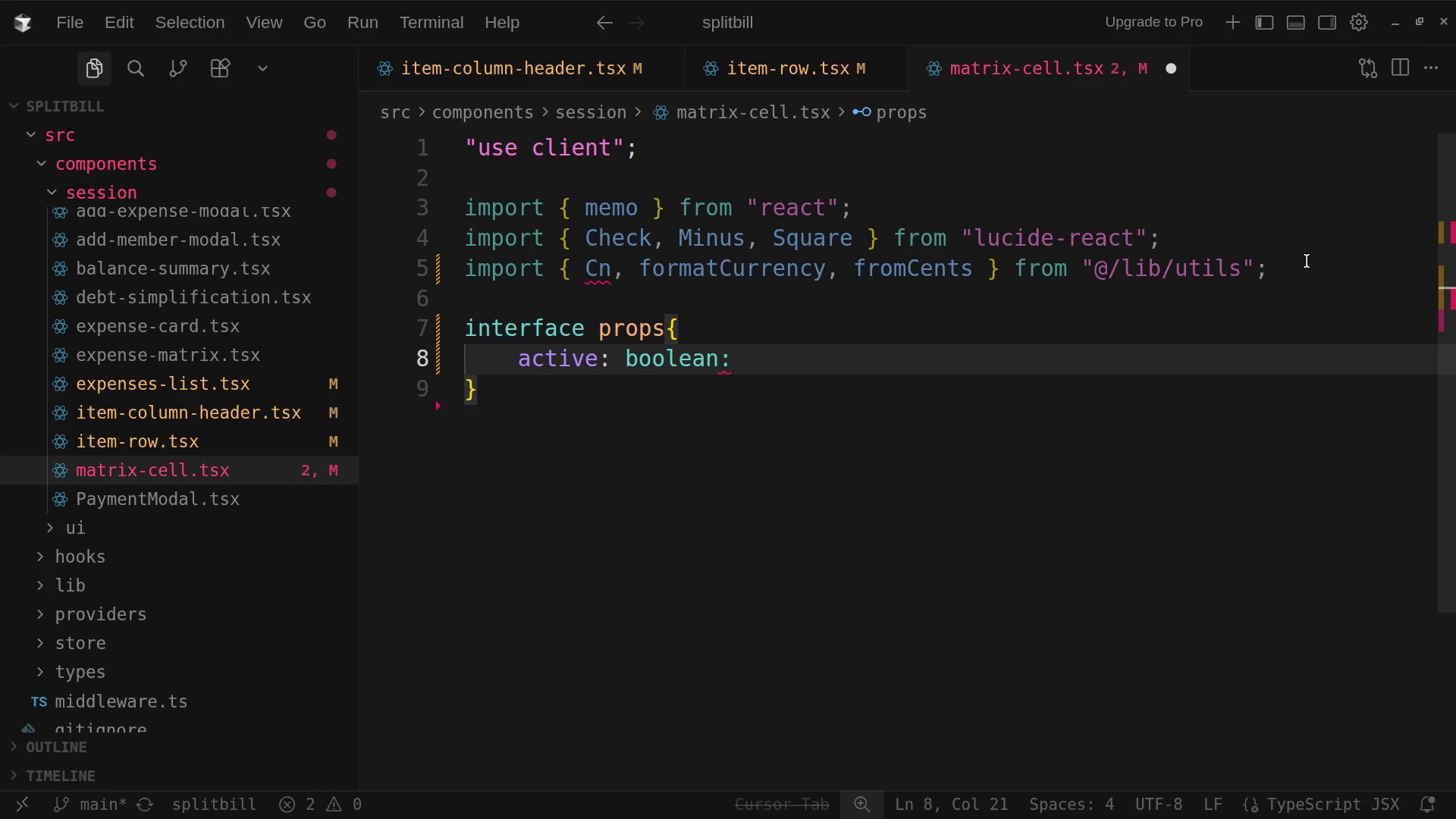 
key(Backspace)
 